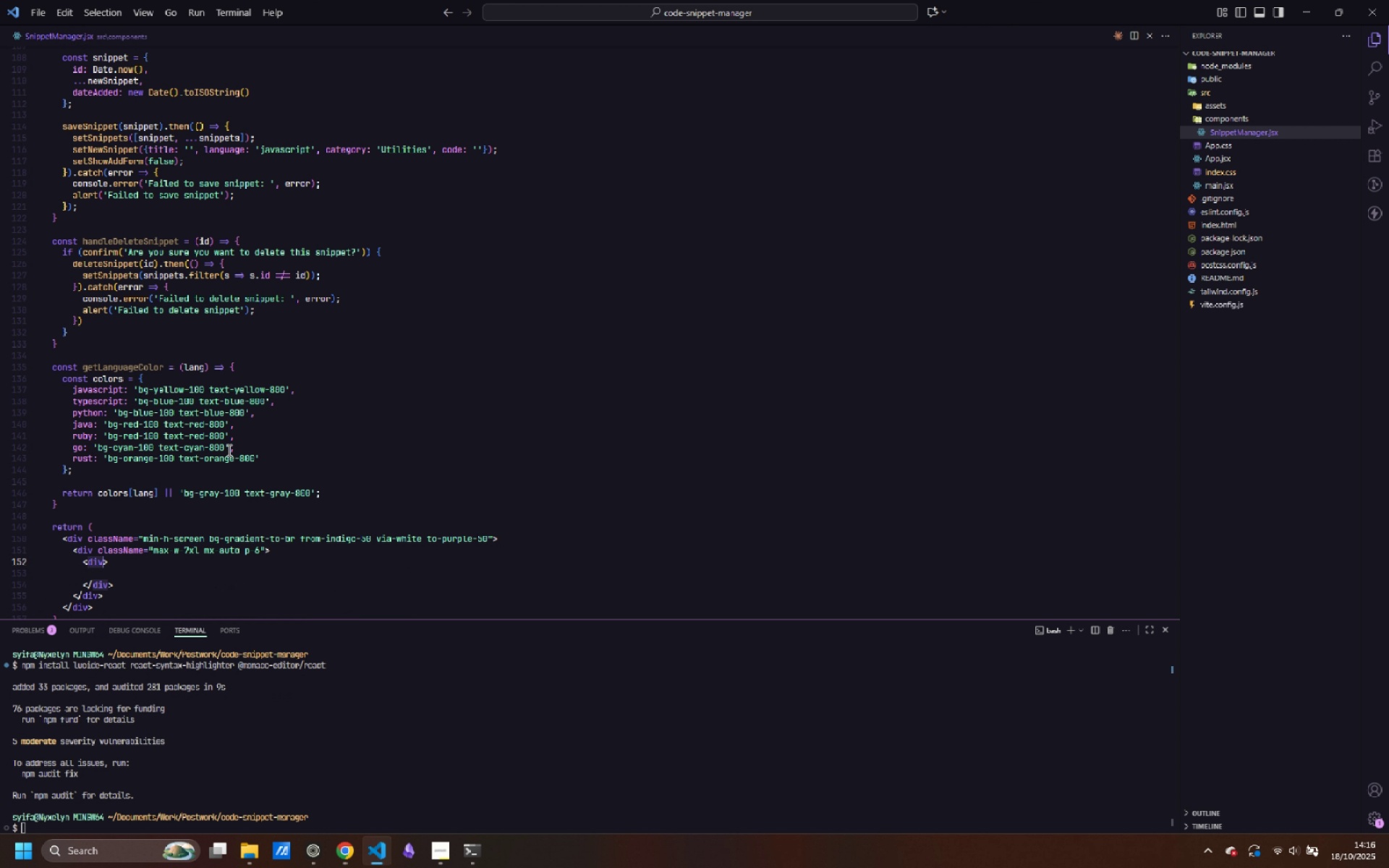 
key(Control+ArrowRight)
 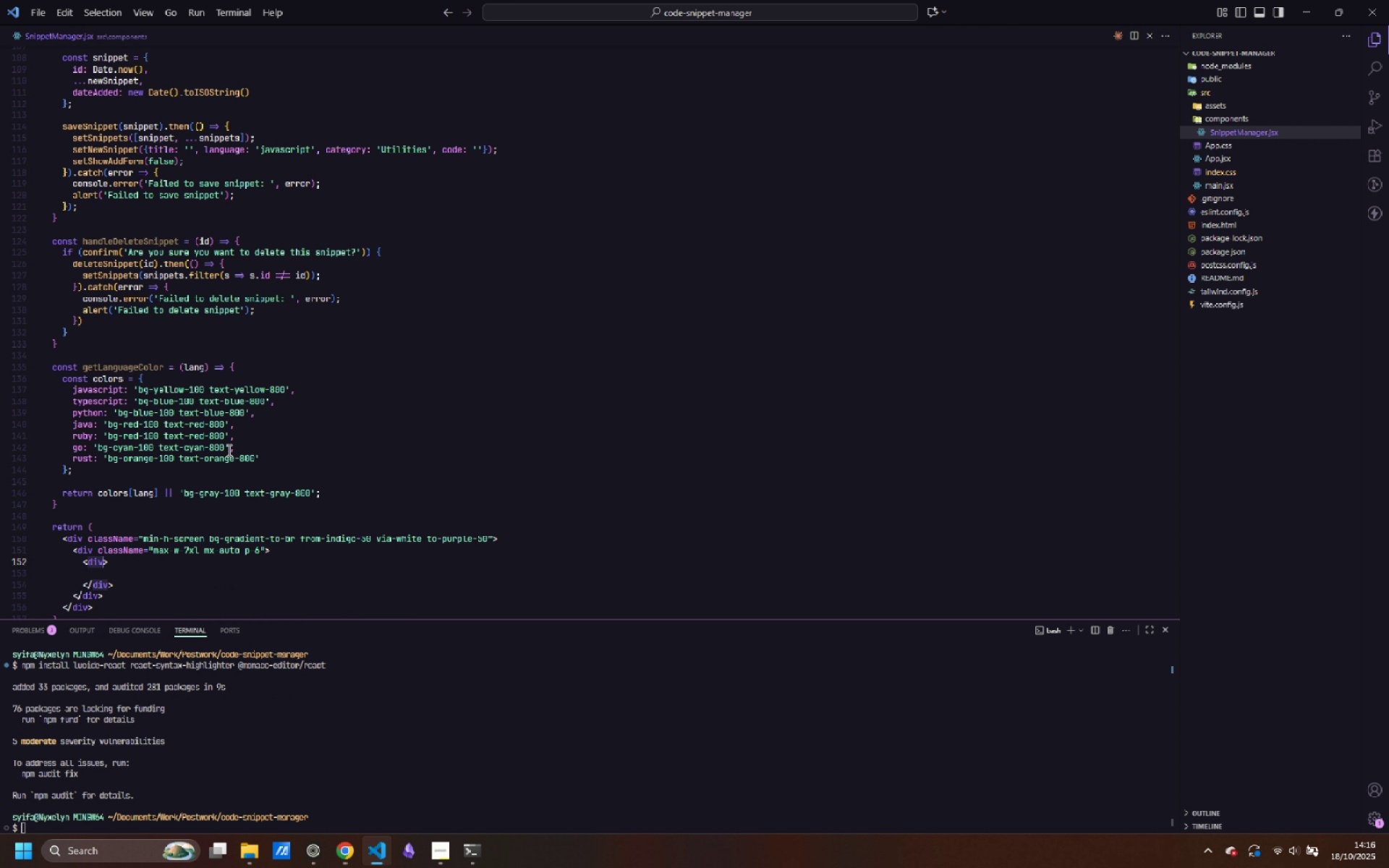 
type( className="")
 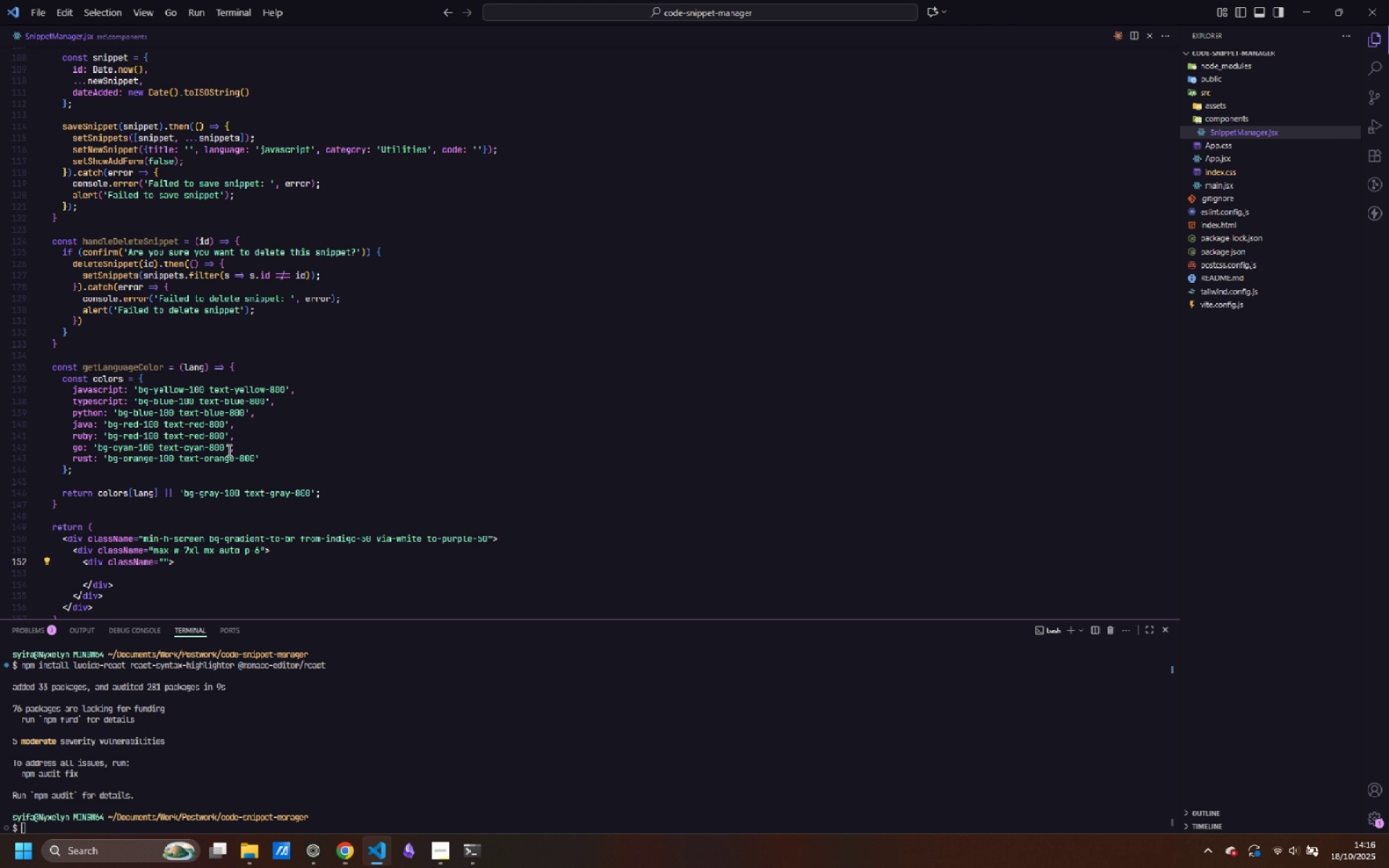 
 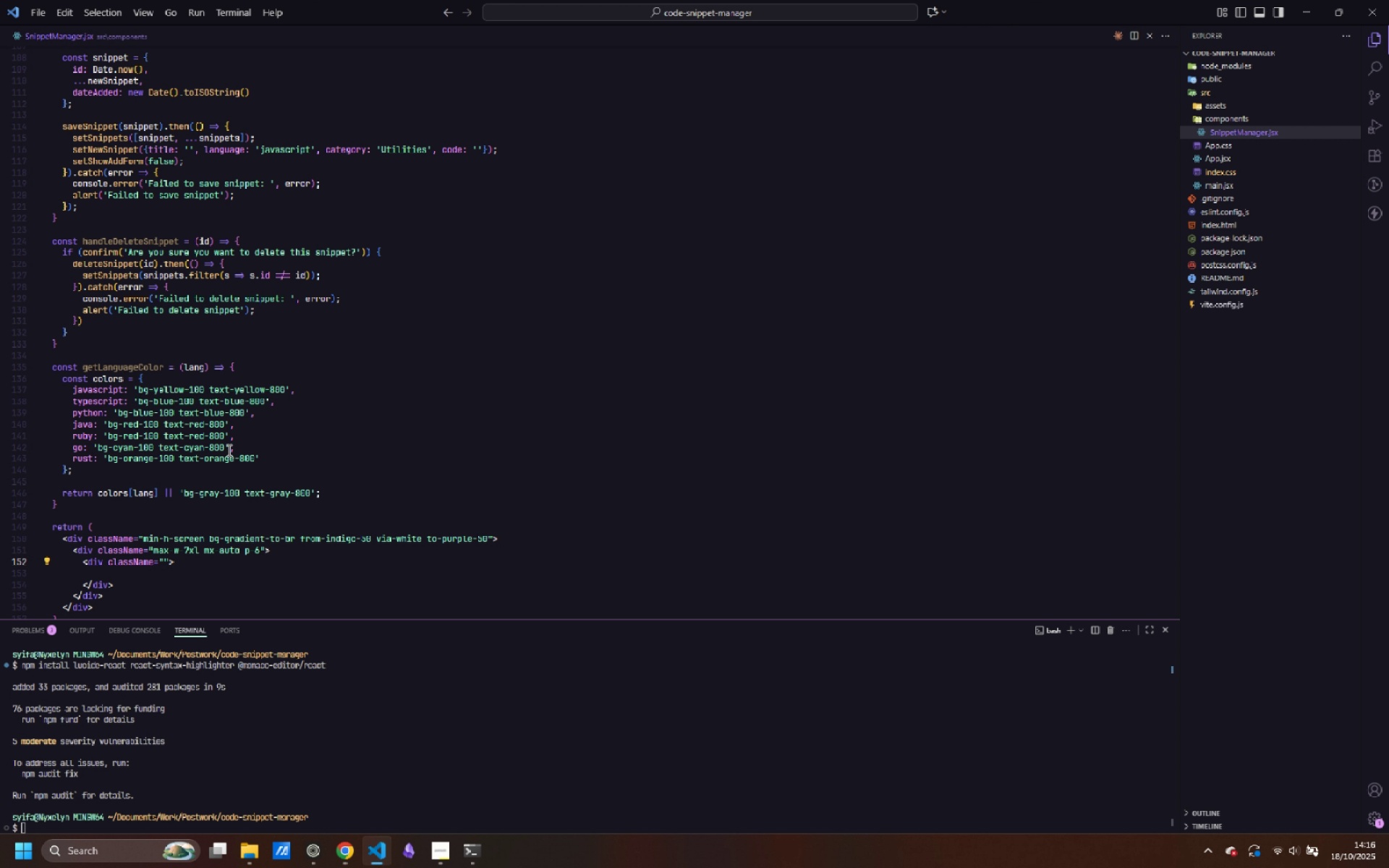 
key(ArrowLeft)
 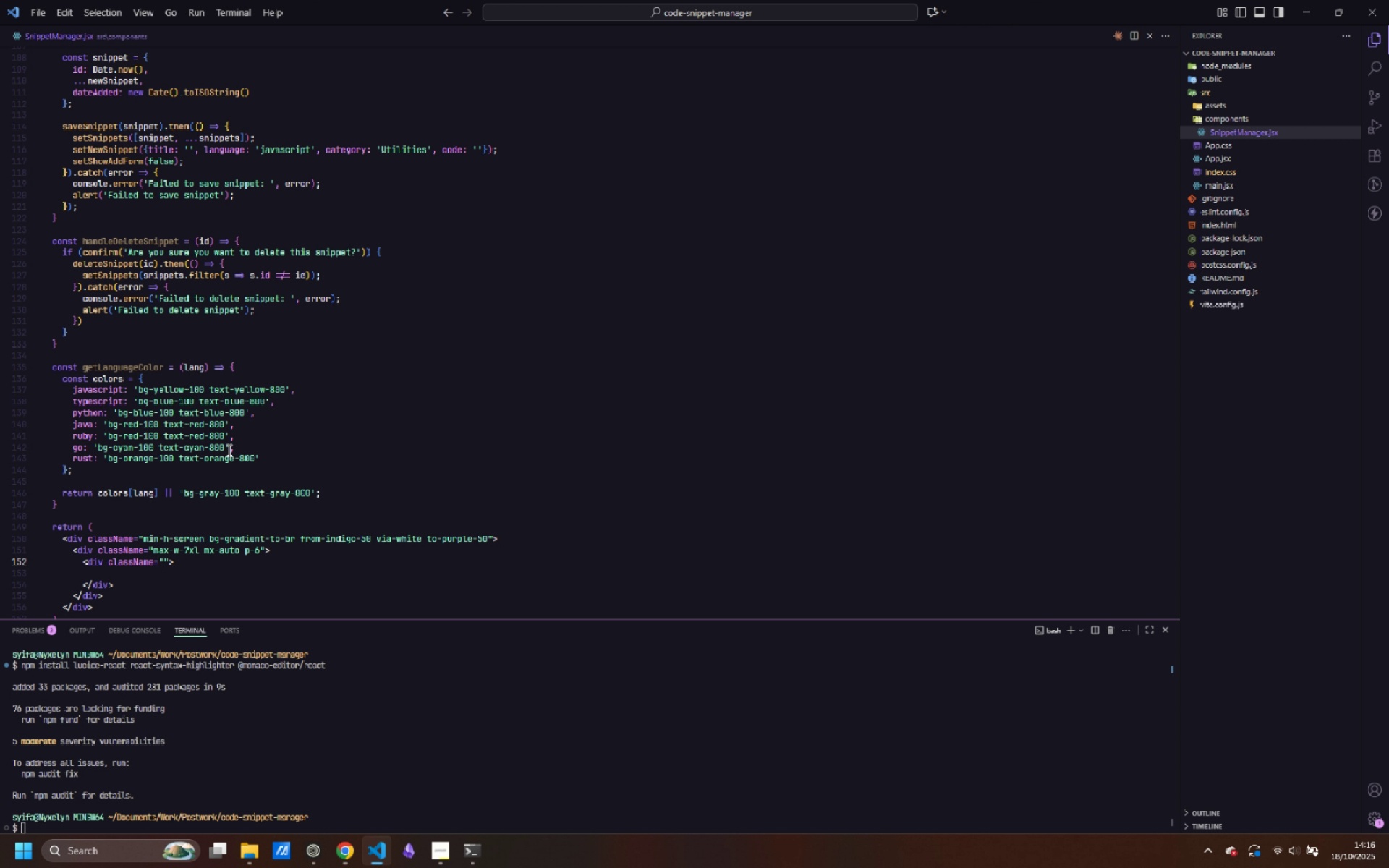 
type(mb-8)
 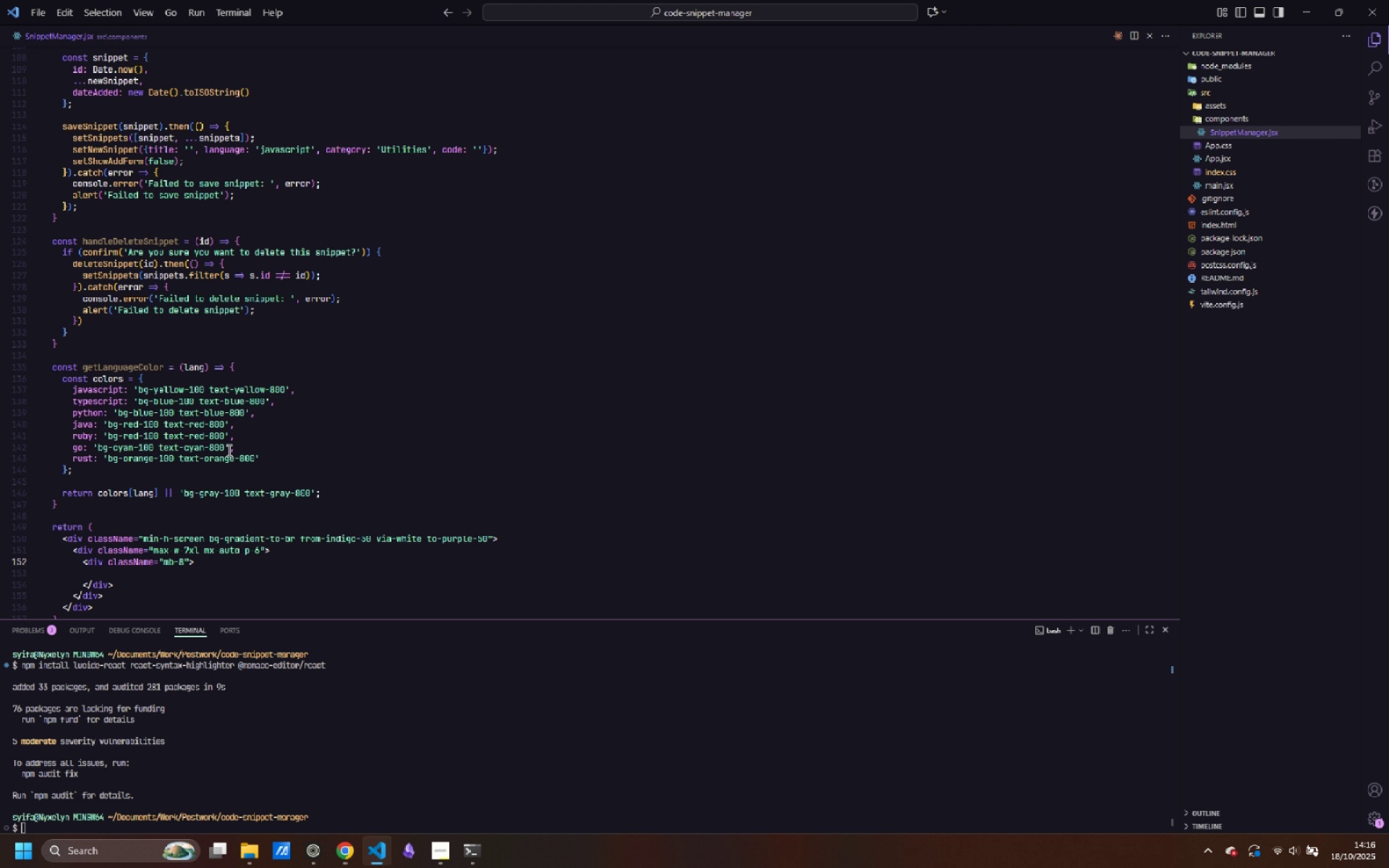 
key(ArrowDown)
 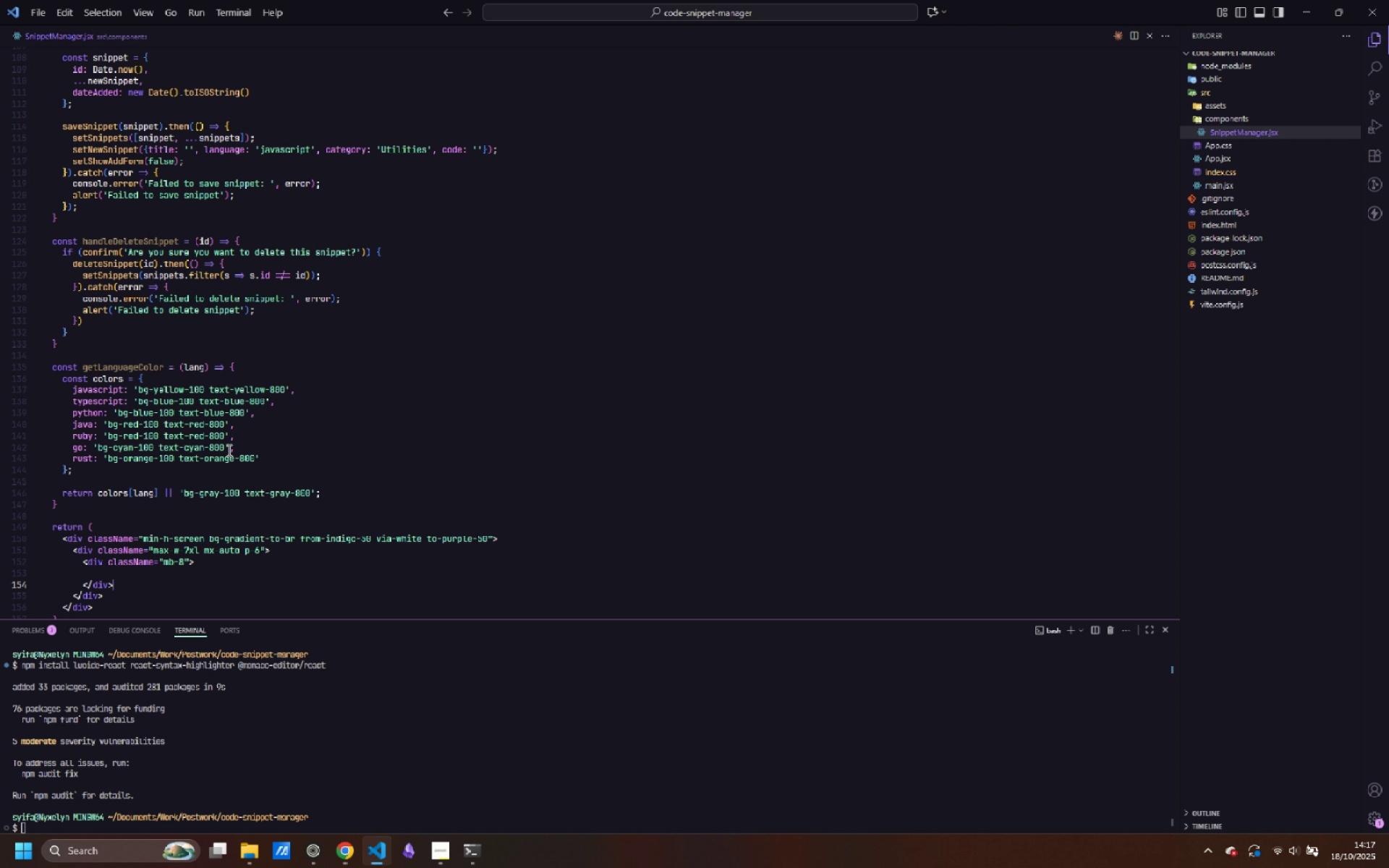 
key(ArrowDown)
 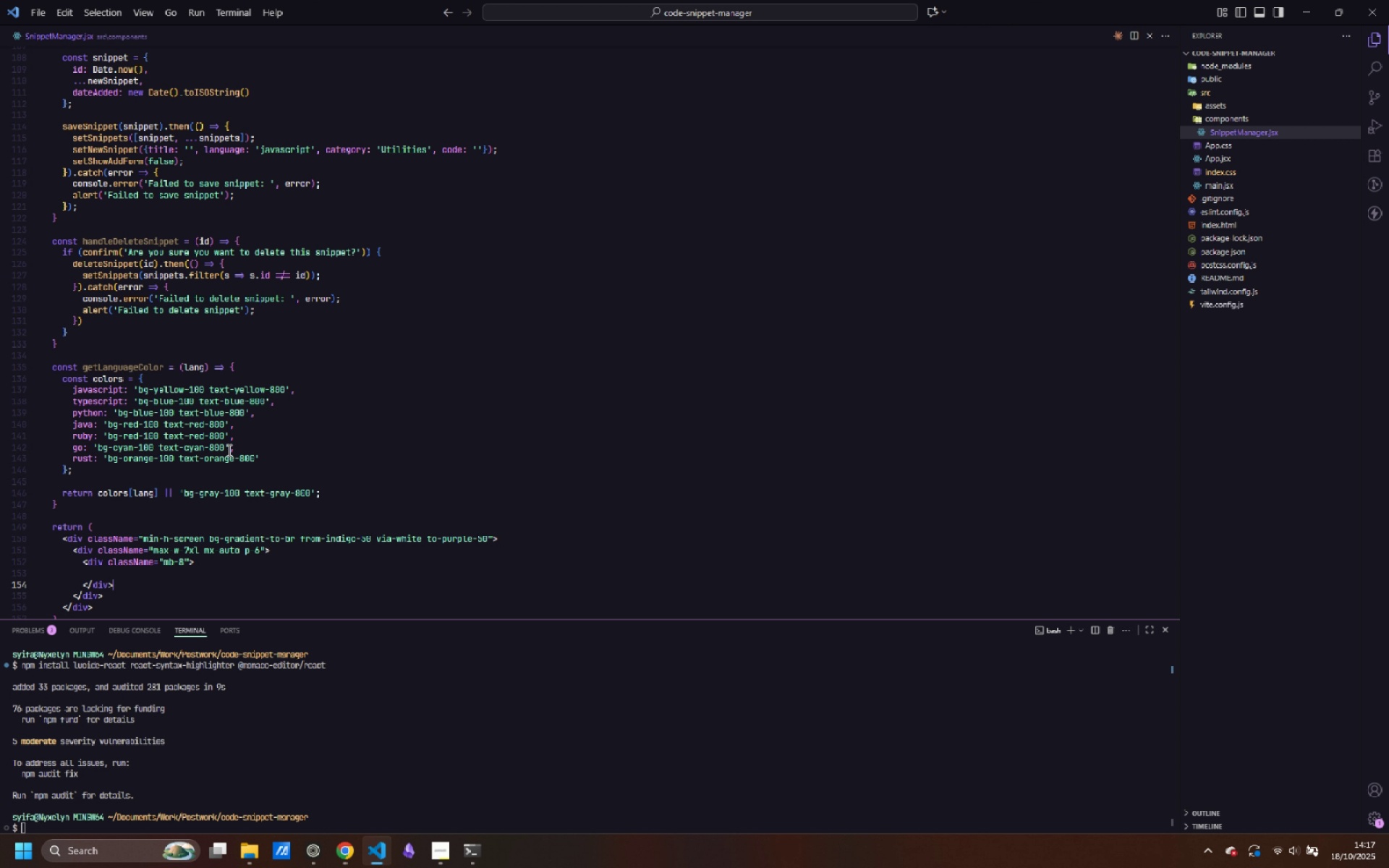 
key(ArrowUp)
 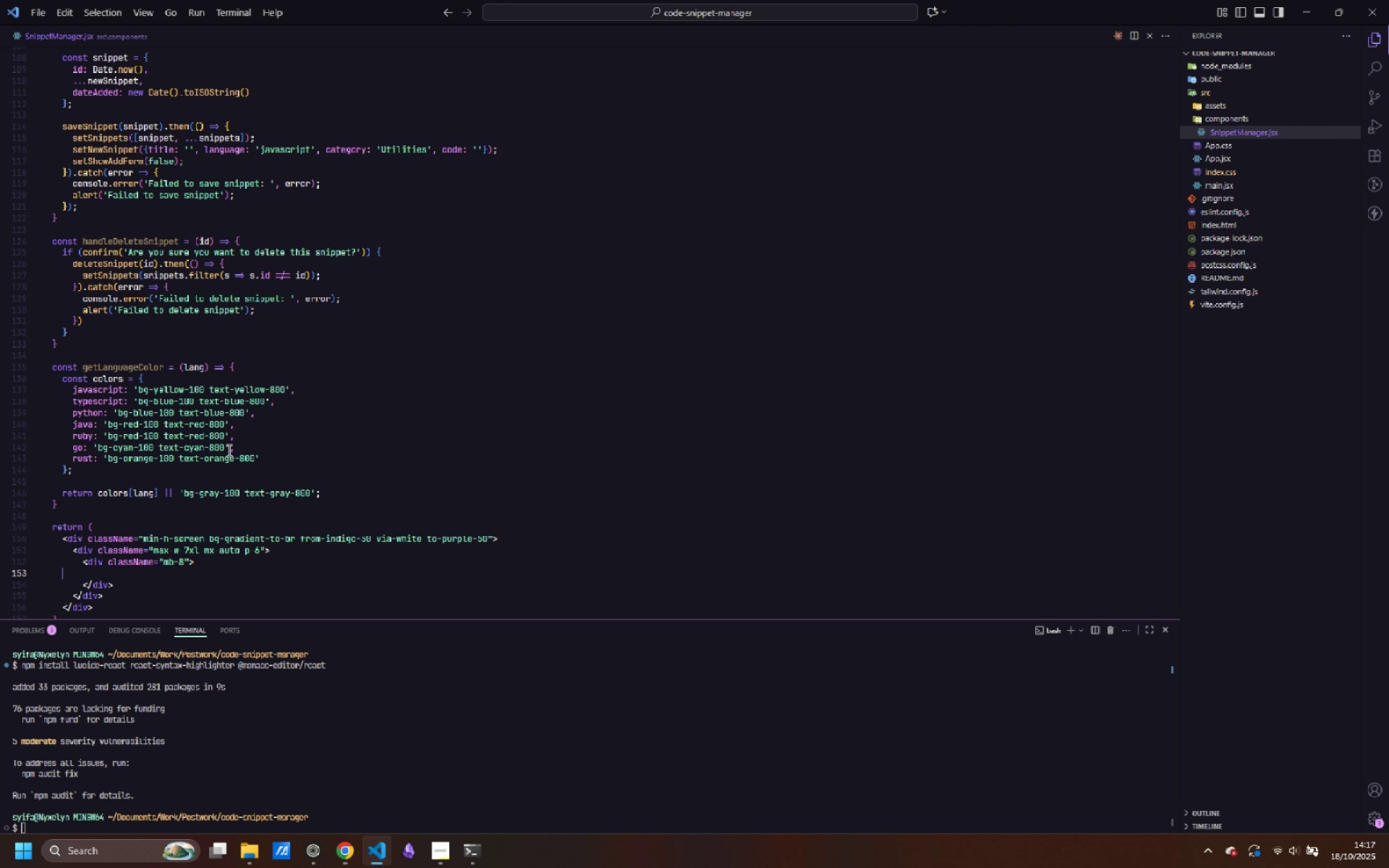 
key(Tab)
key(Tab)
key(Tab)
key(Tab)
type(<div>)
 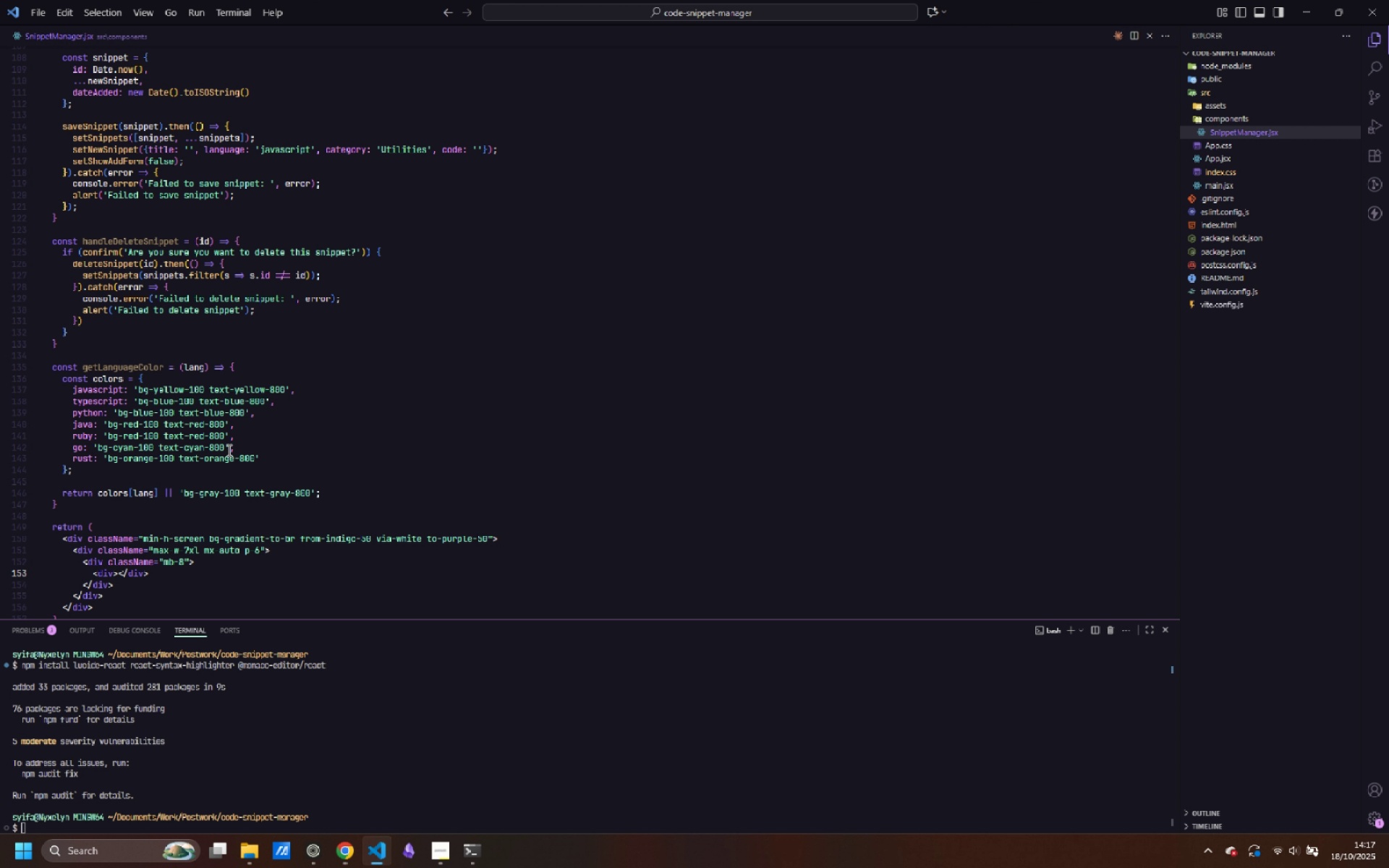 
key(Enter)
 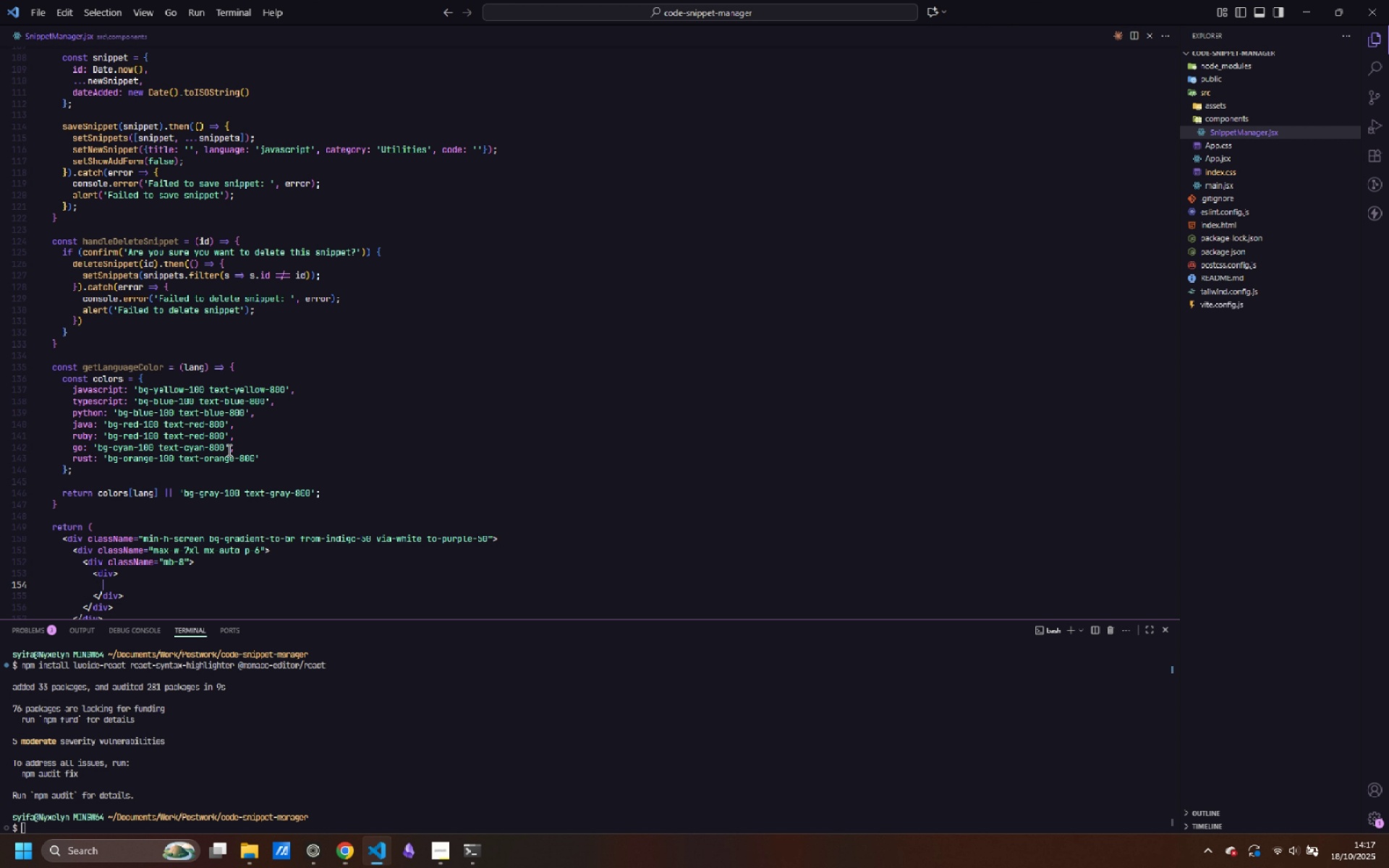 
key(ArrowUp)
 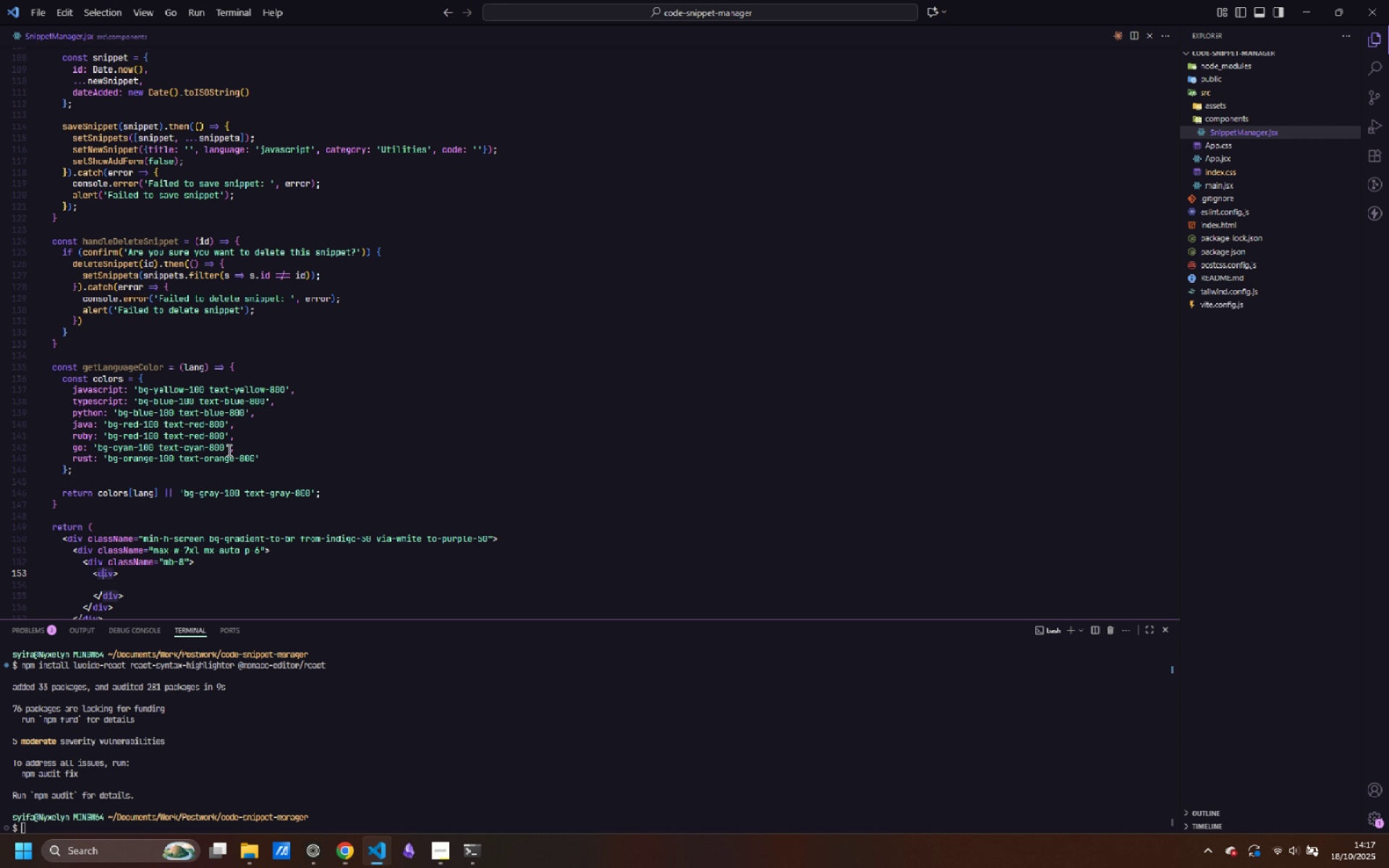 
key(Control+ArrowRight)
 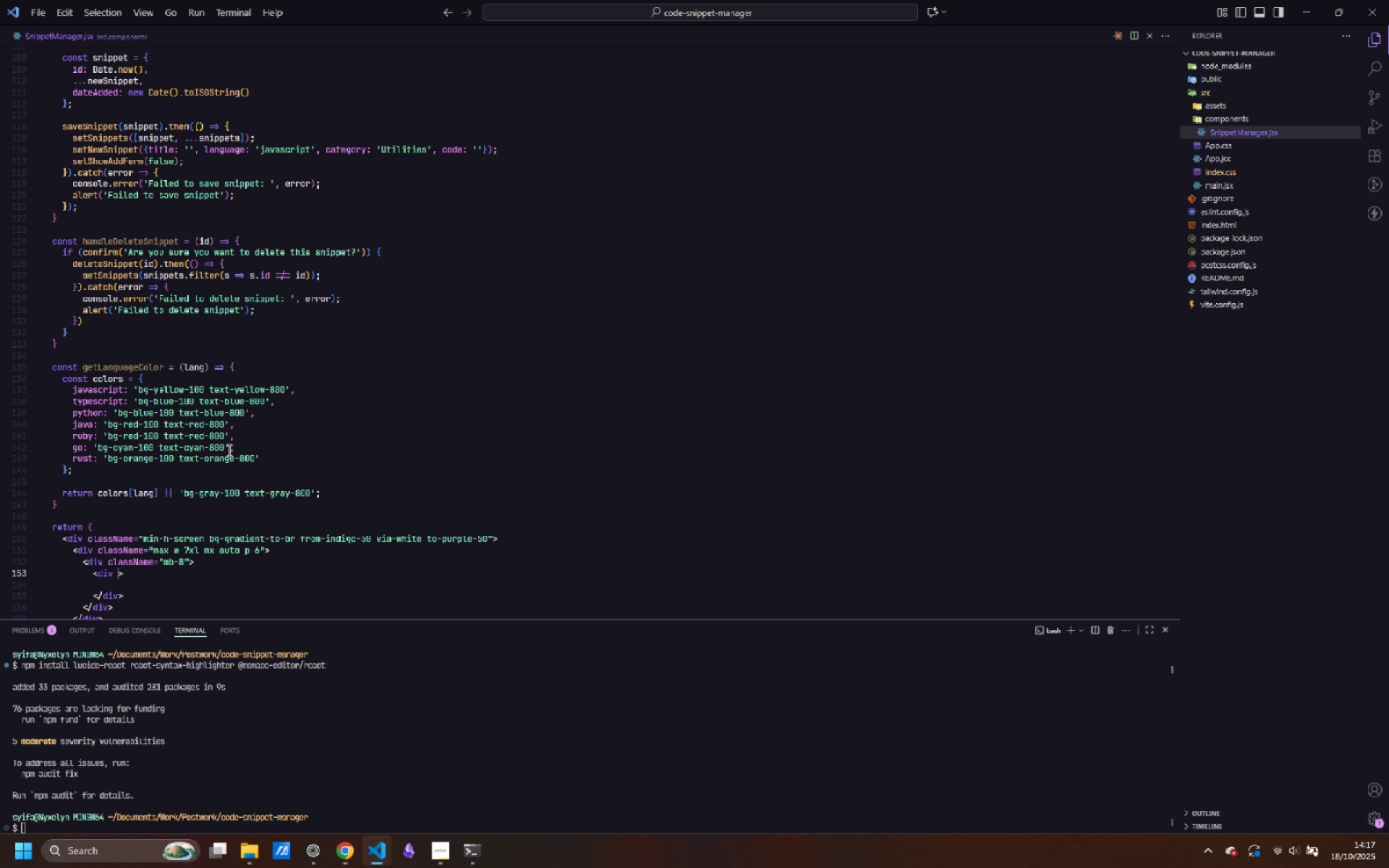 
key(Space)
 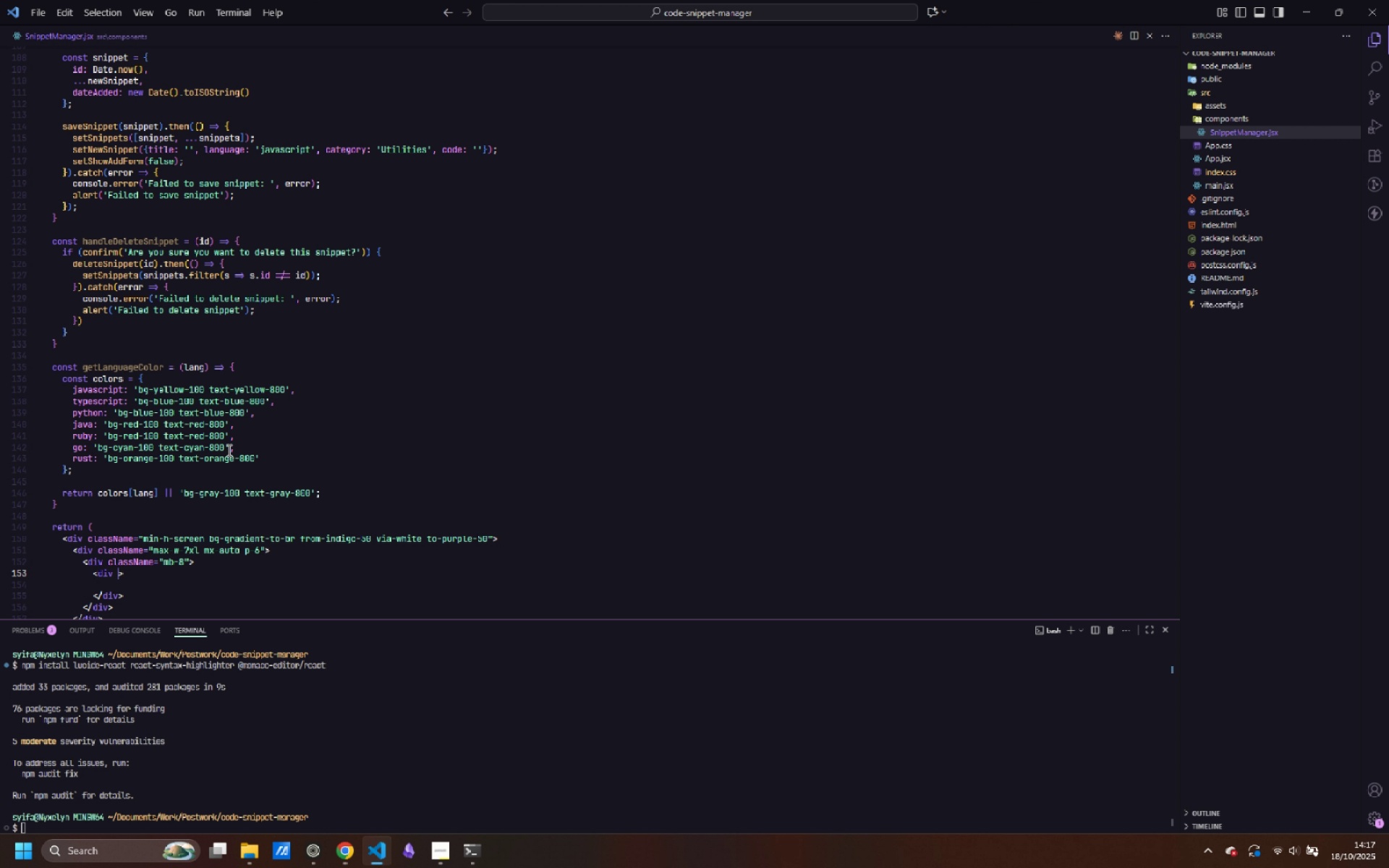 
wait(5.59)
 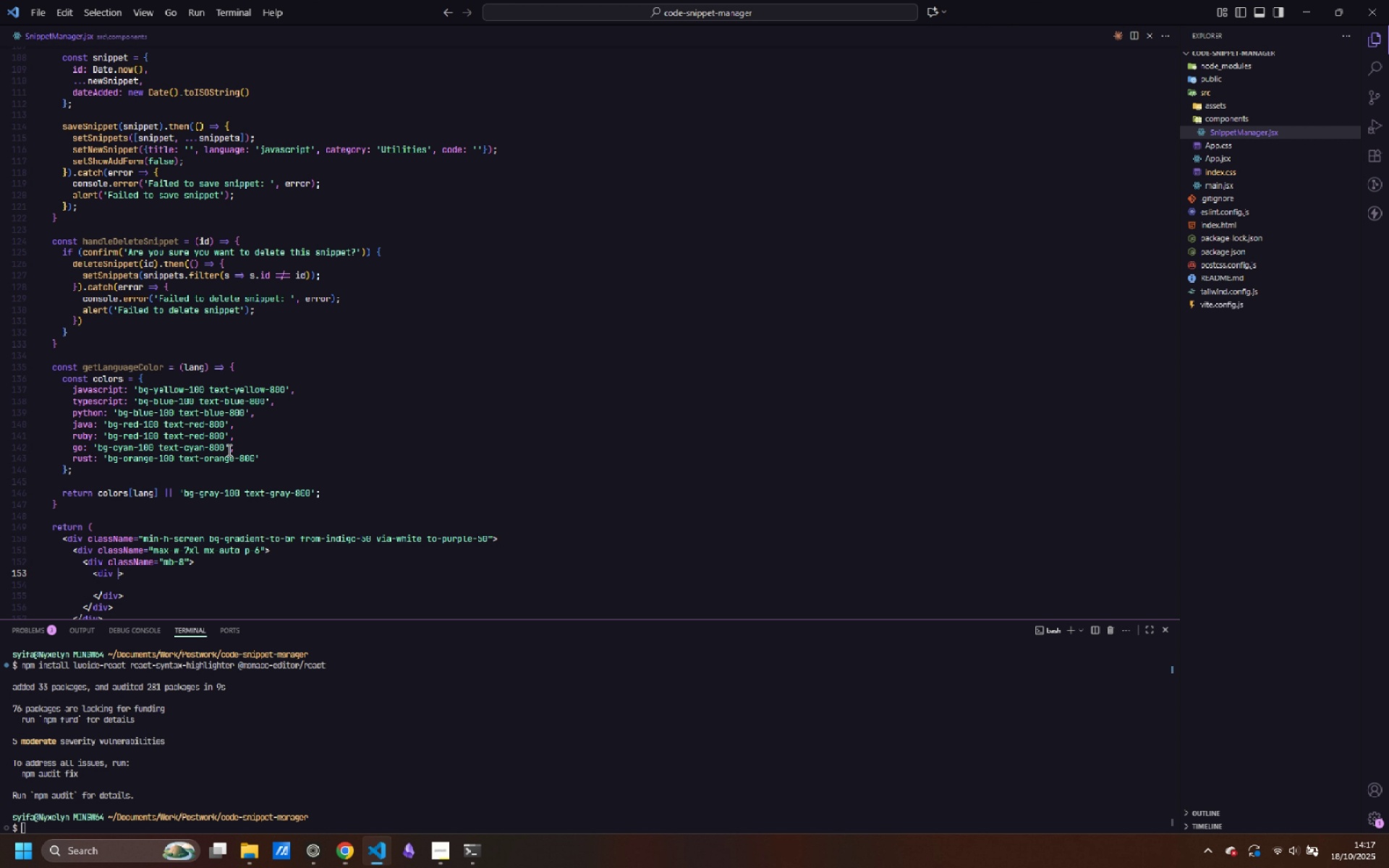 
type(className="")
 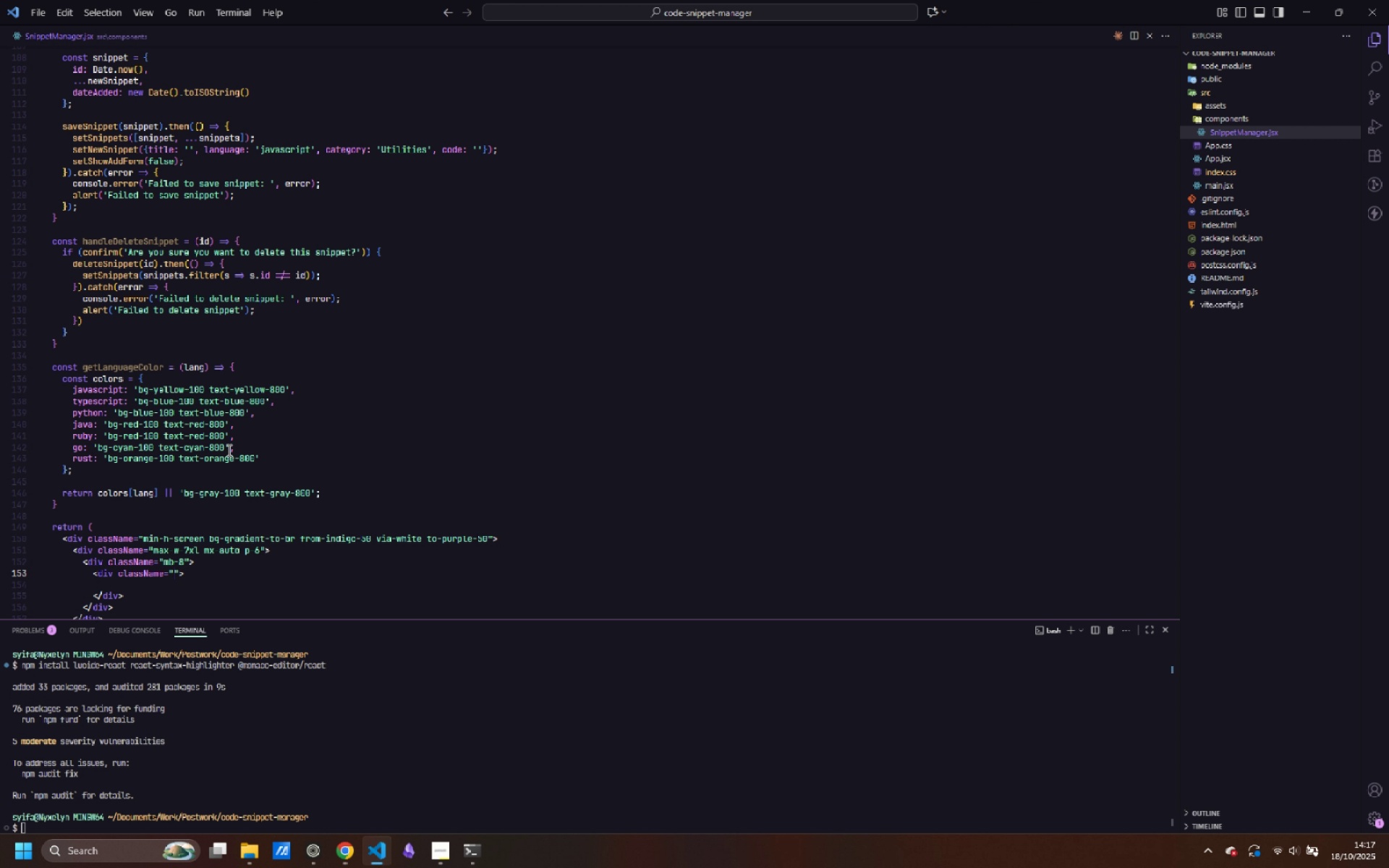 
 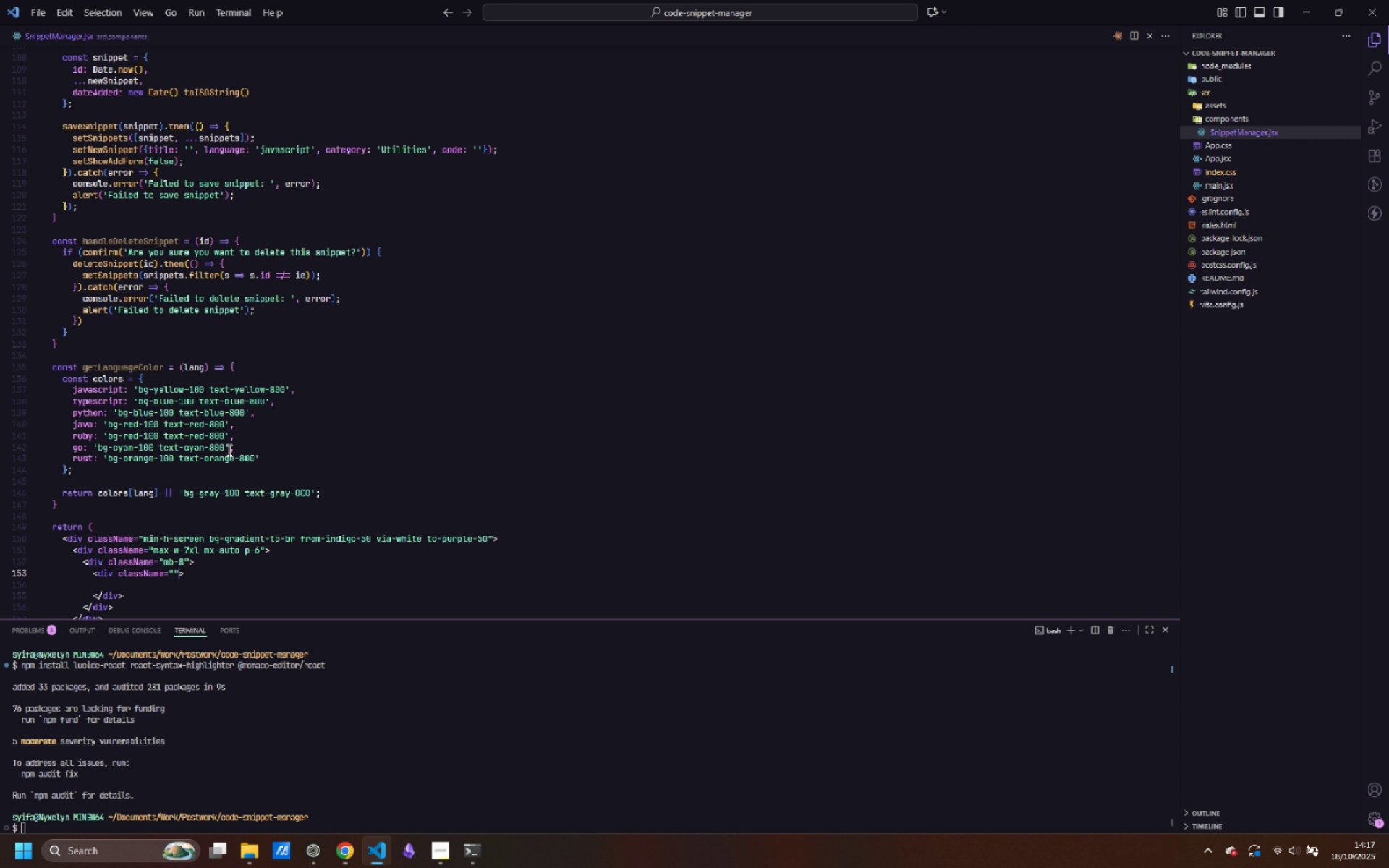 
key(ArrowLeft)
 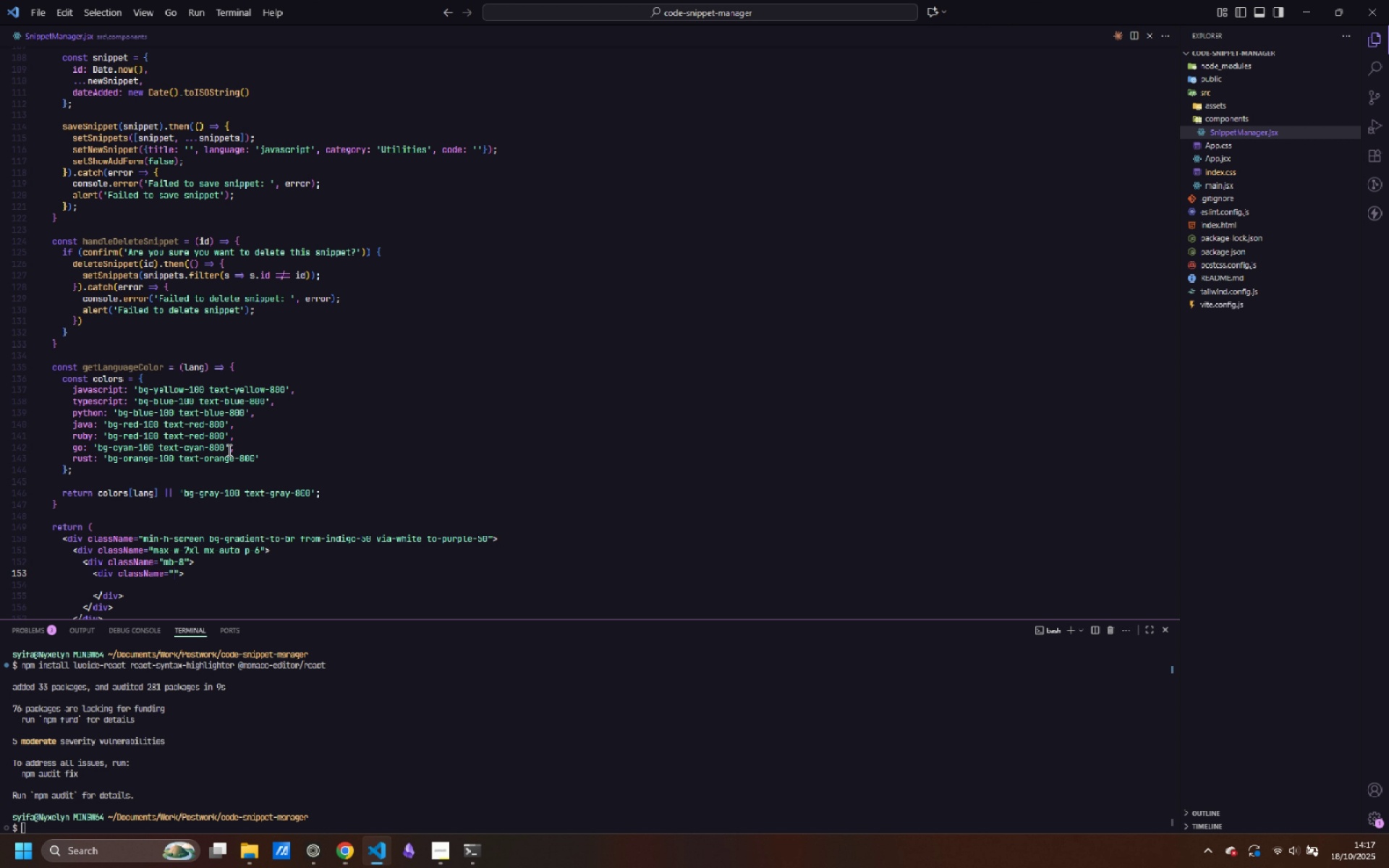 
type(flex items=)
key(Backspace)
type(-center justify-between mb-6)
 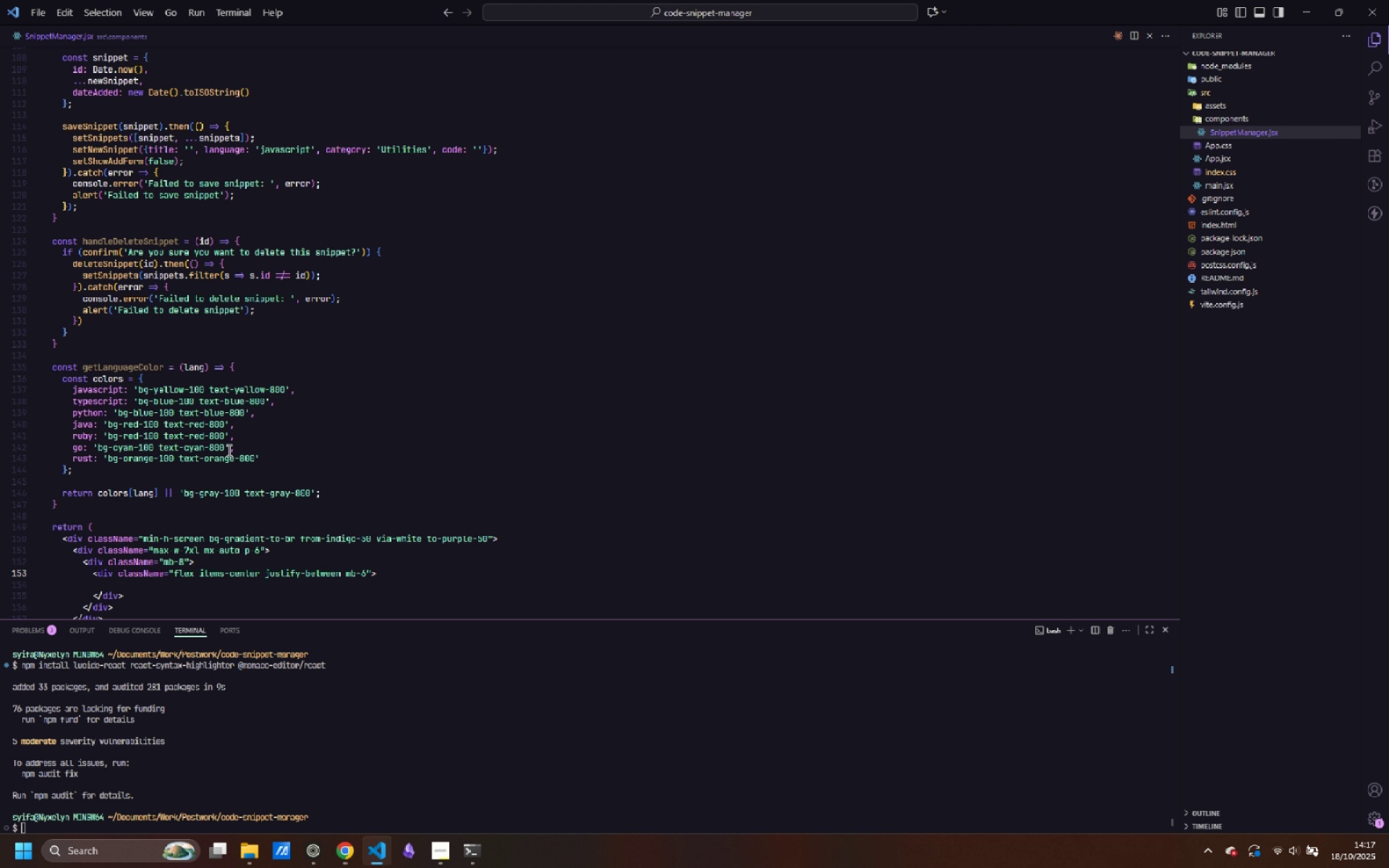 
key(ArrowRight)
 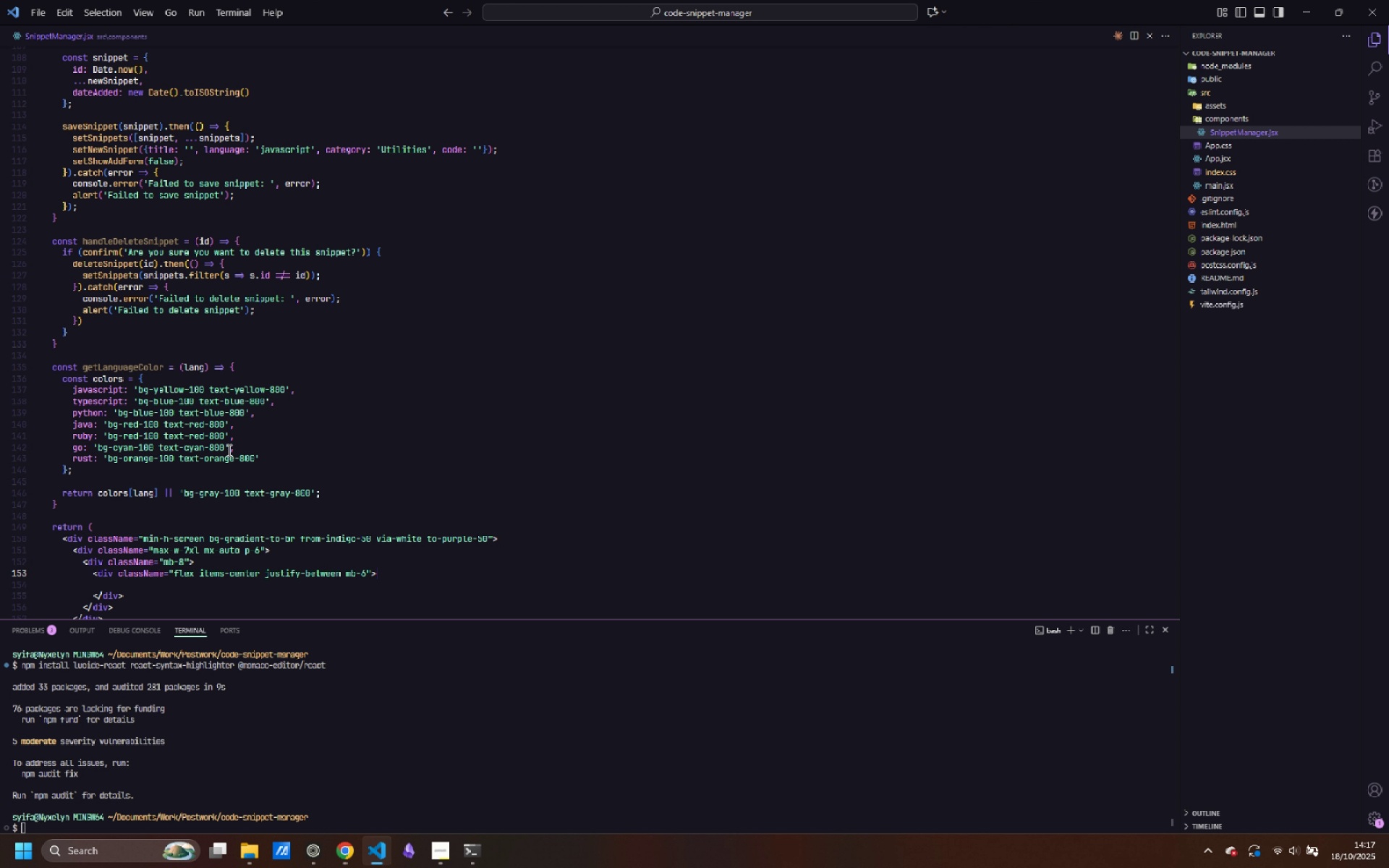 
key(ArrowRight)
 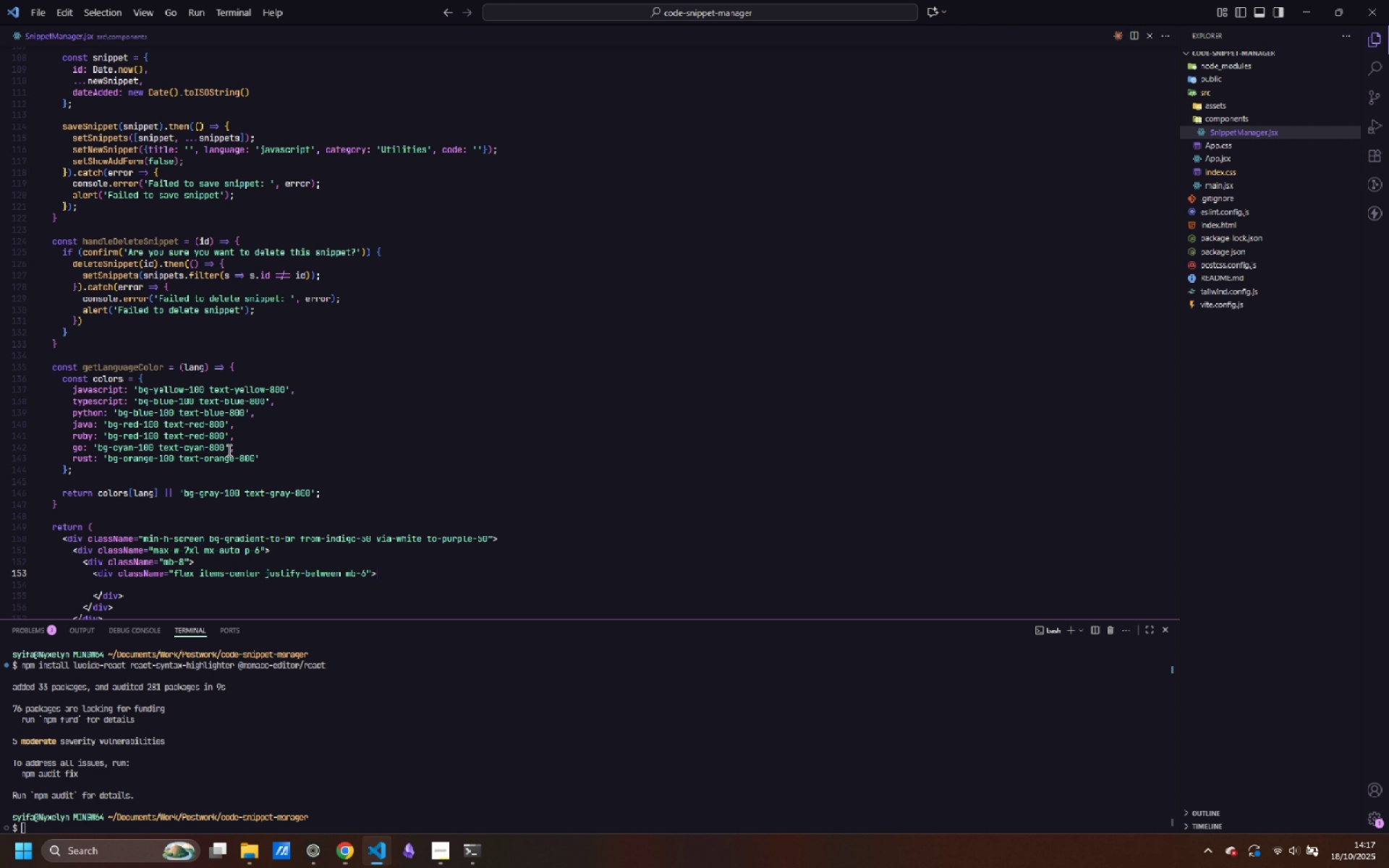 
key(ArrowDown)
 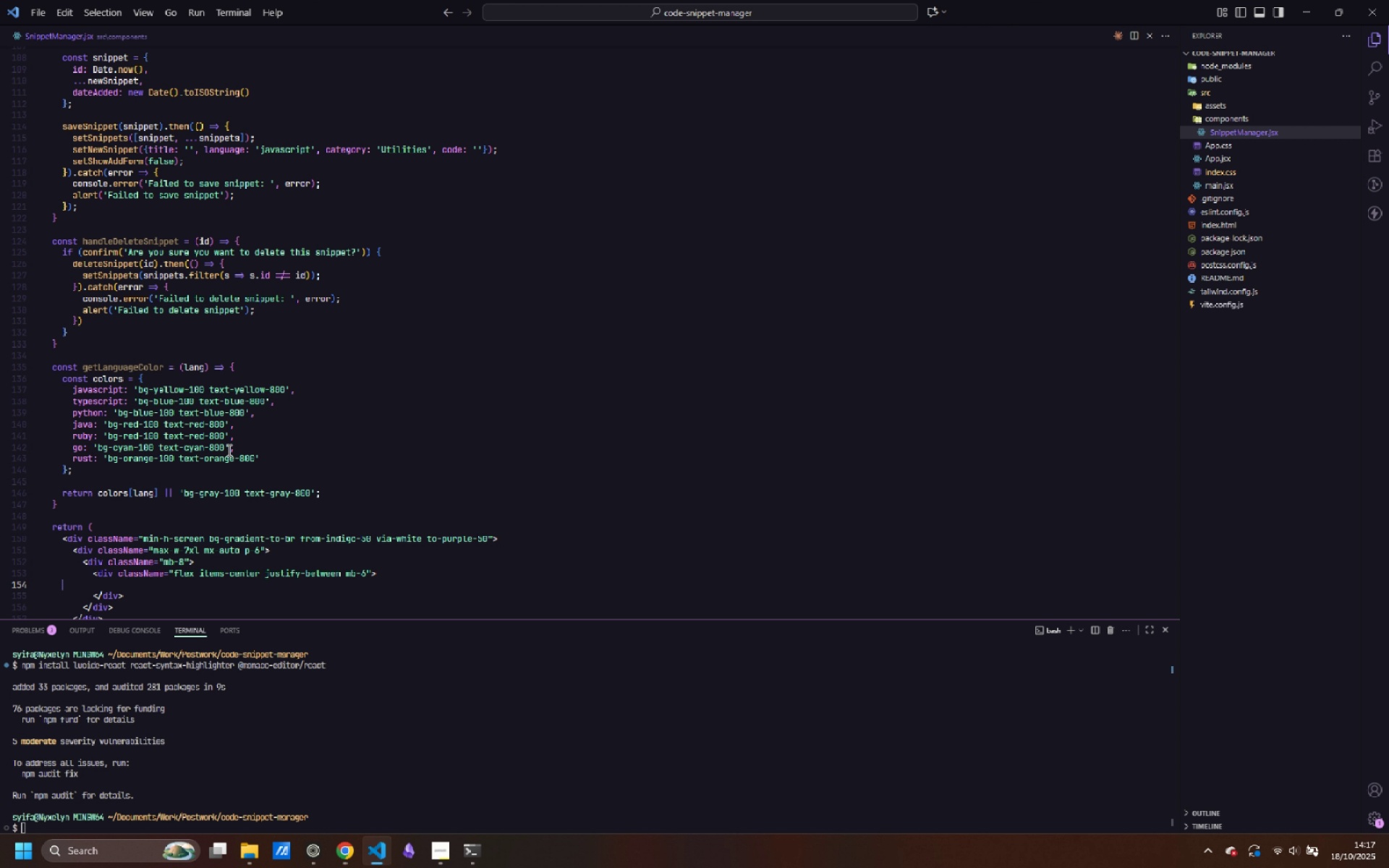 
key(Tab)
 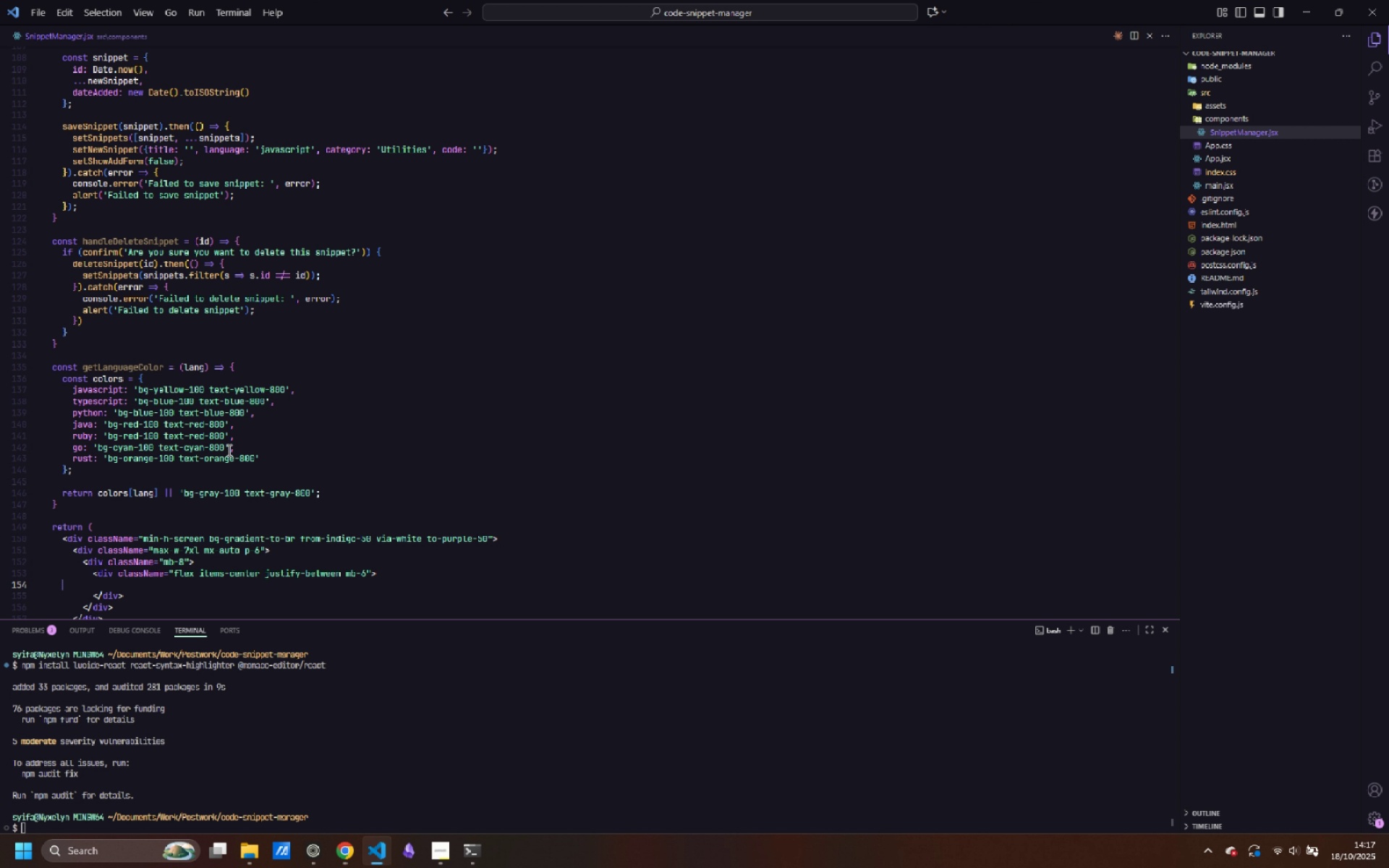 
key(Tab)
 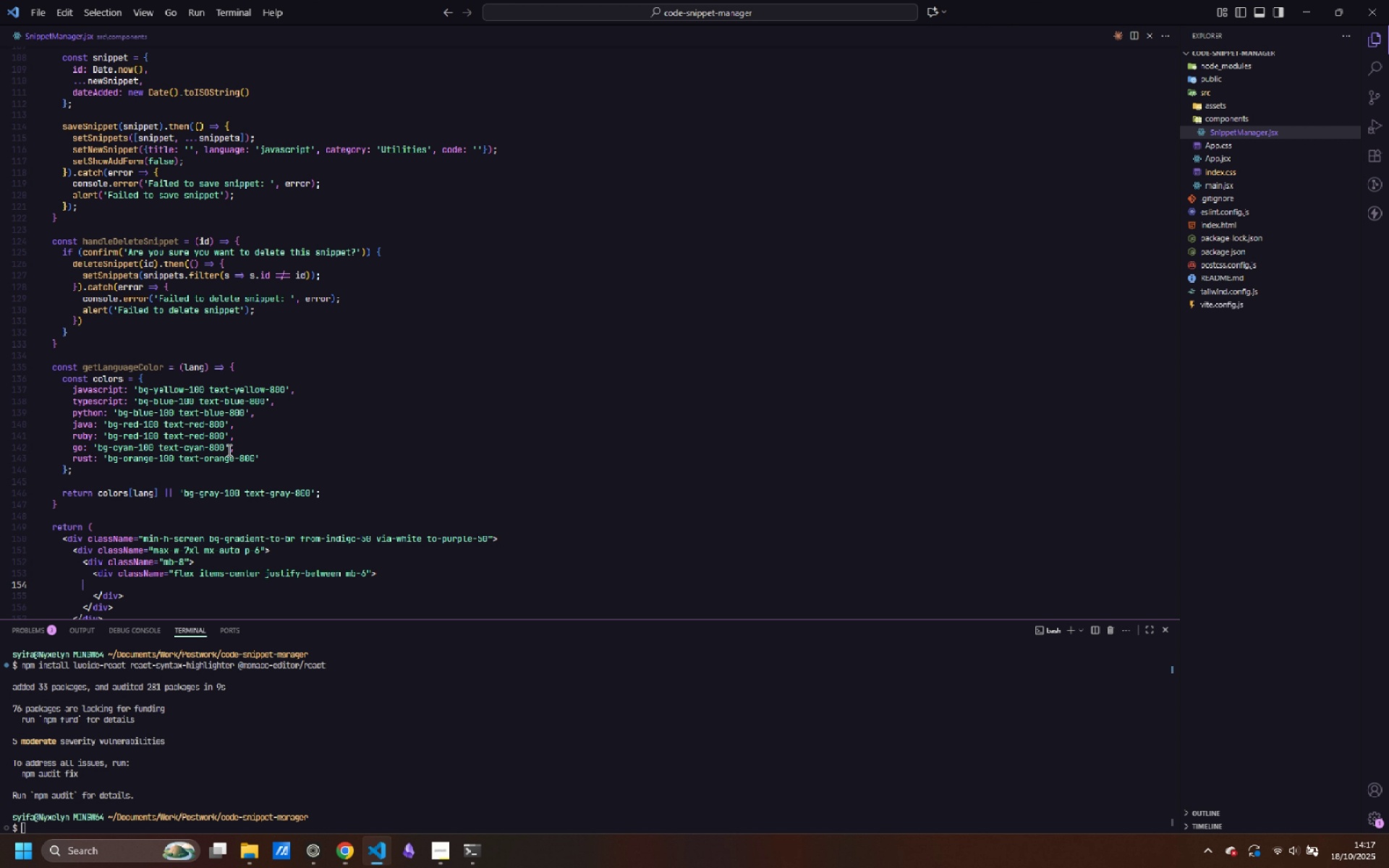 
key(Tab)
 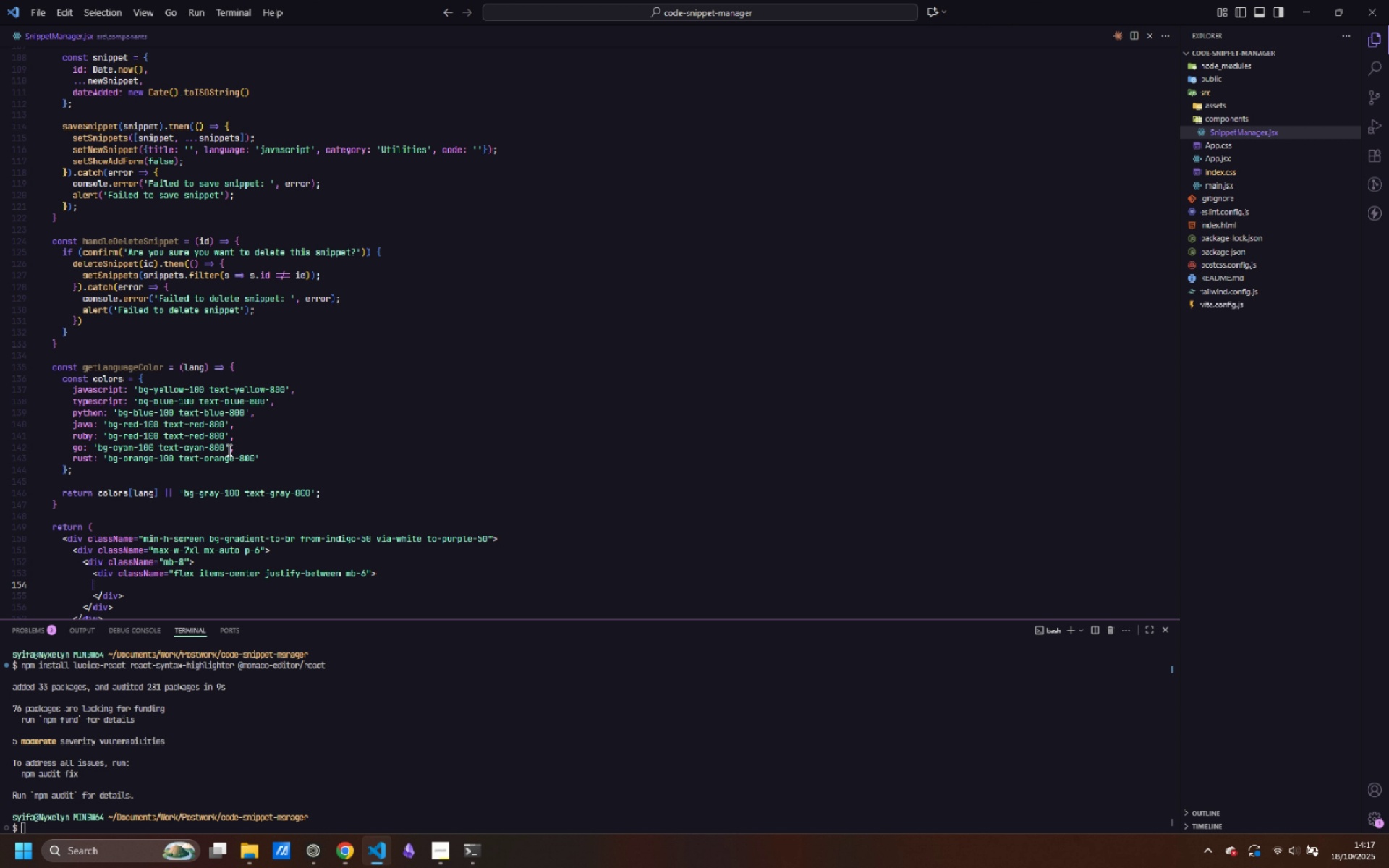 
key(Tab)
 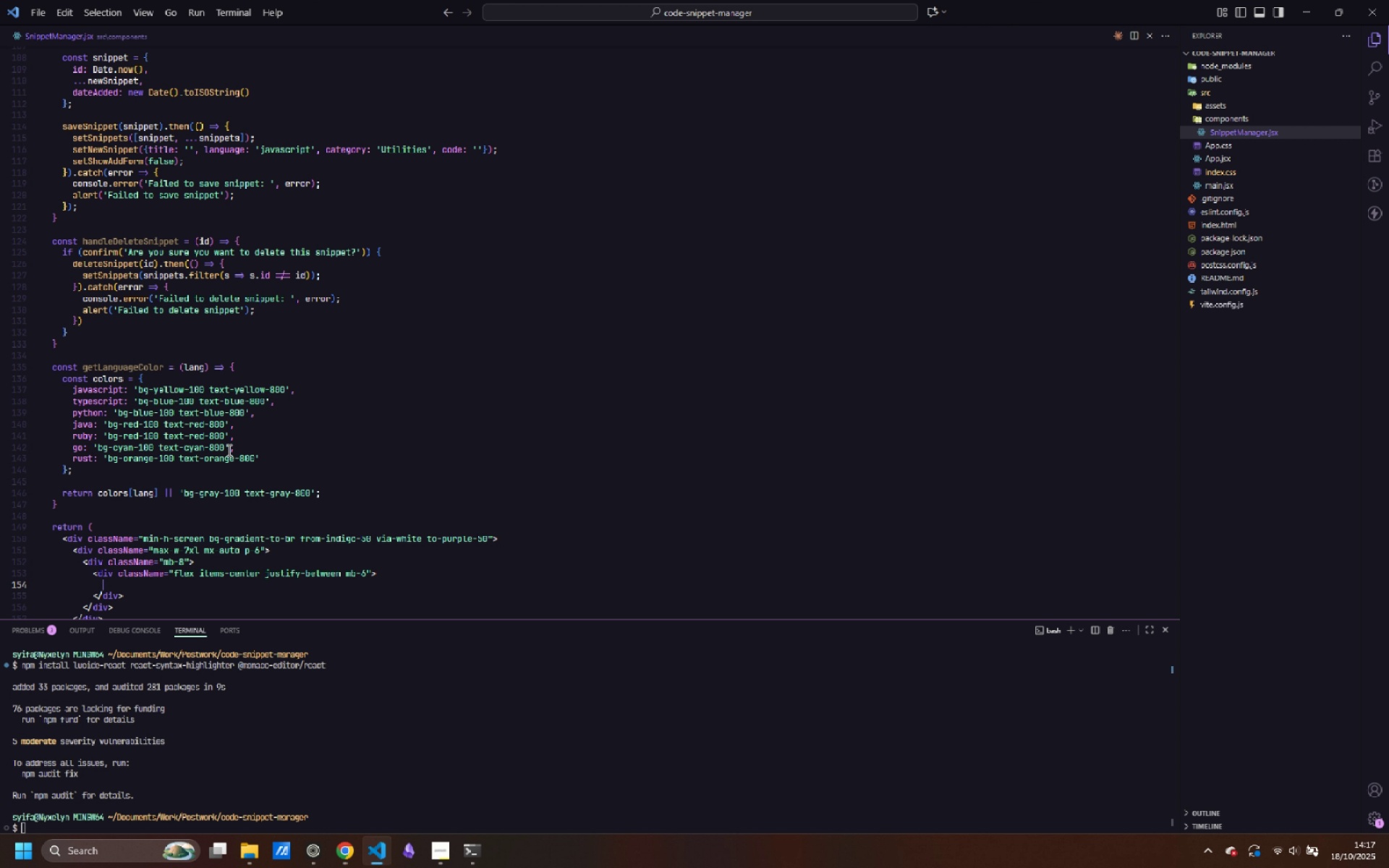 
key(Tab)
 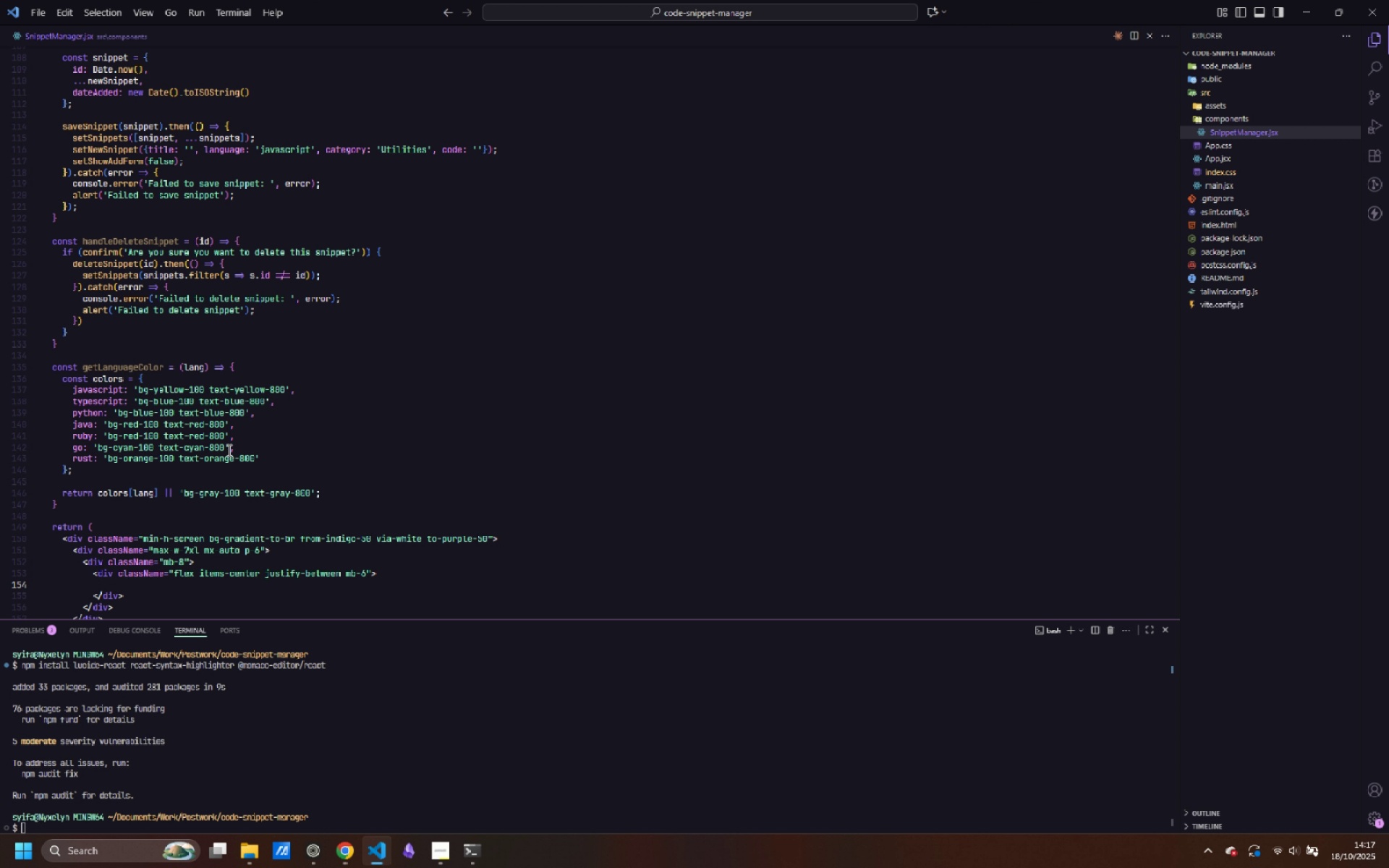 
scroll: coordinate [174, 367], scroll_direction: up, amount: 18.0
 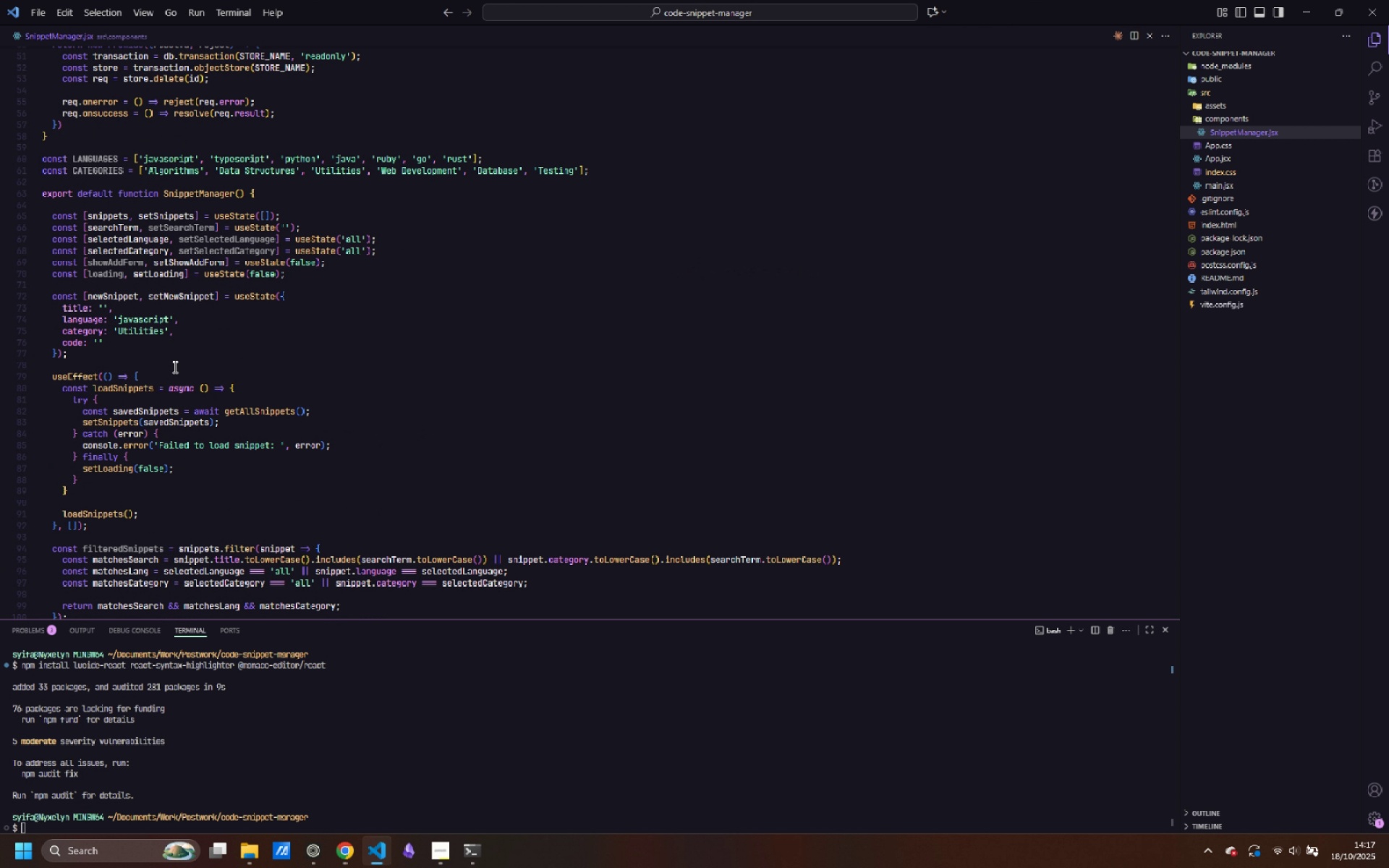 
key(Control+ControlLeft)
 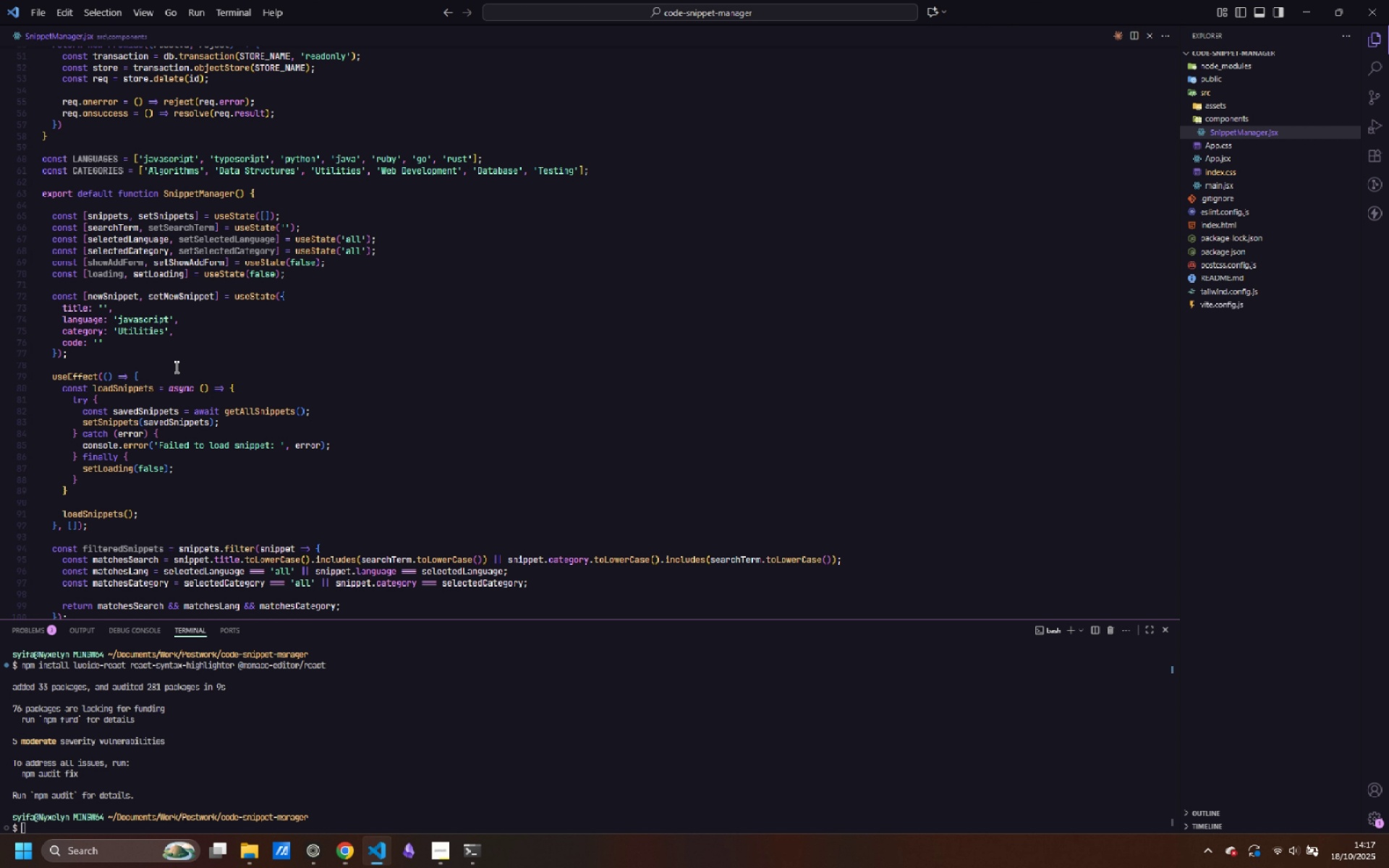 
key(Control+S)
 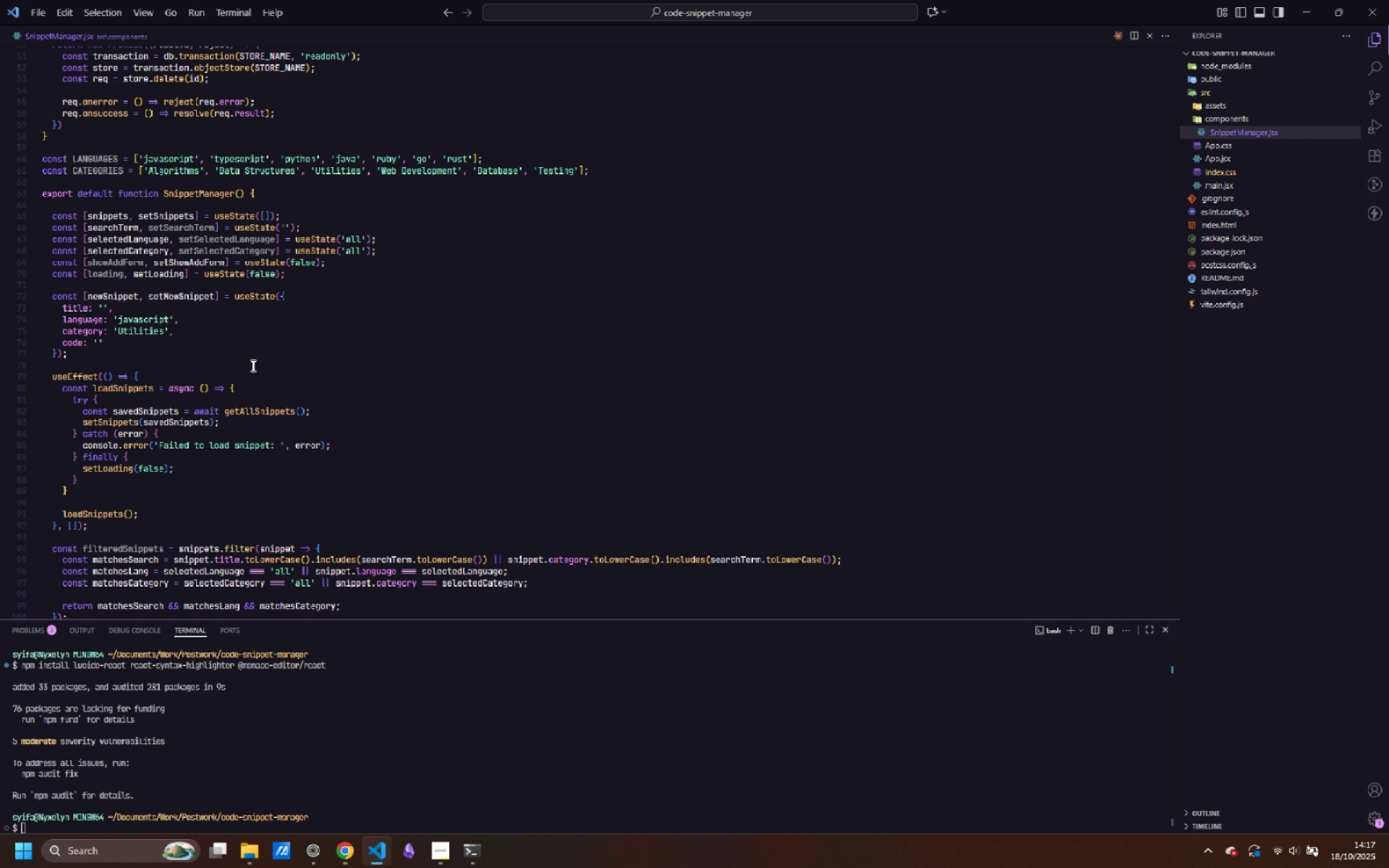 
scroll: coordinate [251, 365], scroll_direction: down, amount: 23.0
 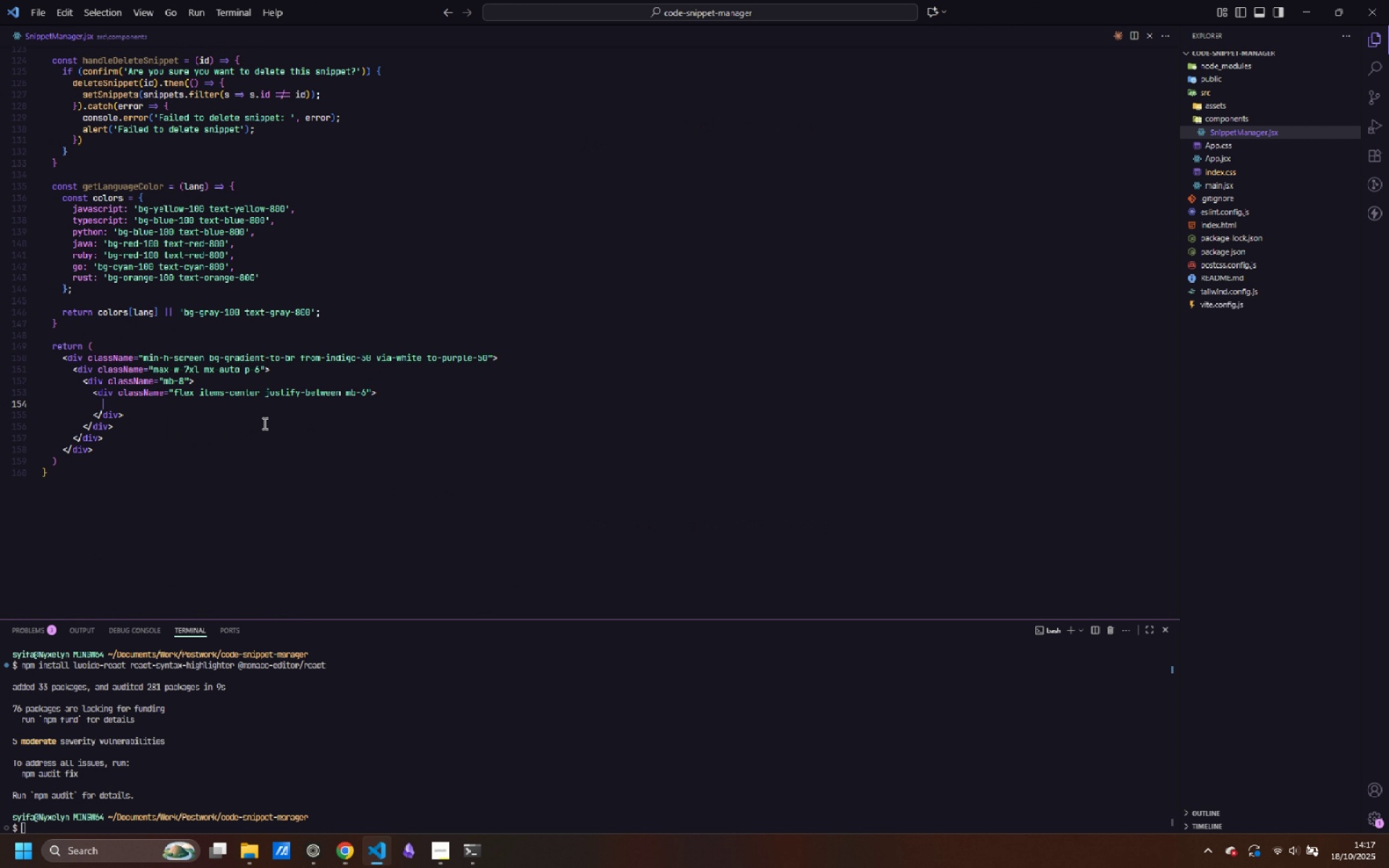 
type(<div>)
 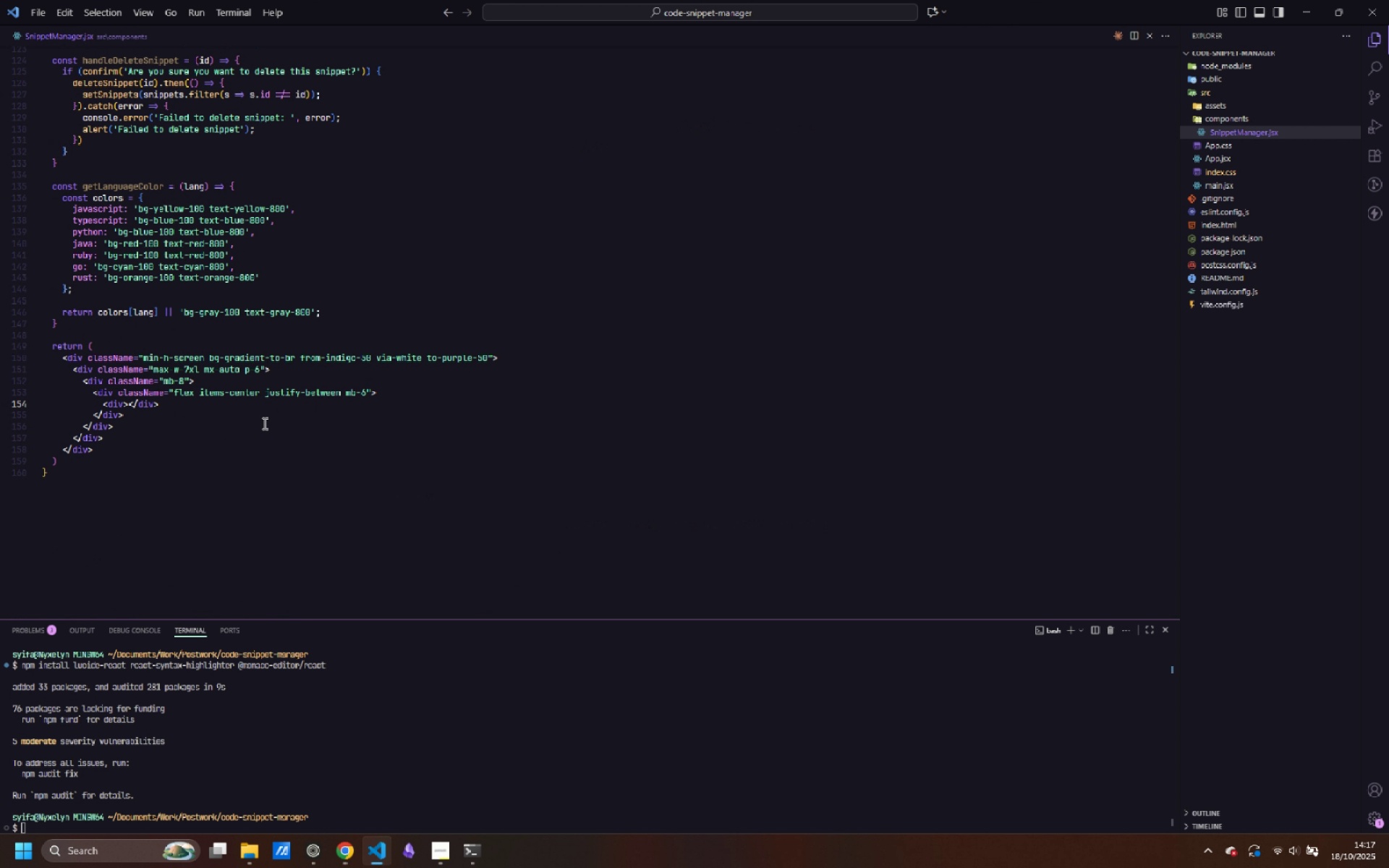 
key(Enter)
 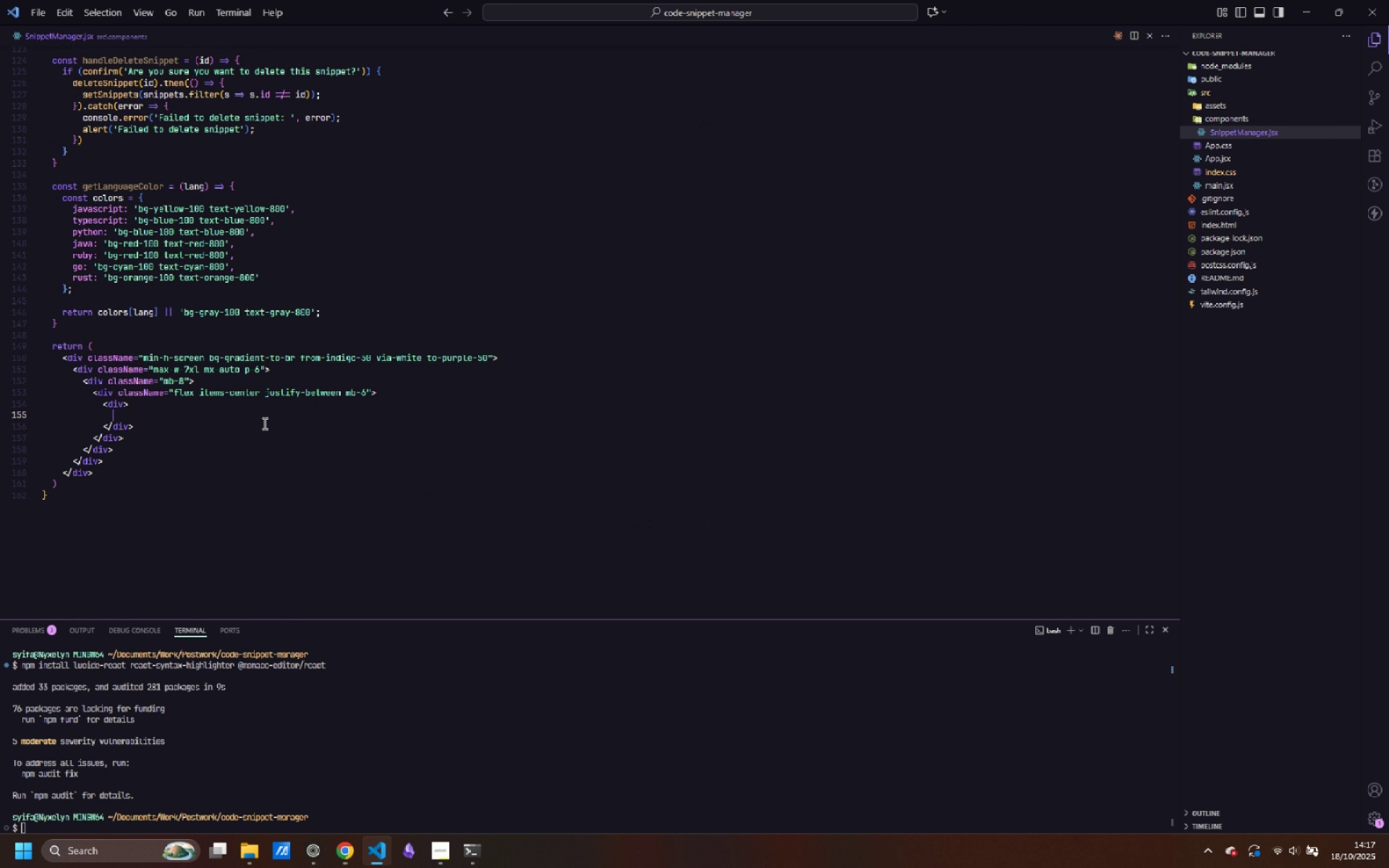 
key(ArrowUp)
 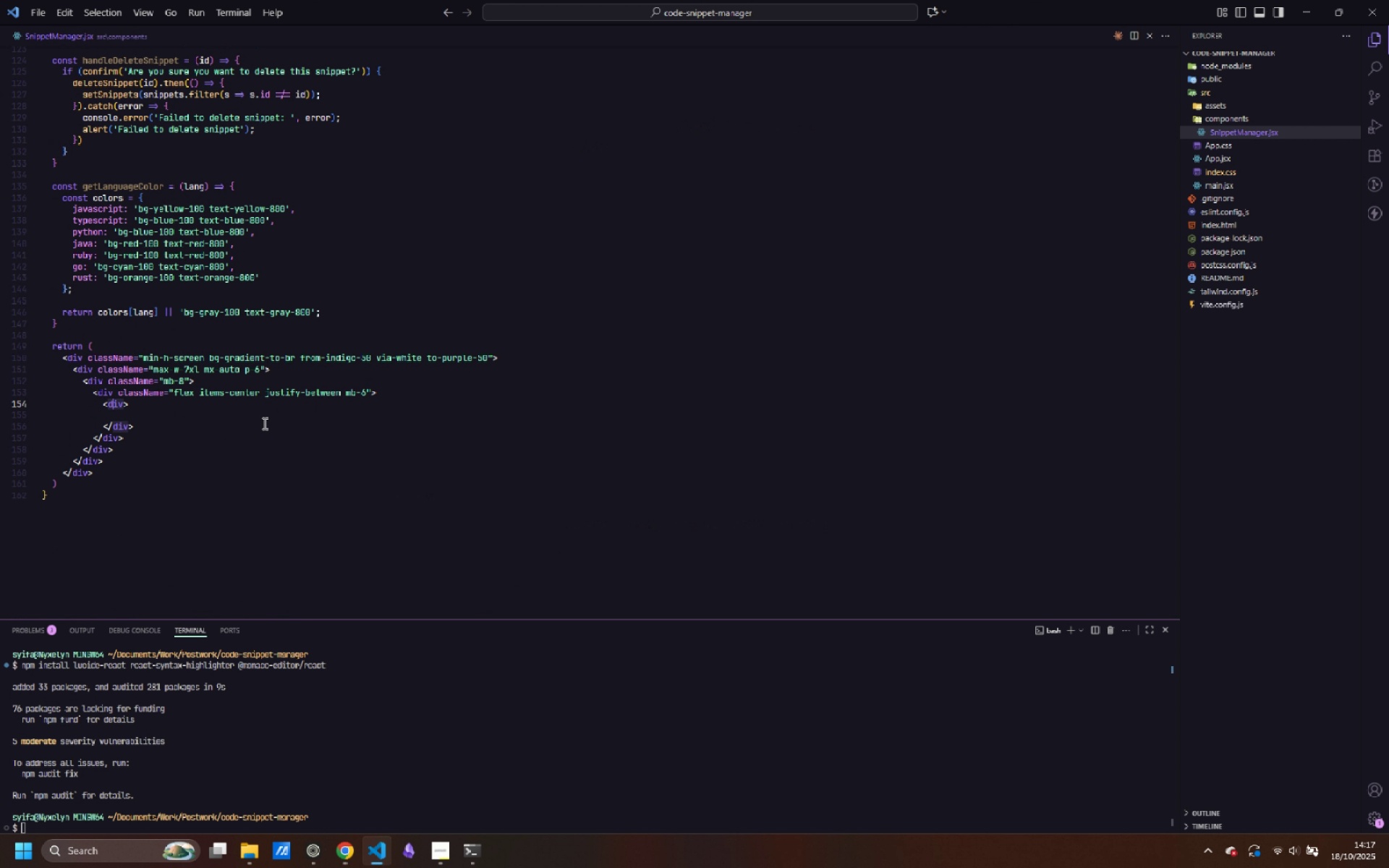 
key(Control+ArrowRight)
 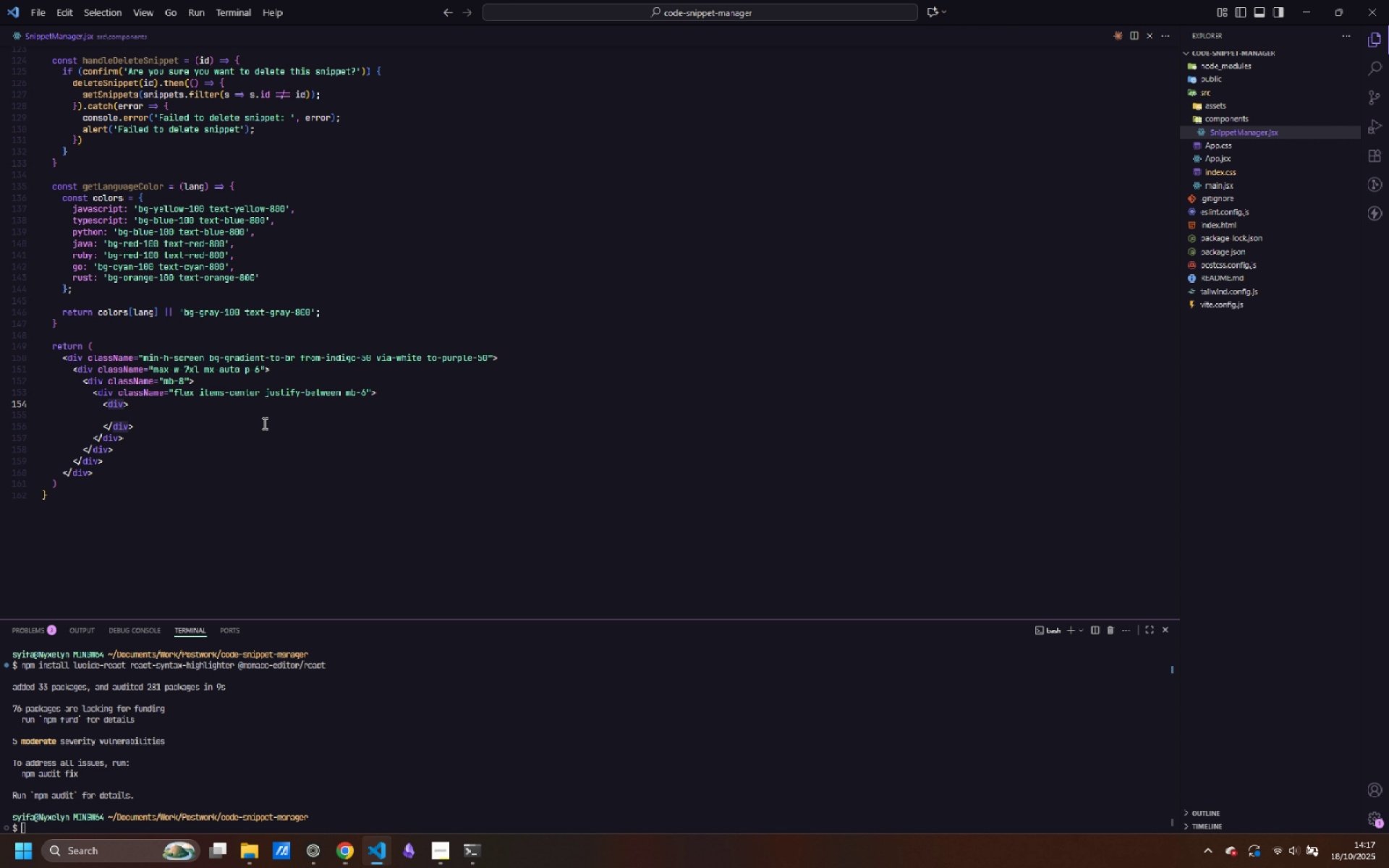 
key(ArrowDown)
 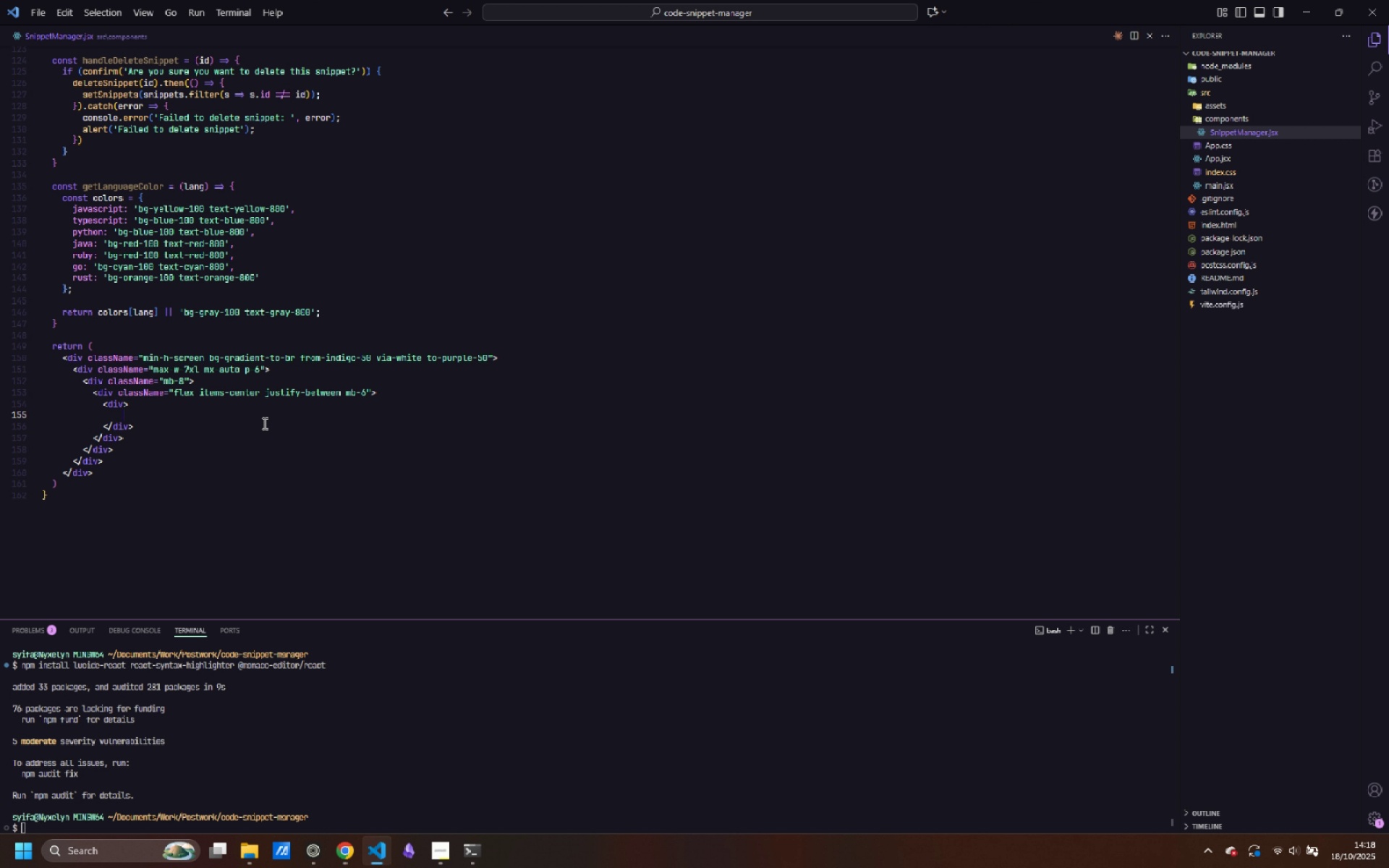 
key(Tab)
key(Backspace)
type(<h1>)
 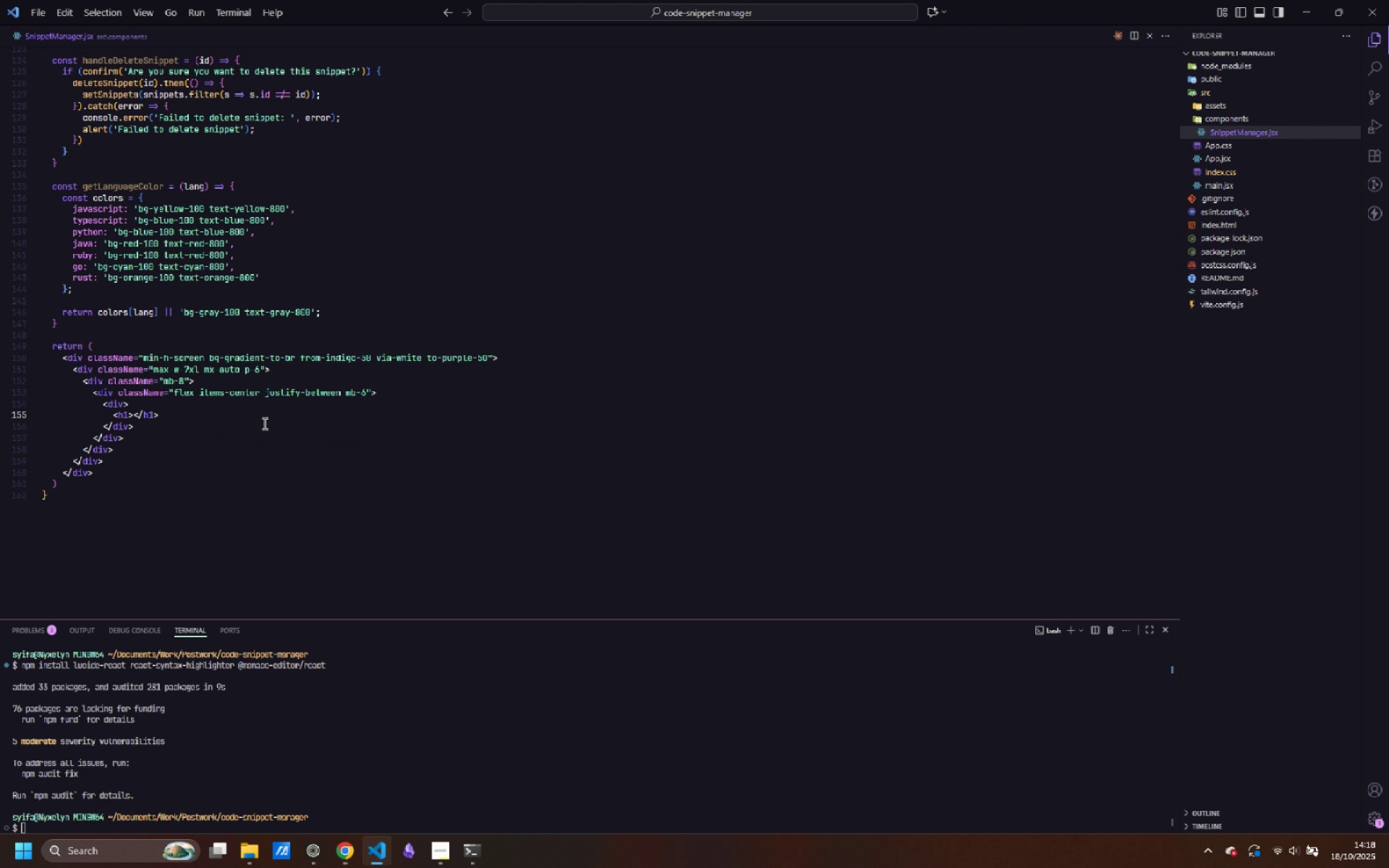 
key(Enter)
 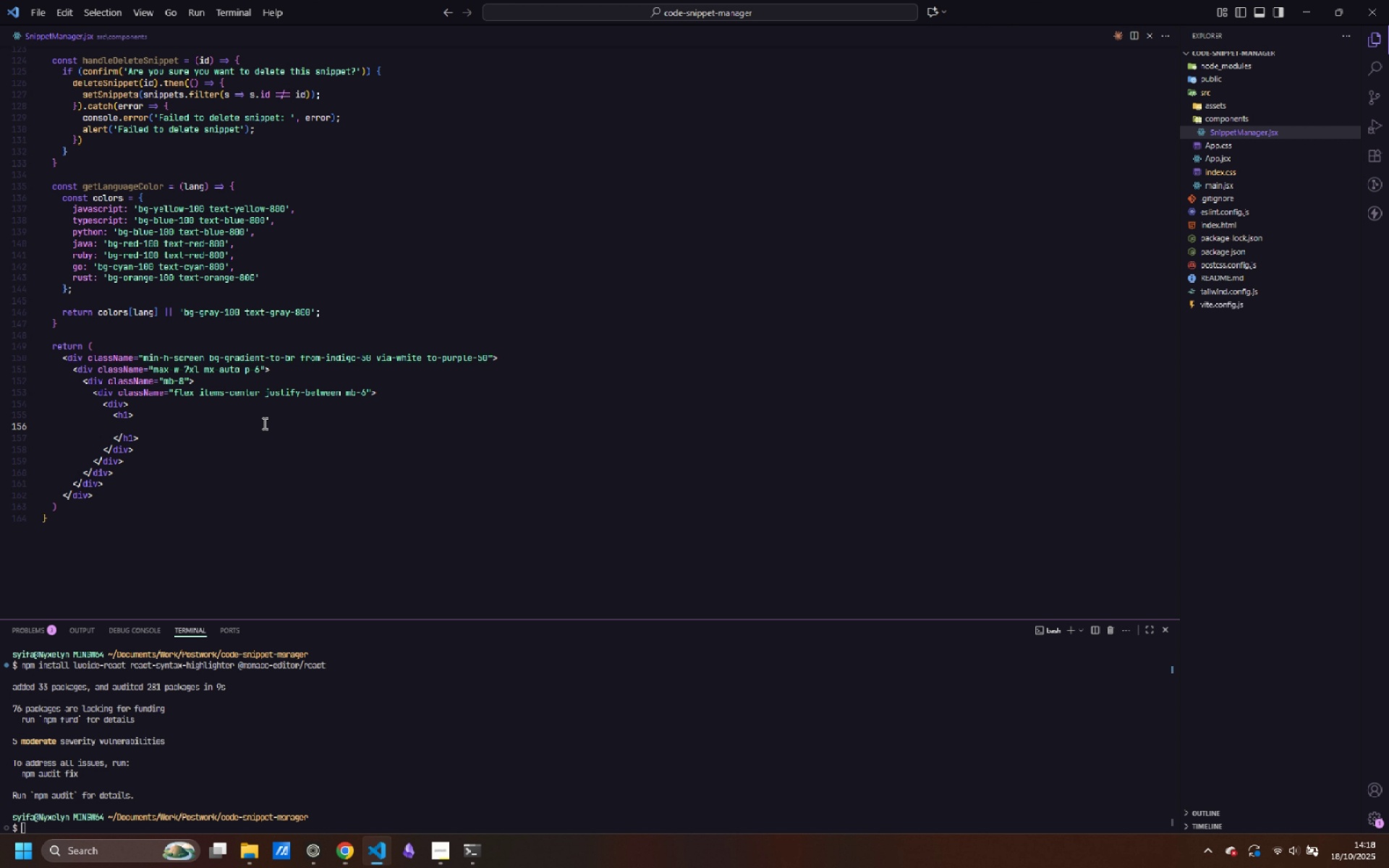 
key(ArrowUp)
 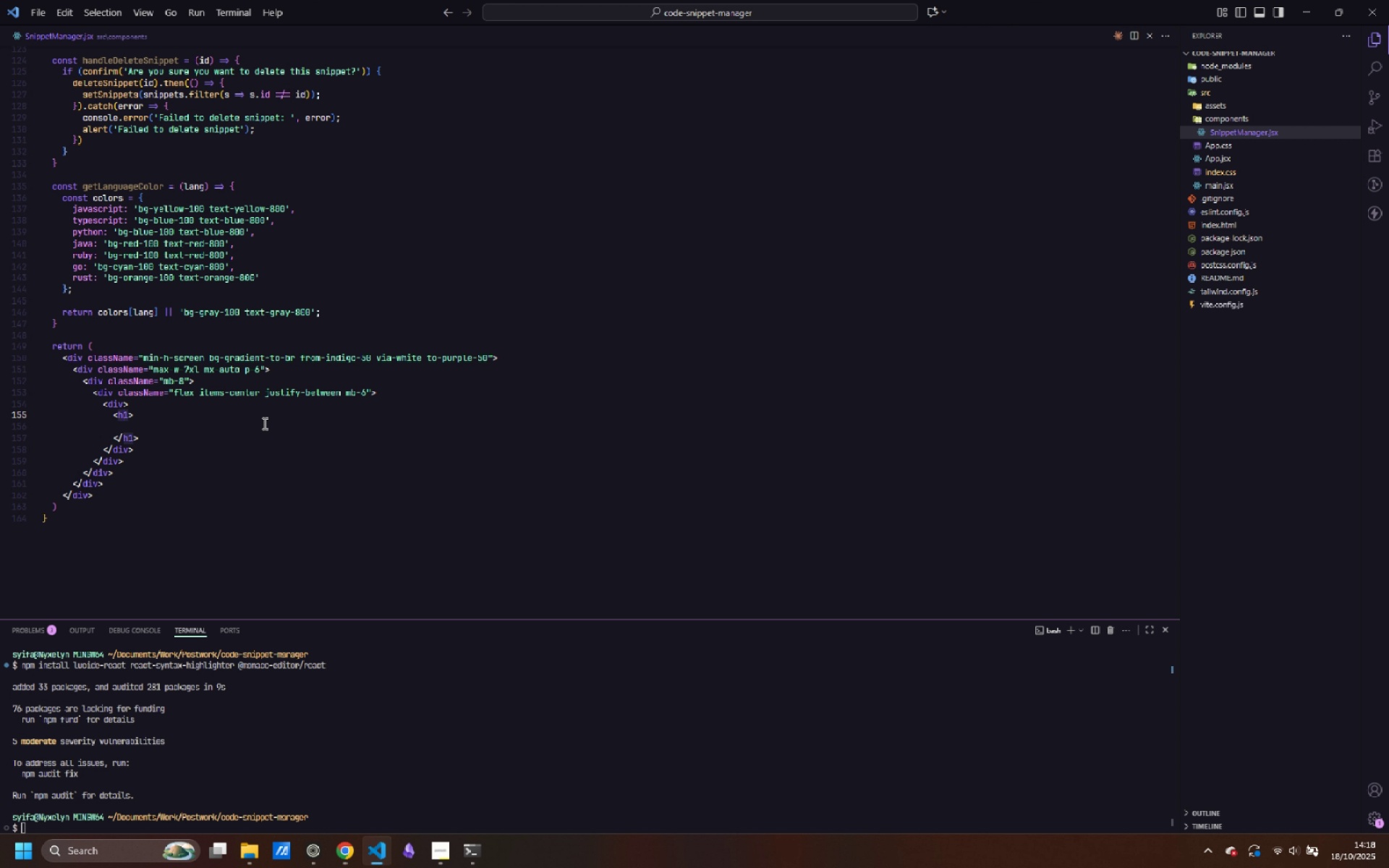 
key(Control+ControlLeft)
 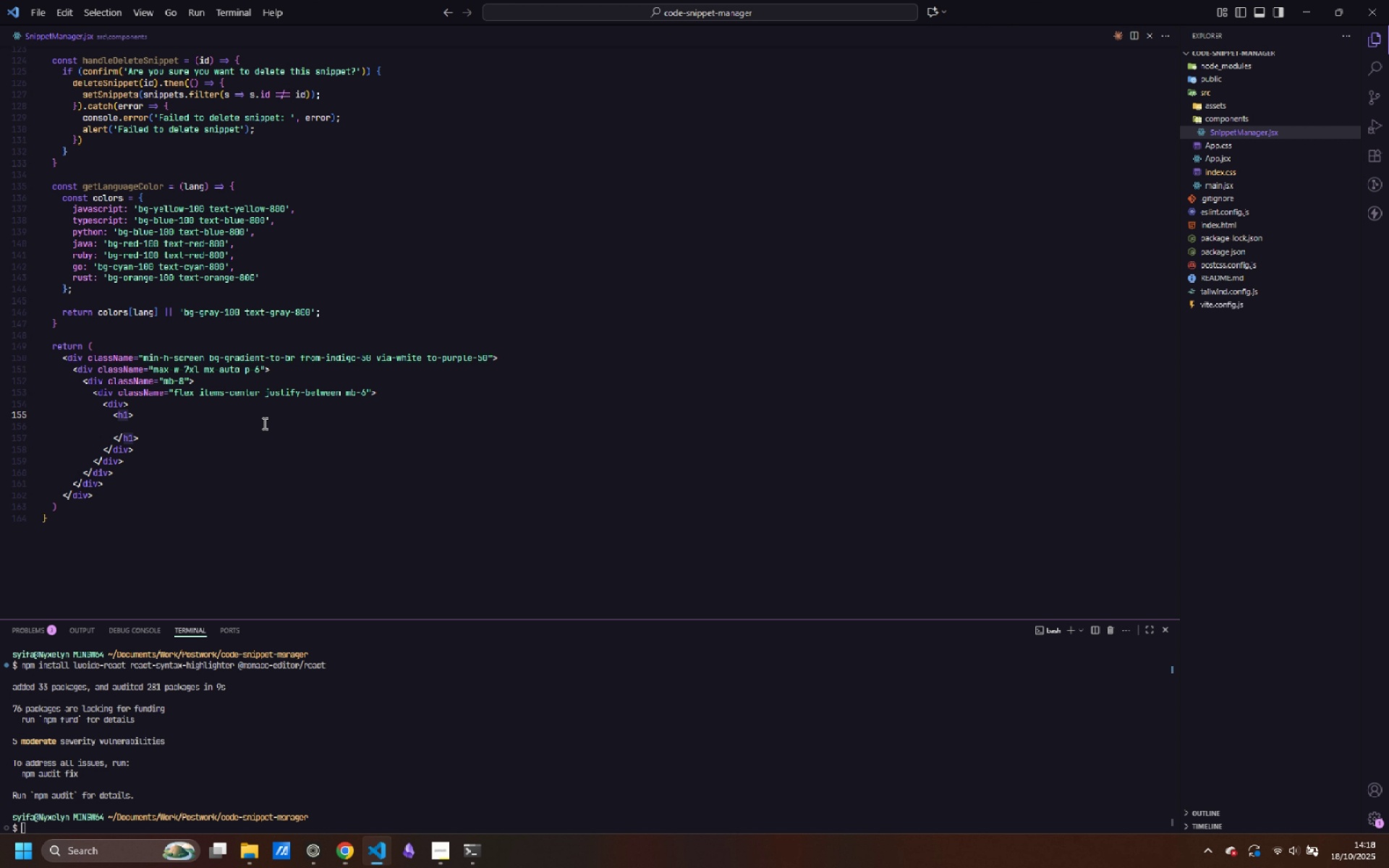 
key(ArrowRight)
 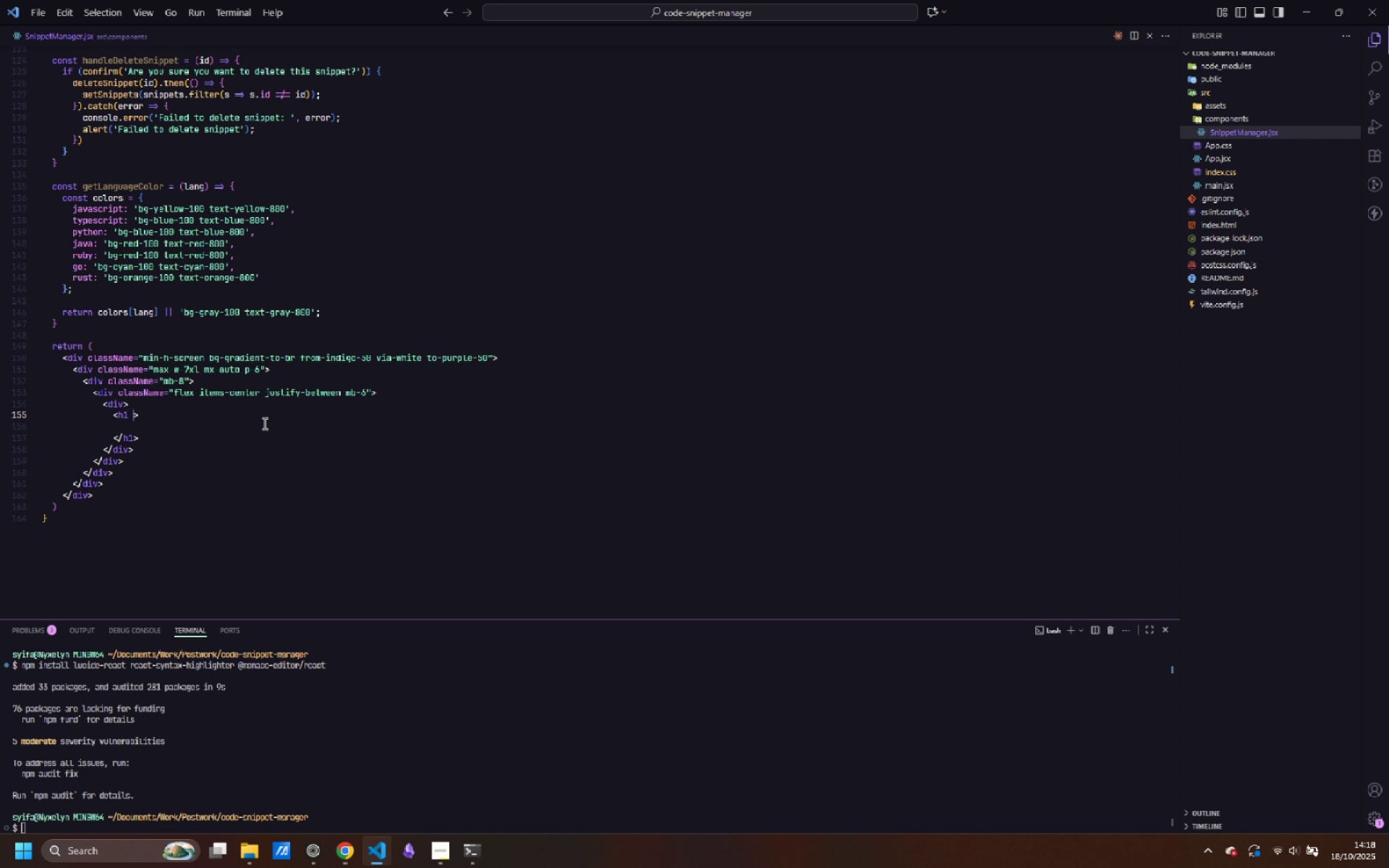 
type( className="text-4xl font-bold text-gradient)
 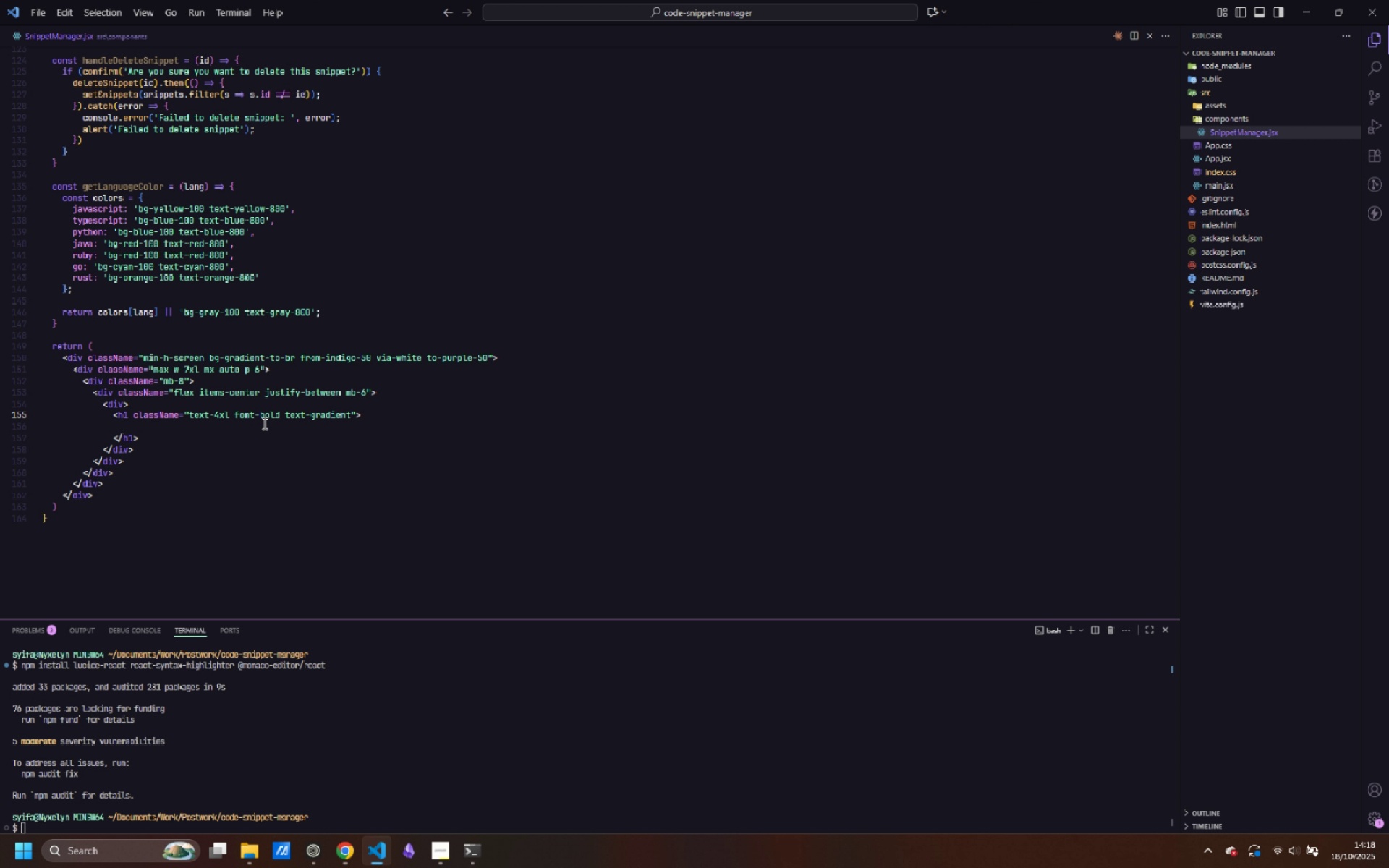 
key(Control+ControlLeft)
 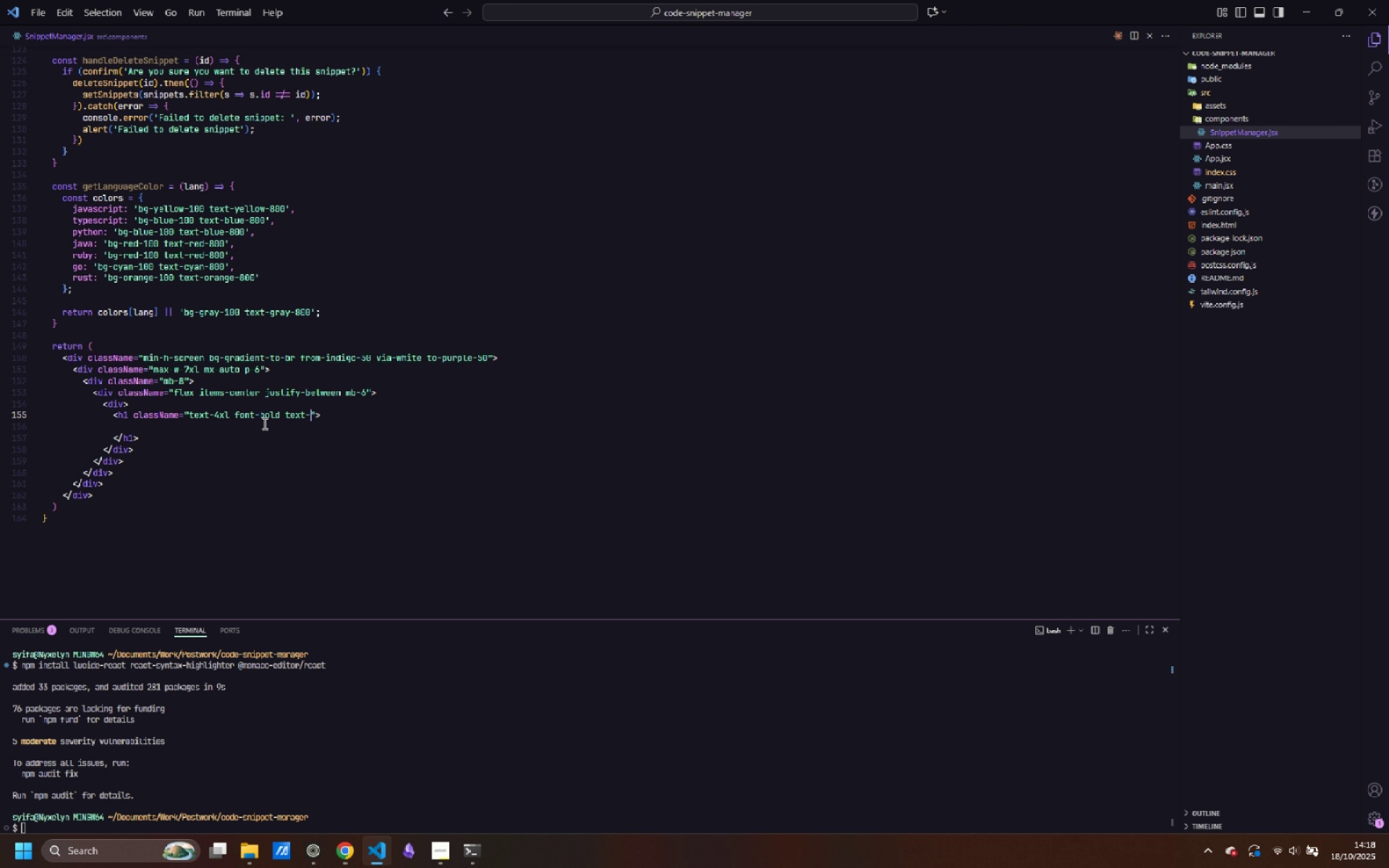 
key(Control+Backspace)
 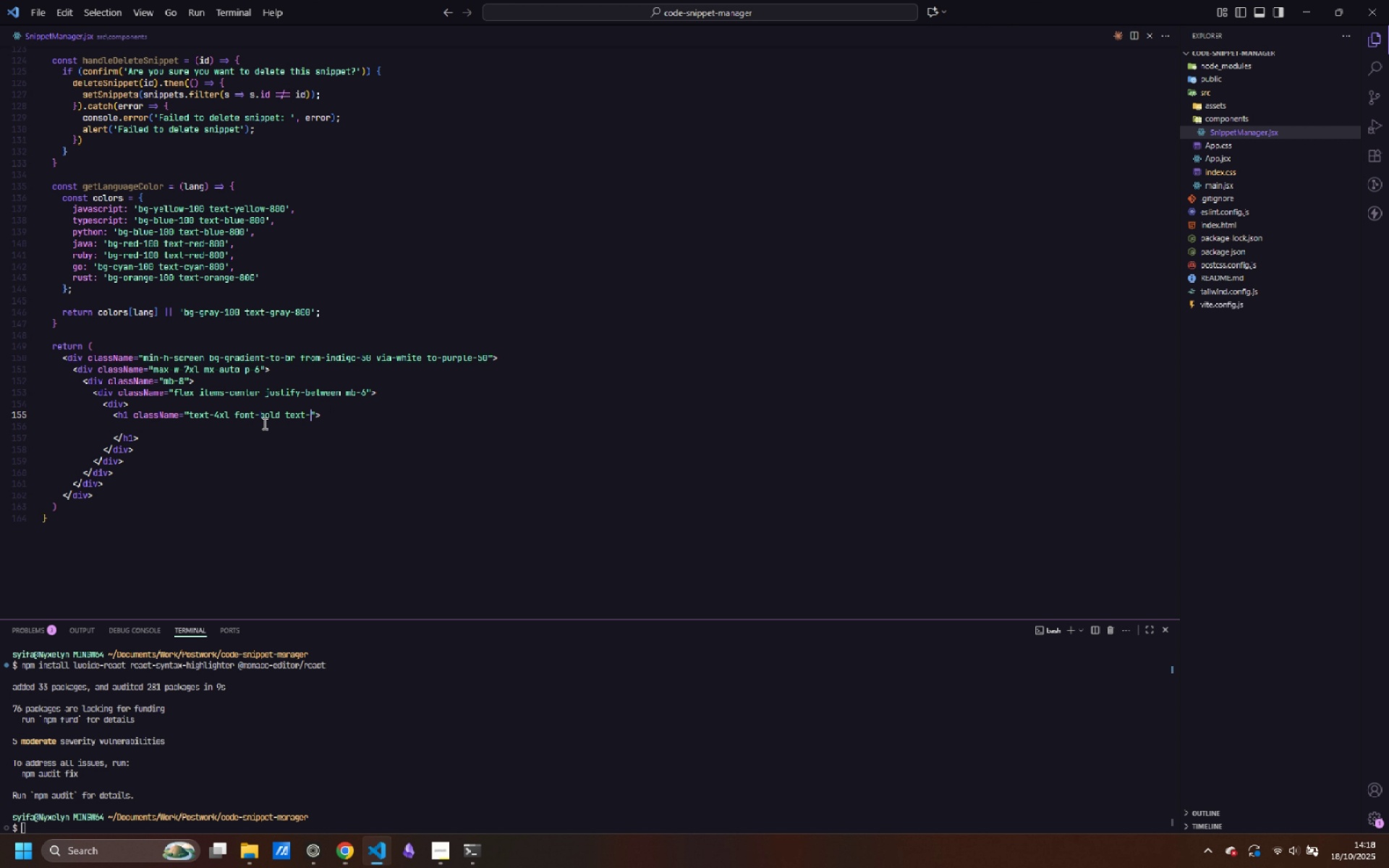 
type(gray-900 mb-2 flex item-center)
 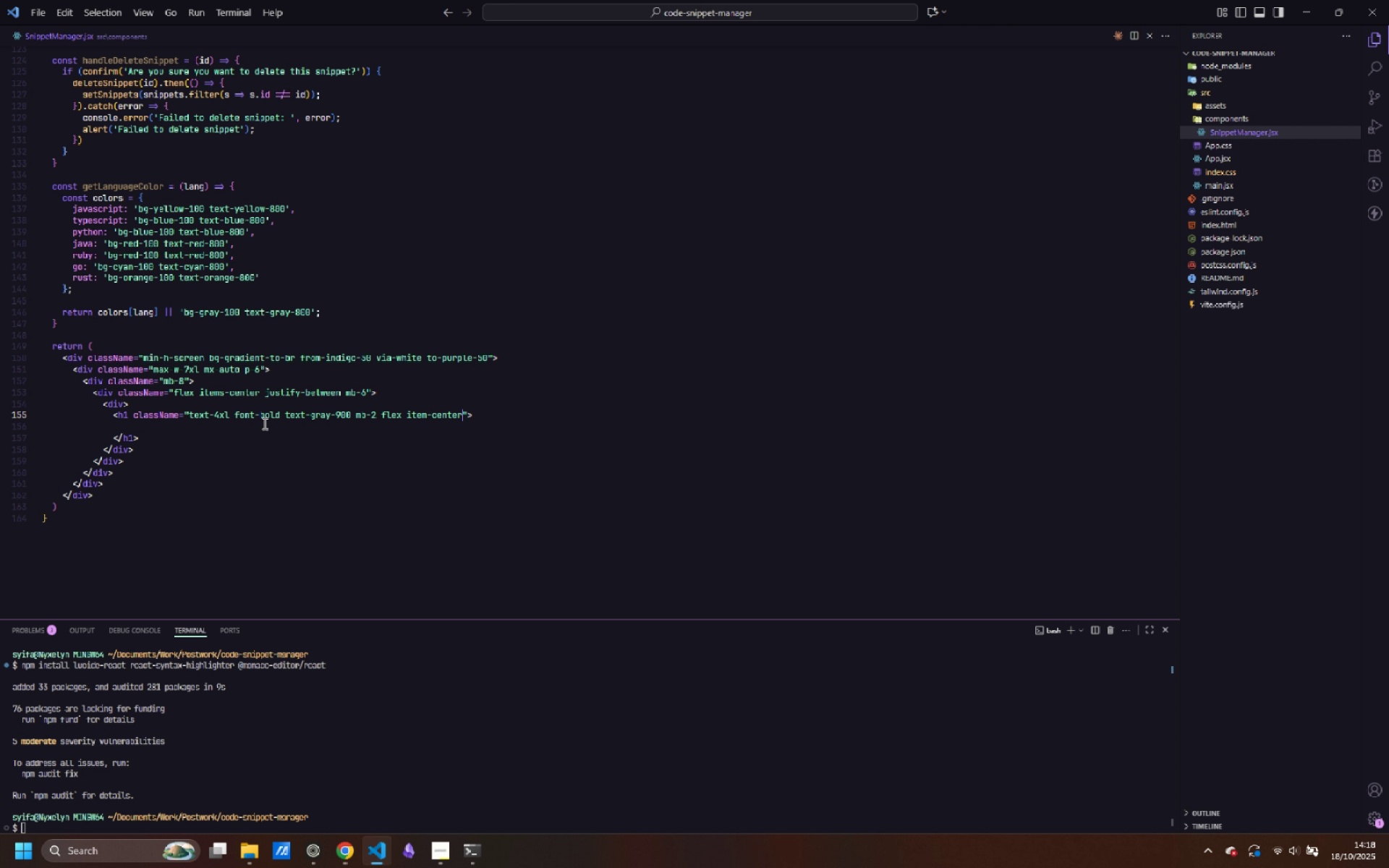 
key(Control+ArrowLeft)
 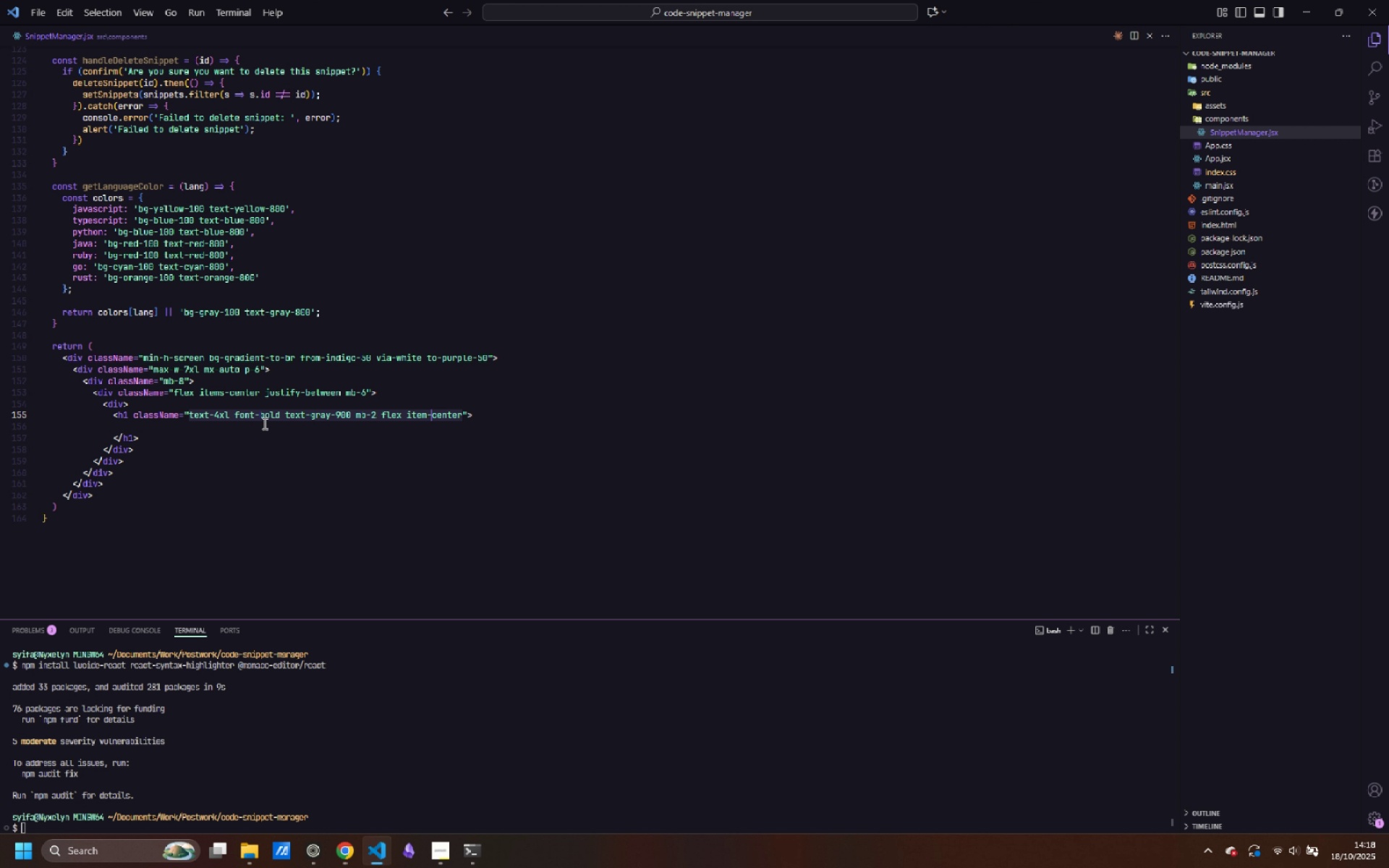 
key(ArrowLeft)
 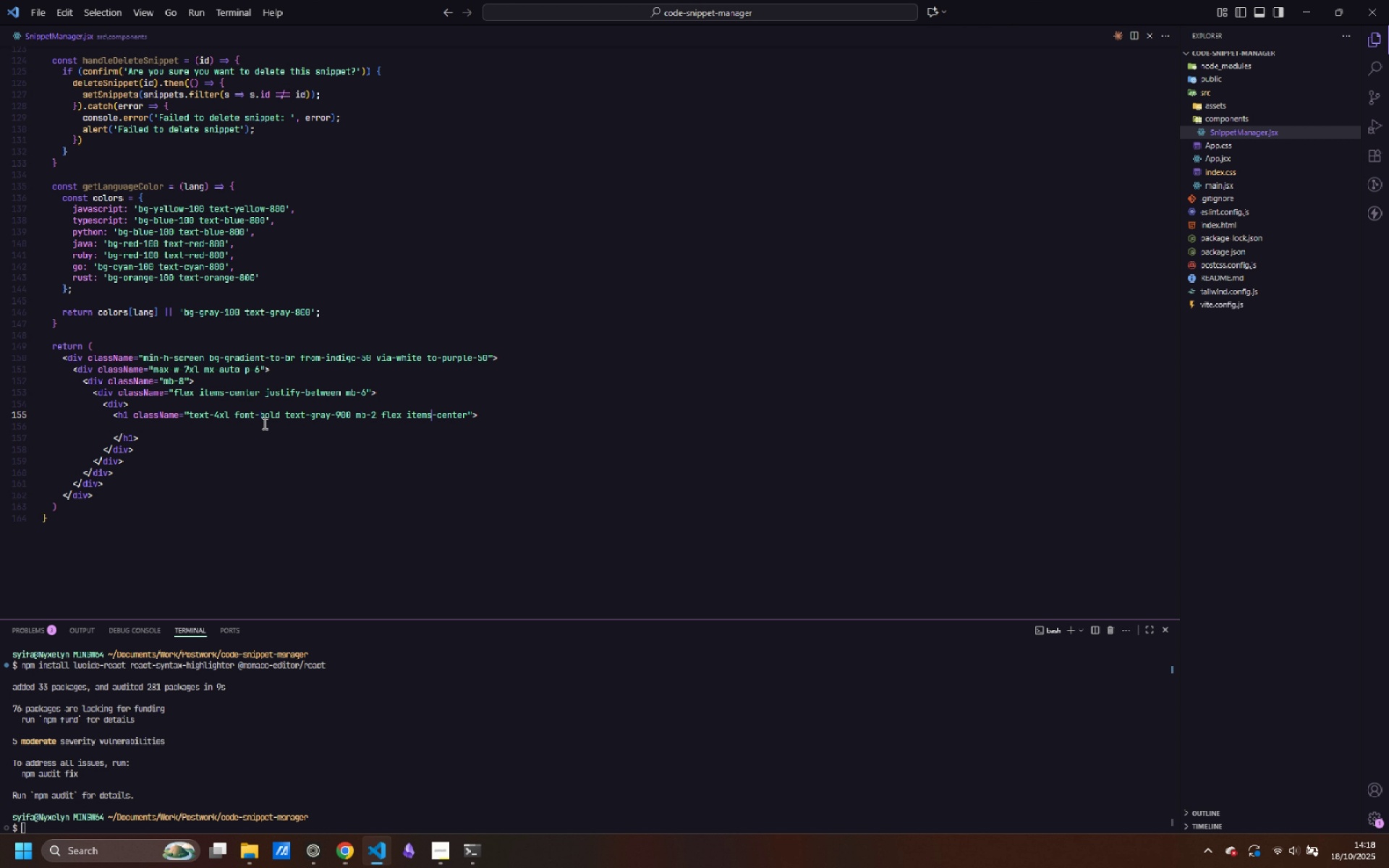 
key(S)
 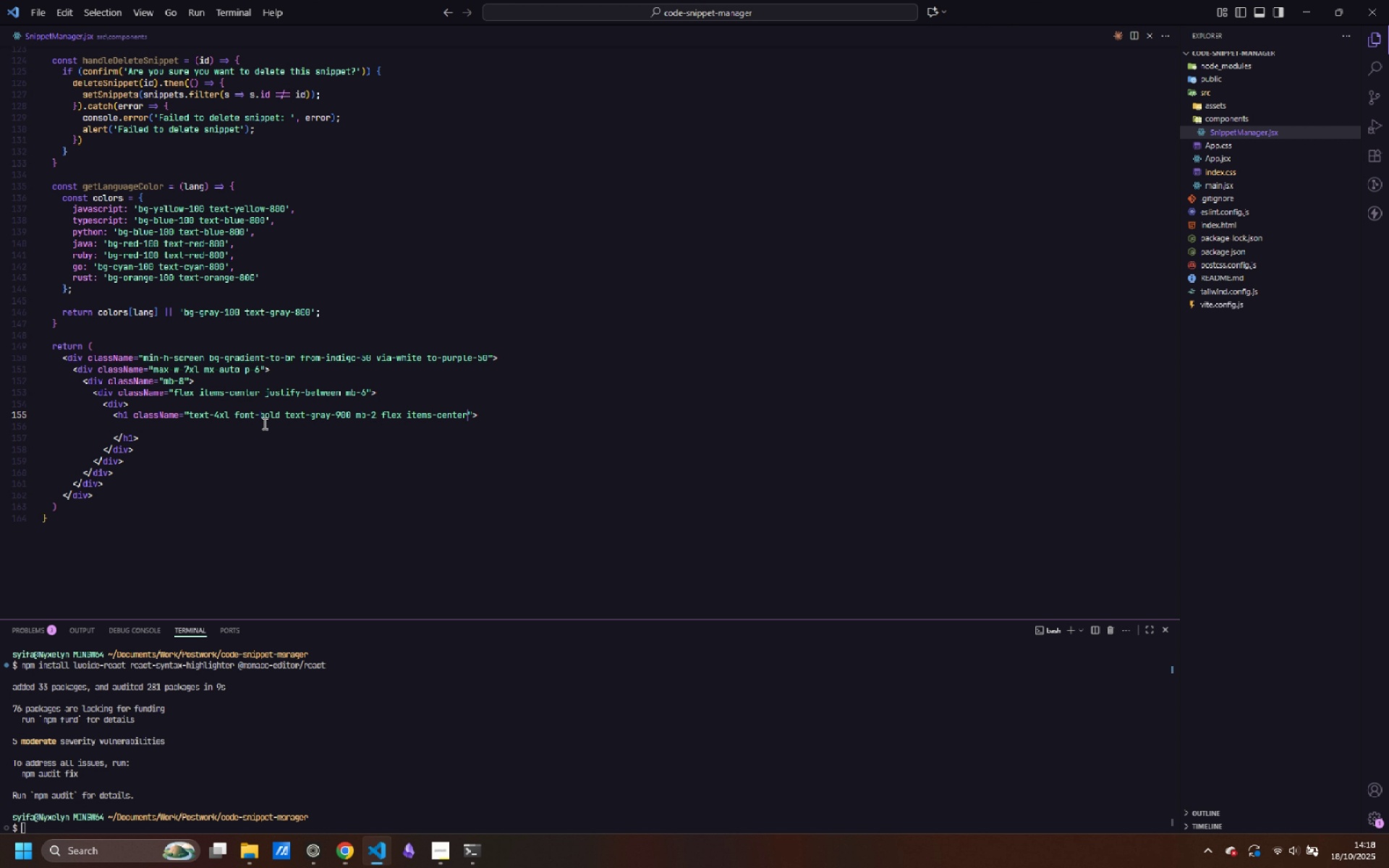 
key(Control+ArrowRight)
 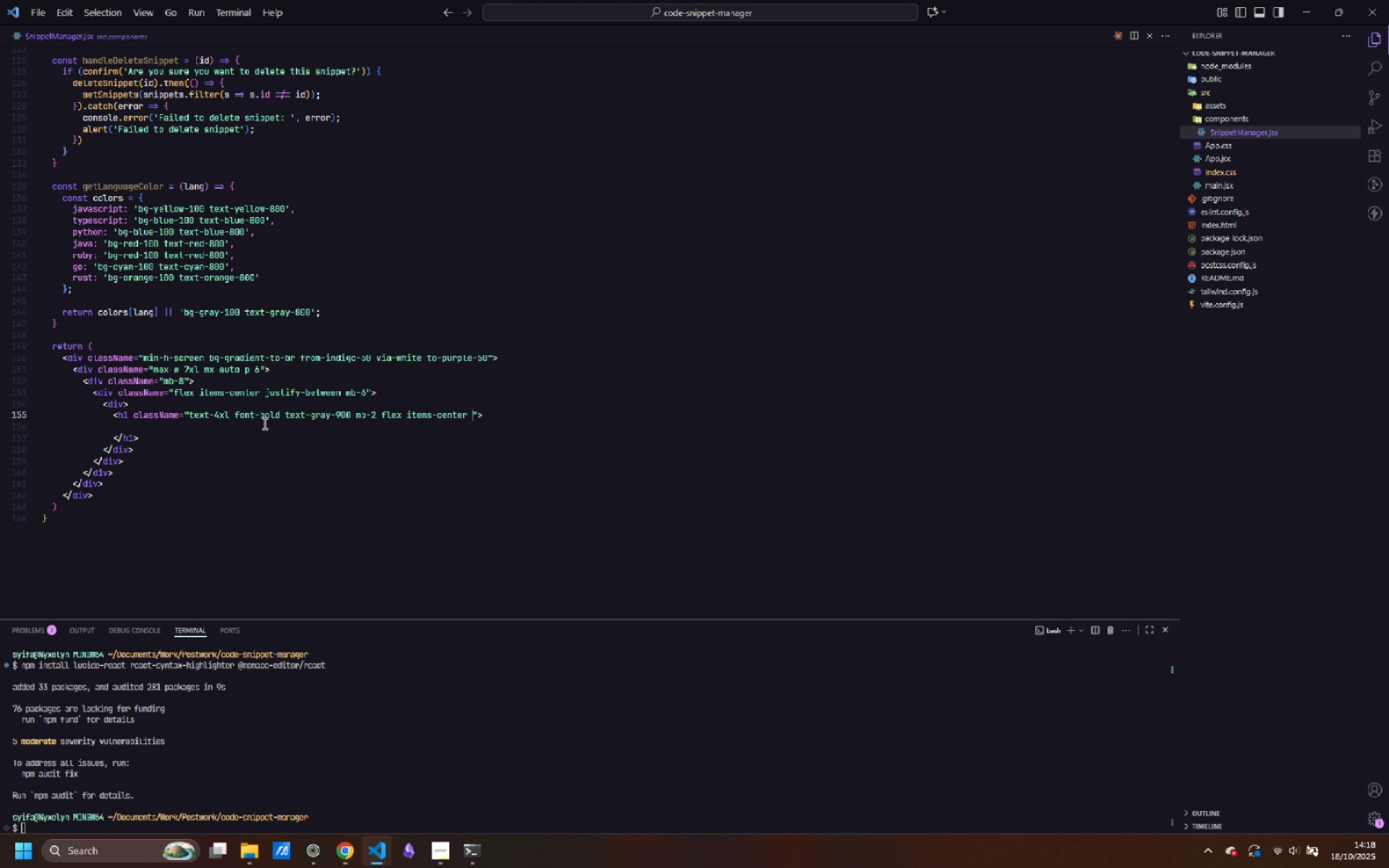 
type( gap3)
 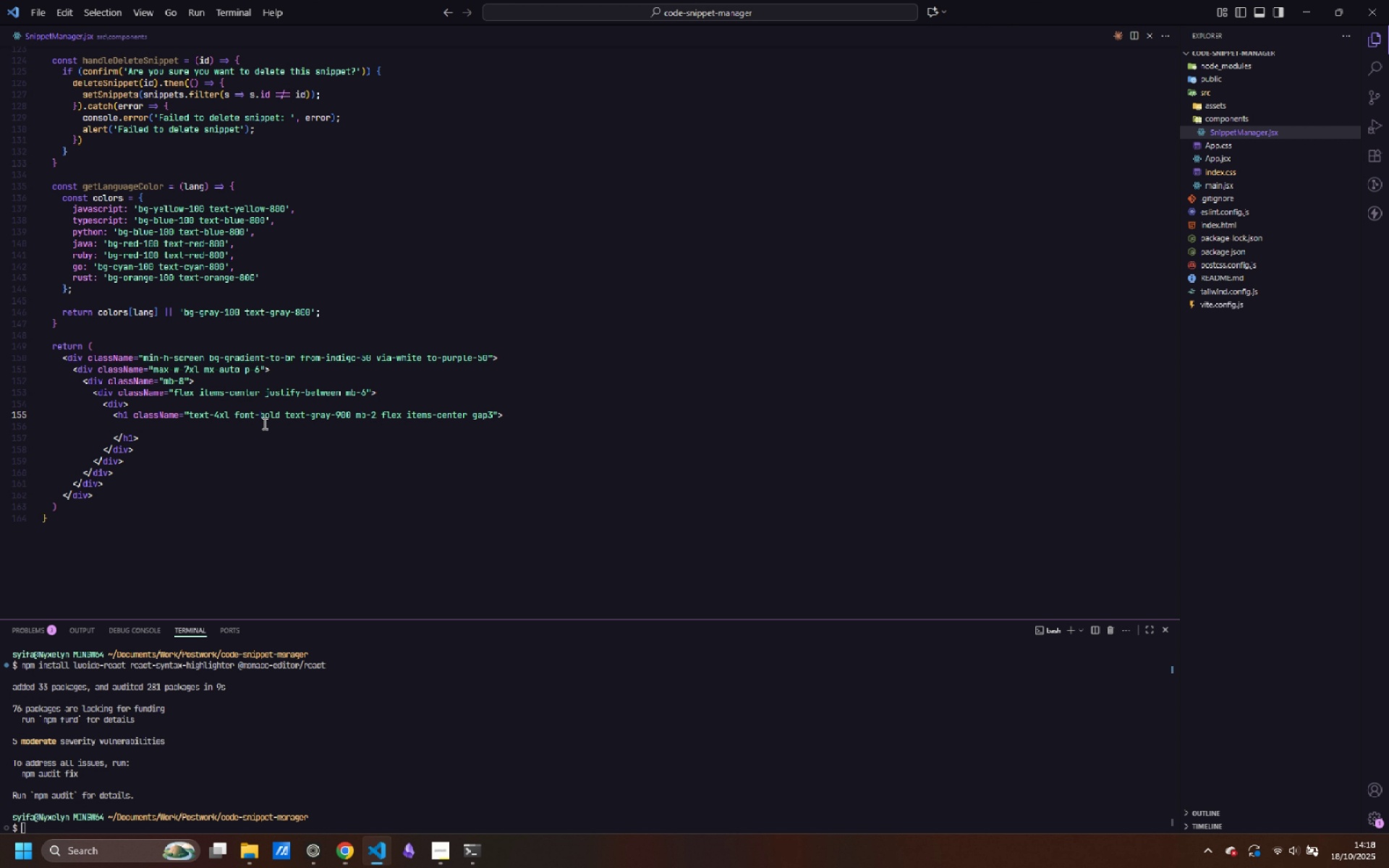 
key(ArrowLeft)
 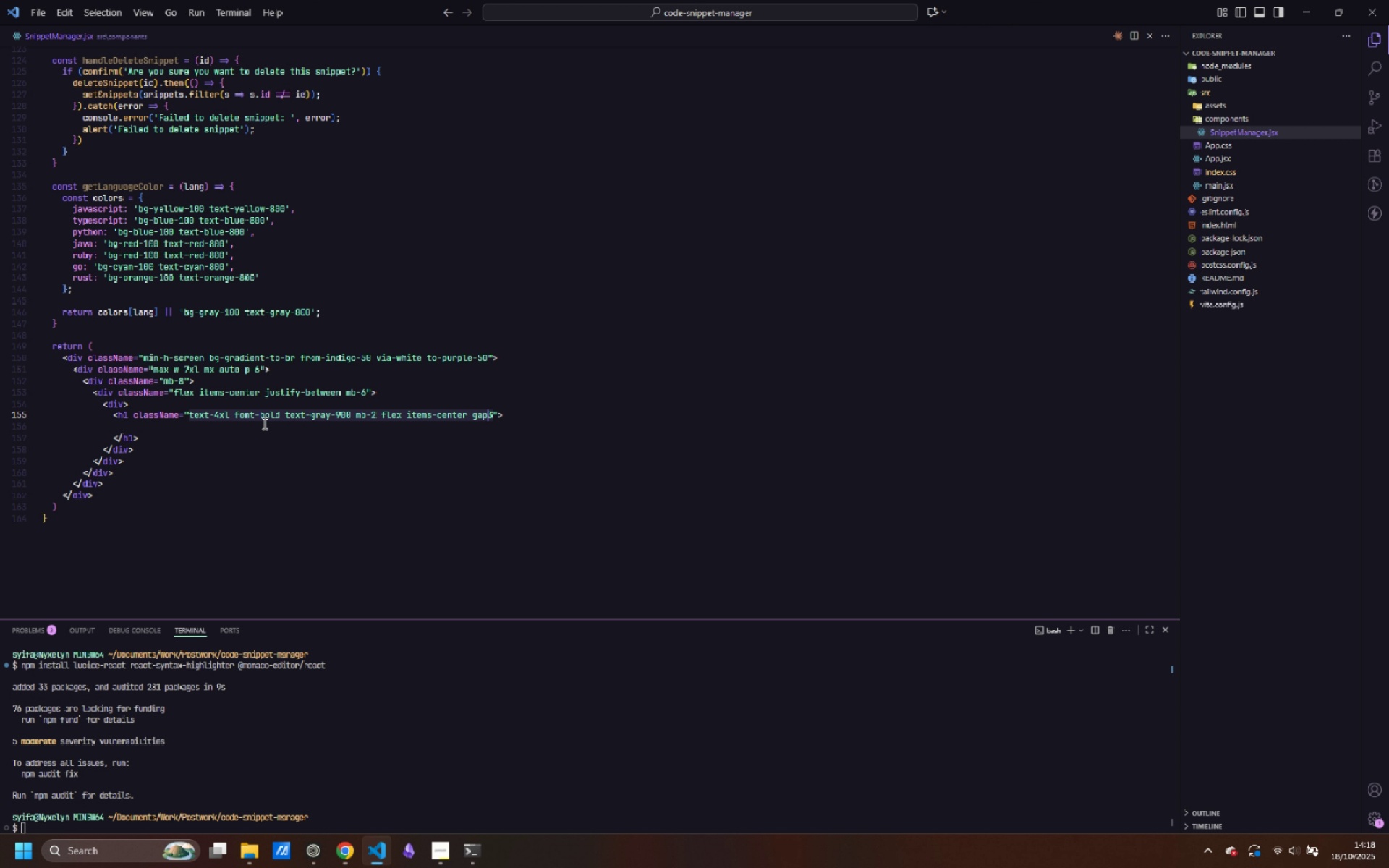 
key(Minus)
 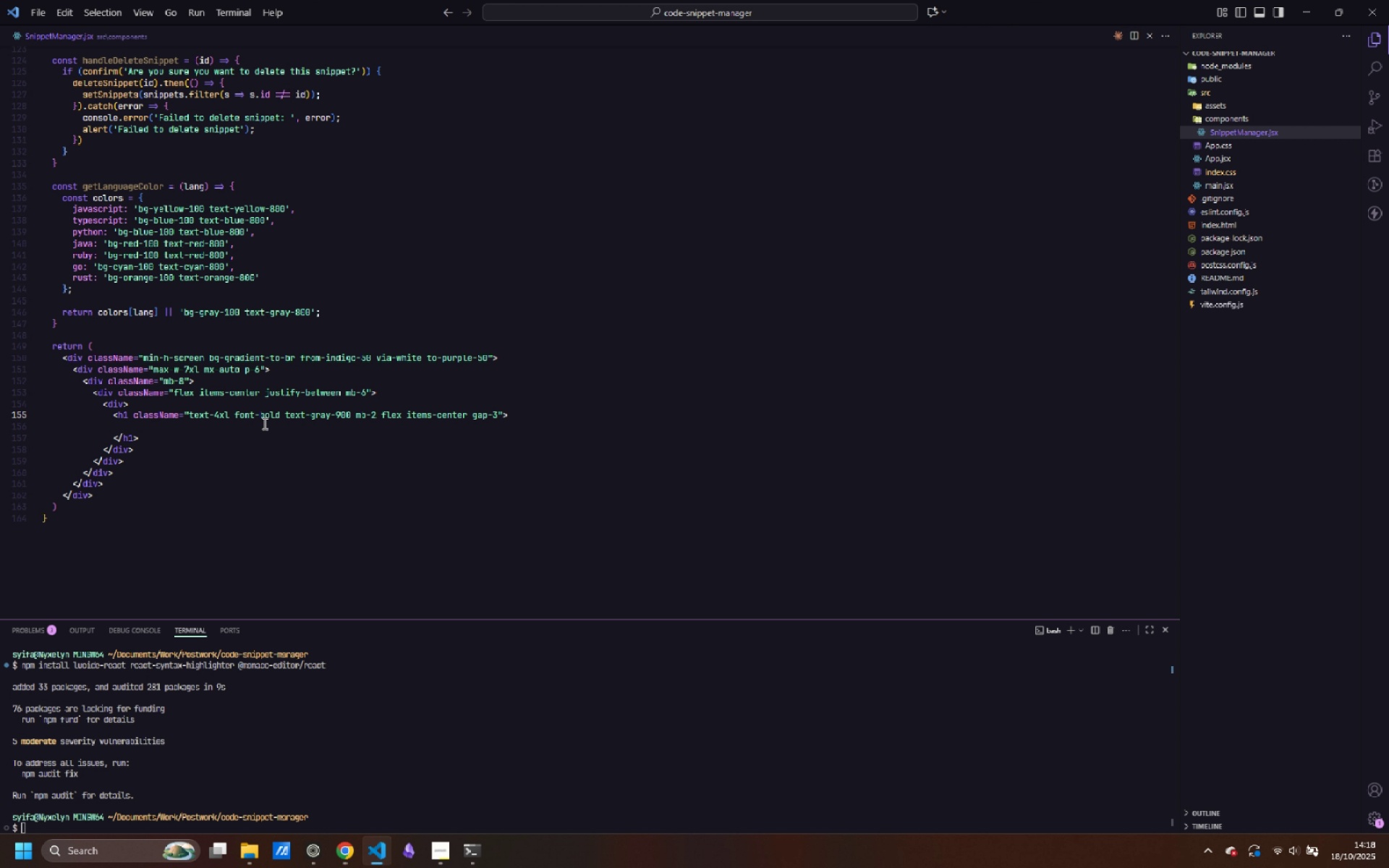 
key(ArrowDown)
 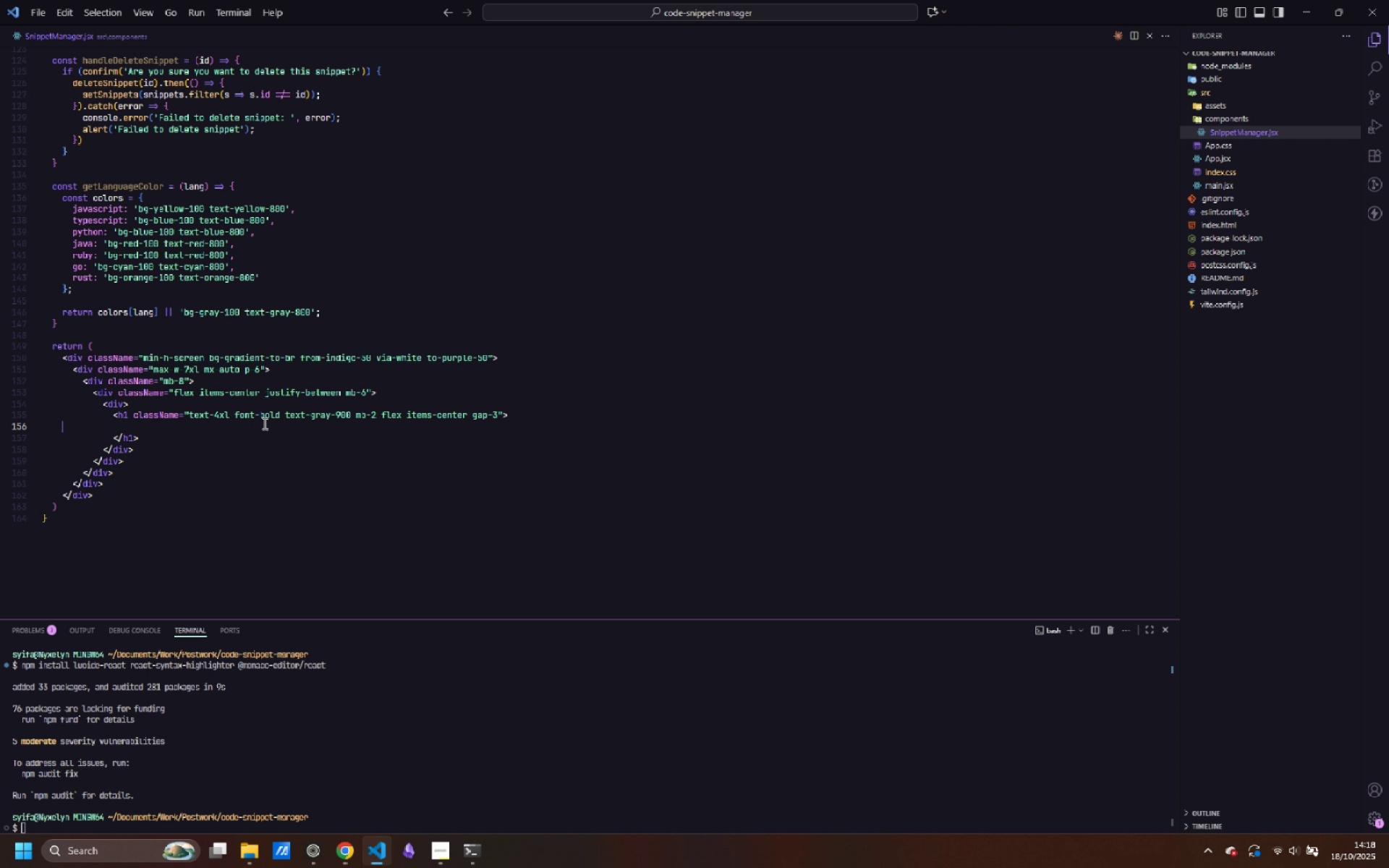 
key(Tab)
 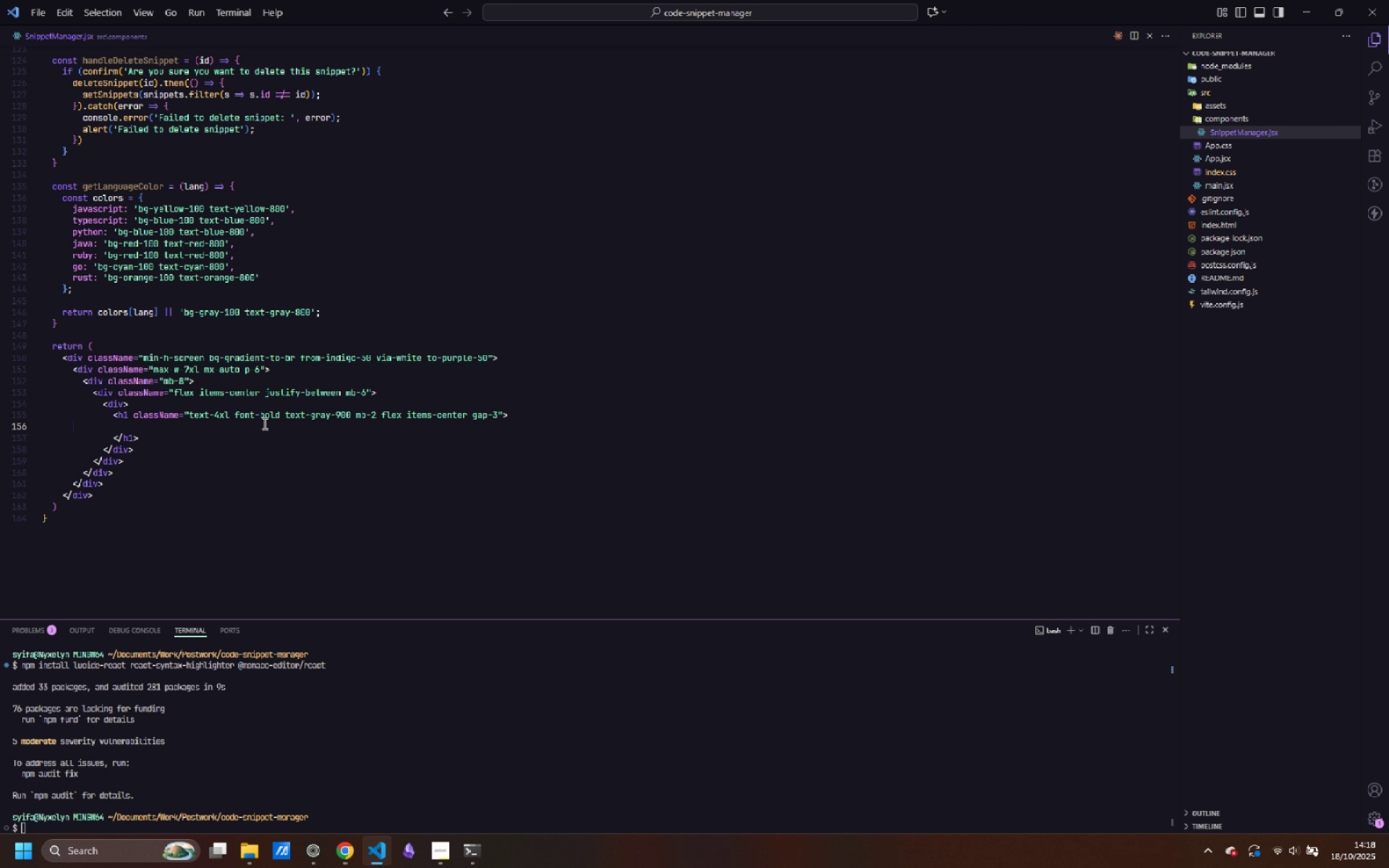 
key(Tab)
 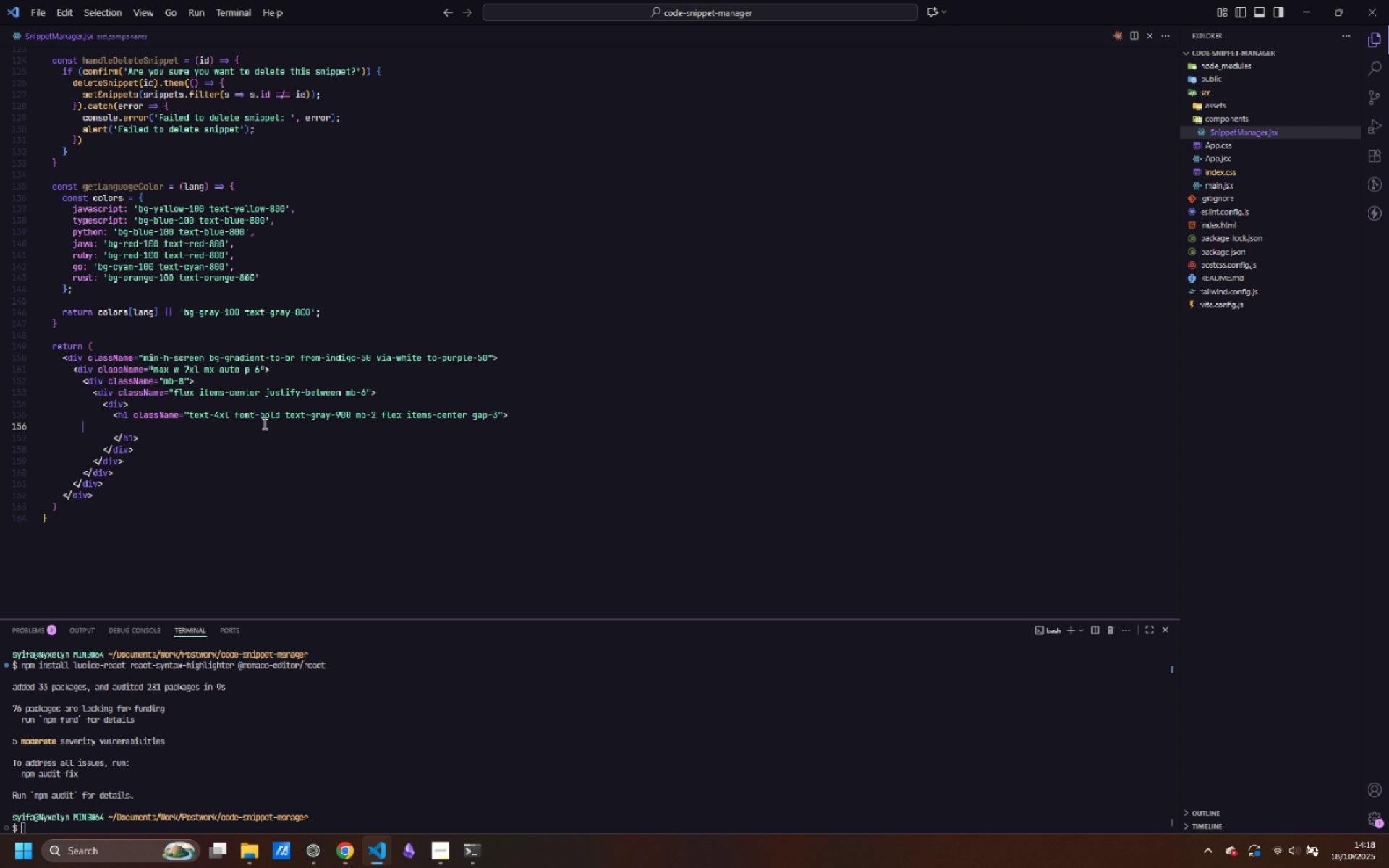 
key(Tab)
 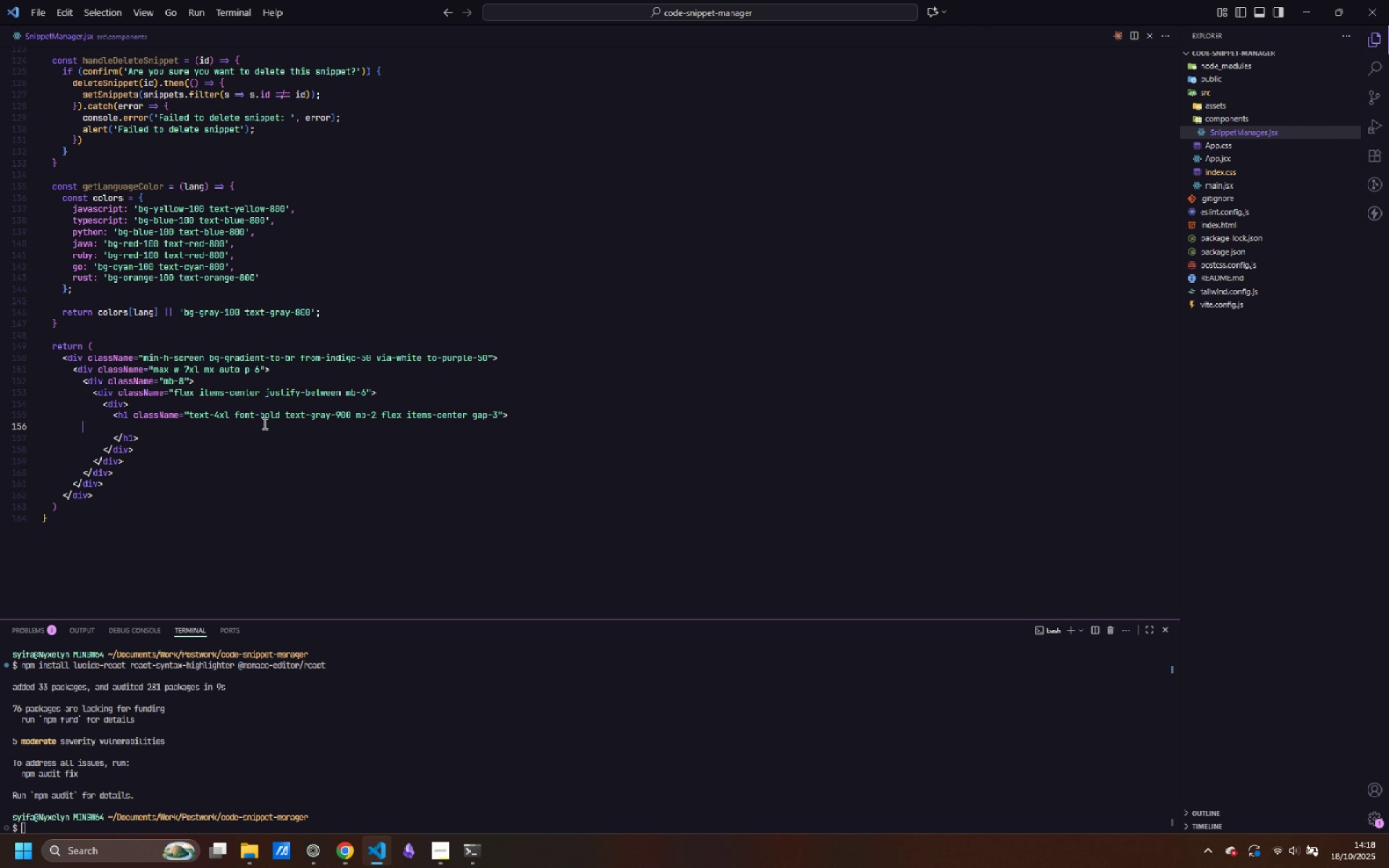 
key(Tab)
 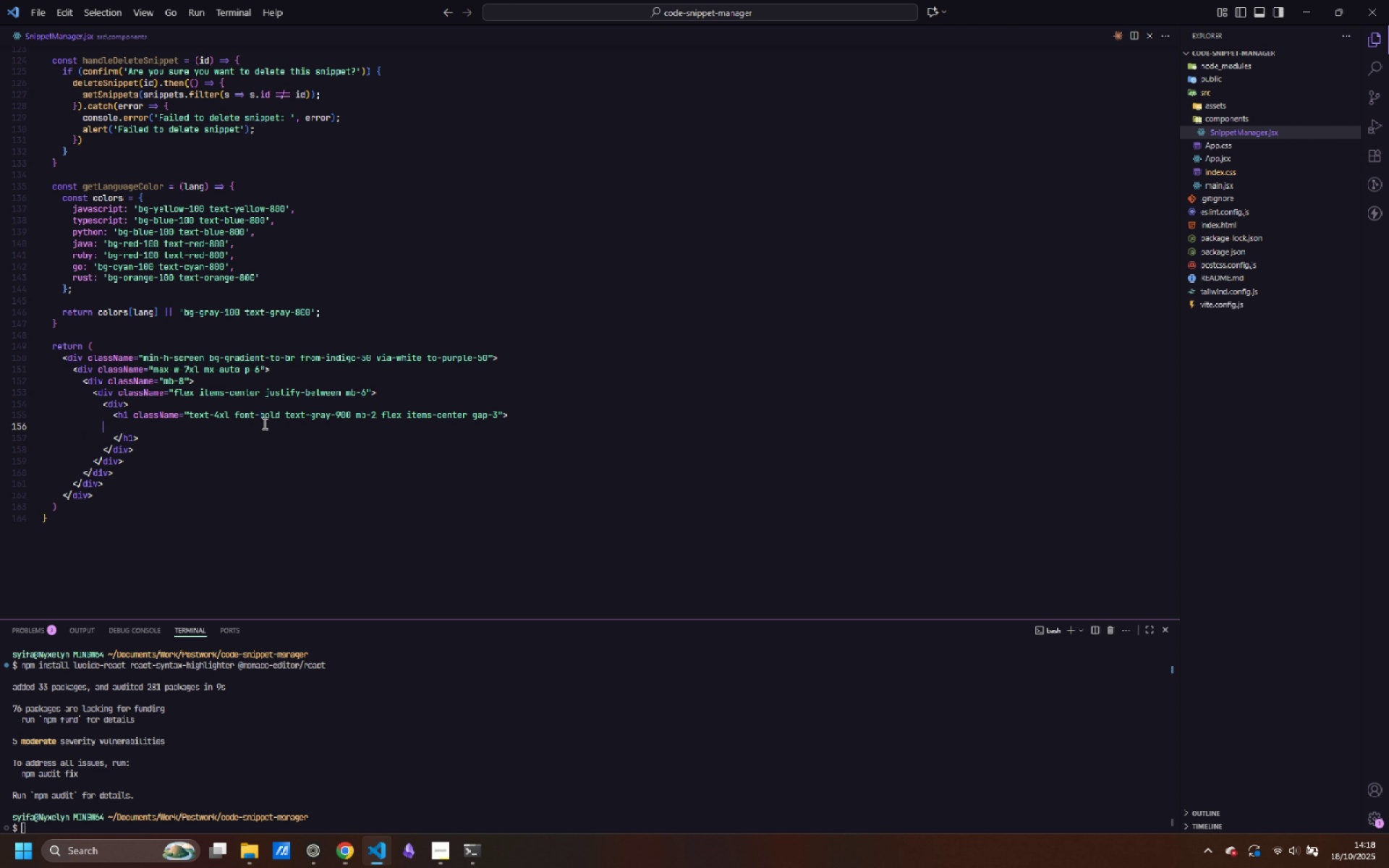 
key(Tab)
 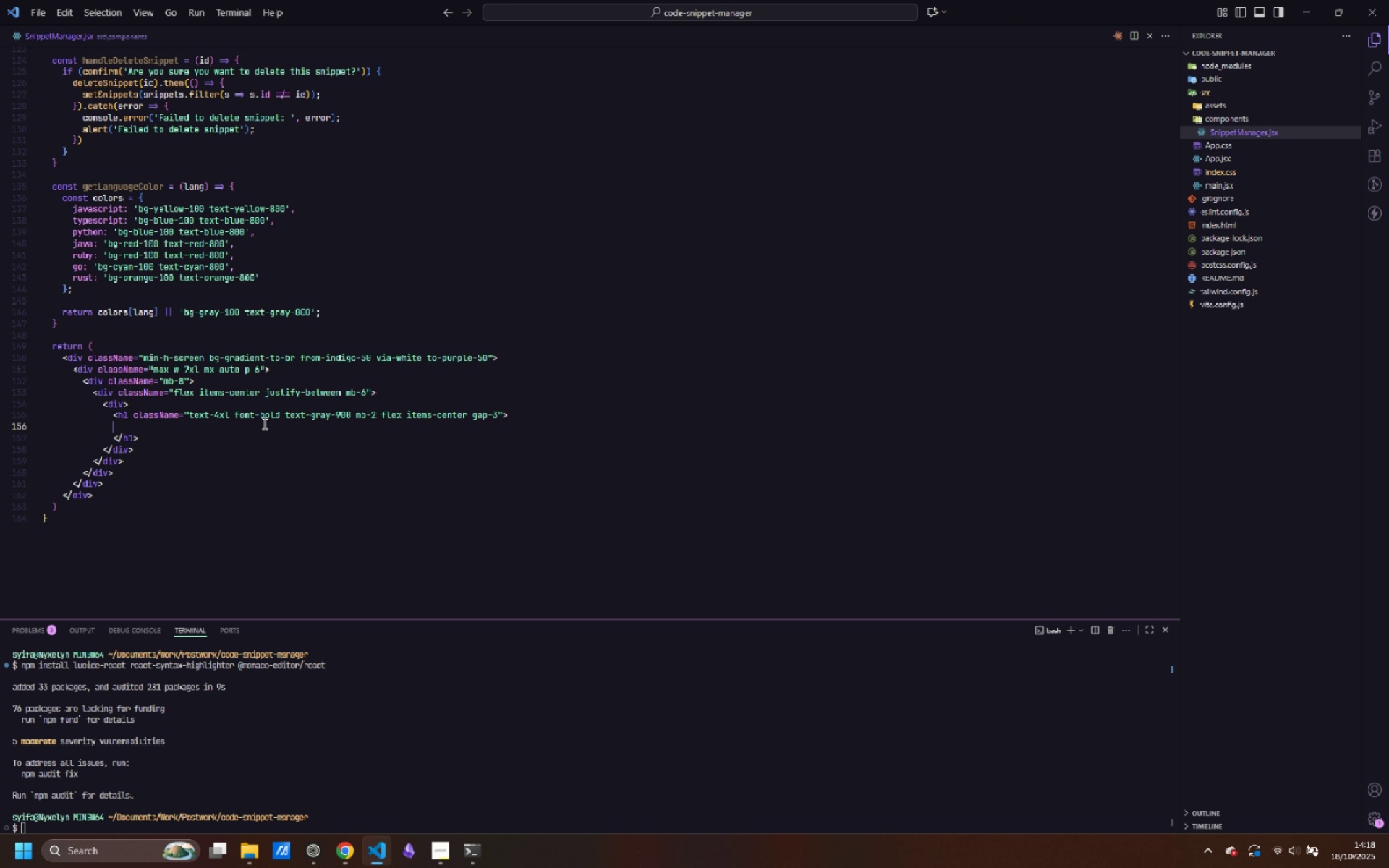 
key(Tab)
 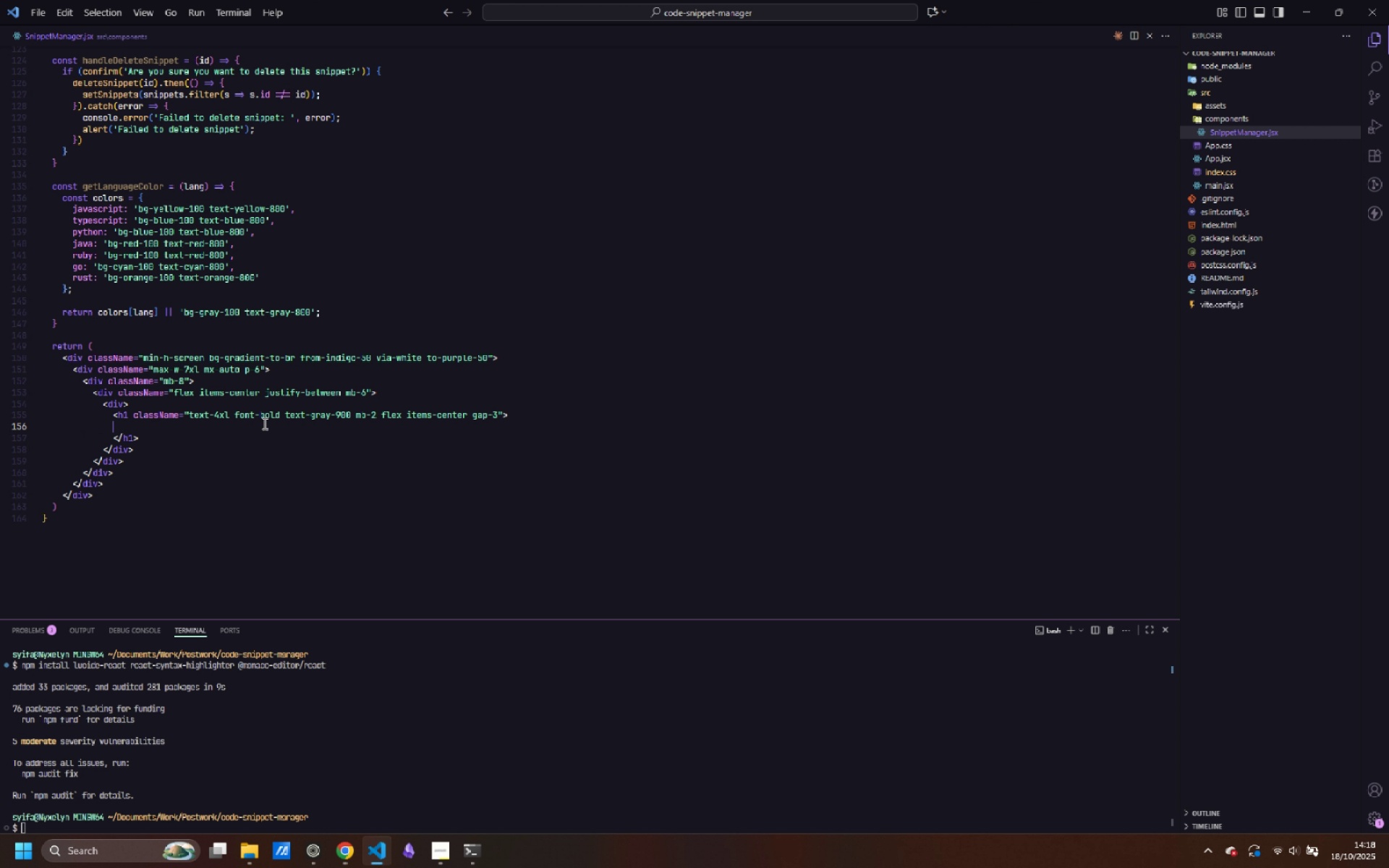 
key(Tab)
 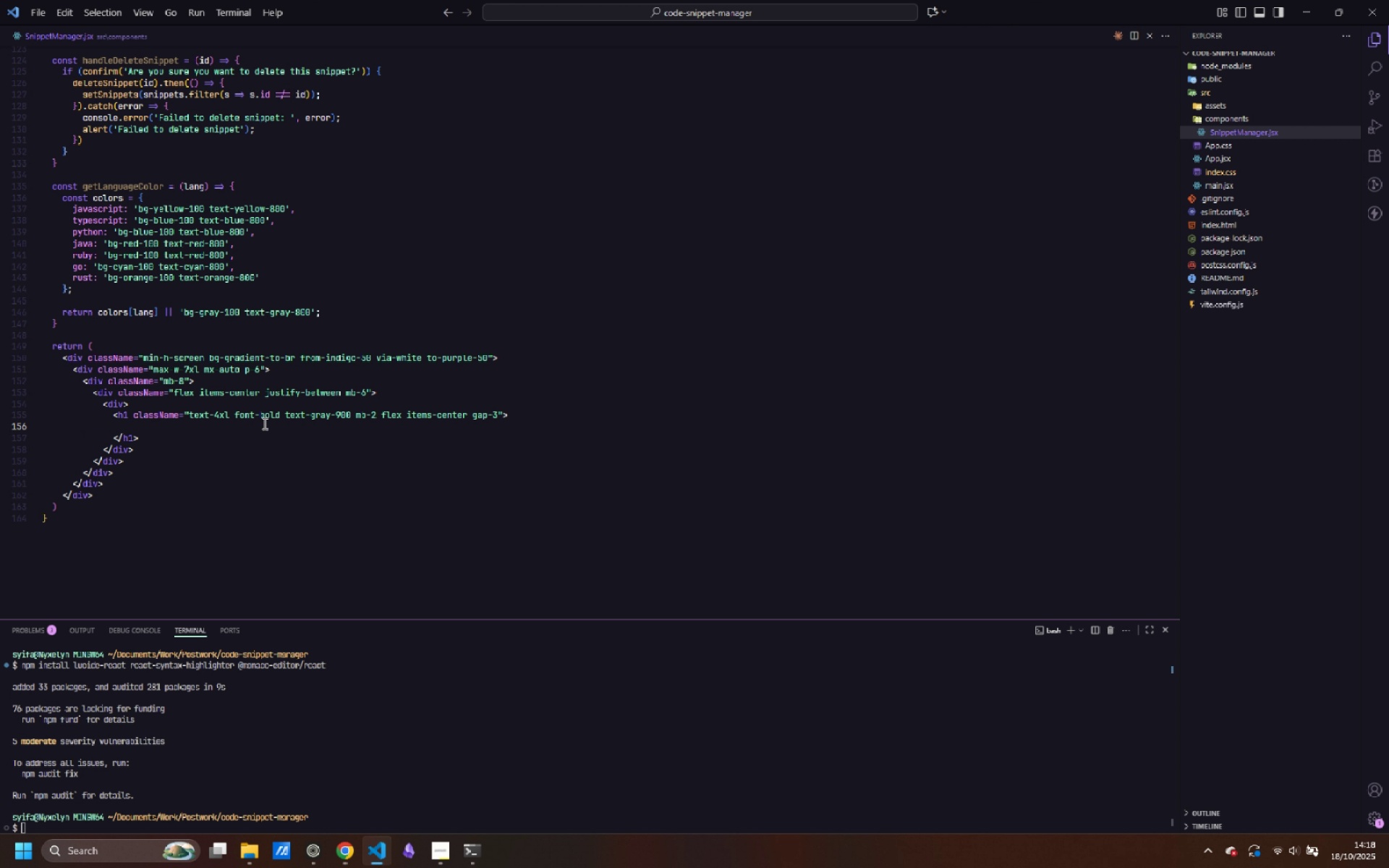 
wait(5.16)
 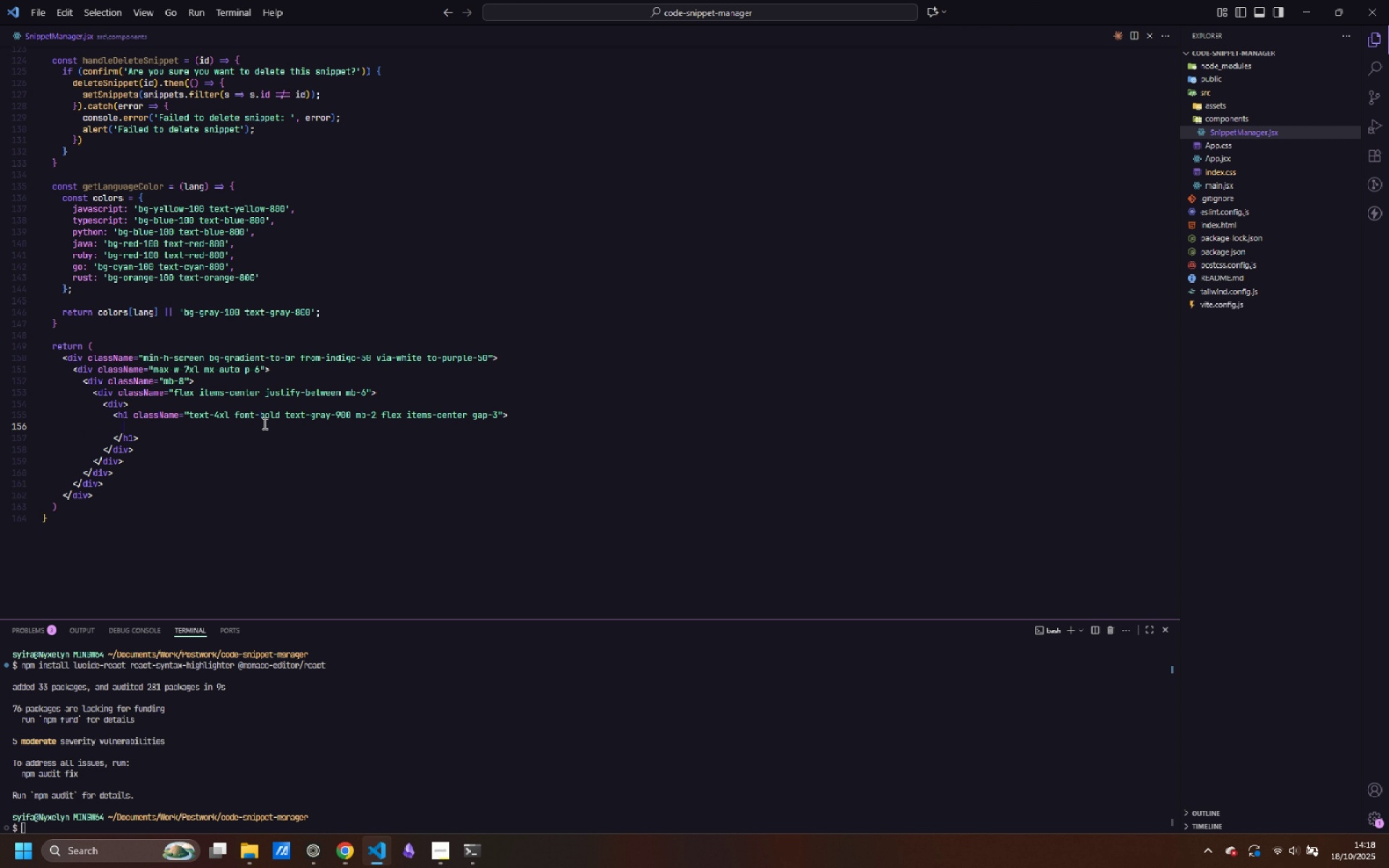 
type(<Code)
 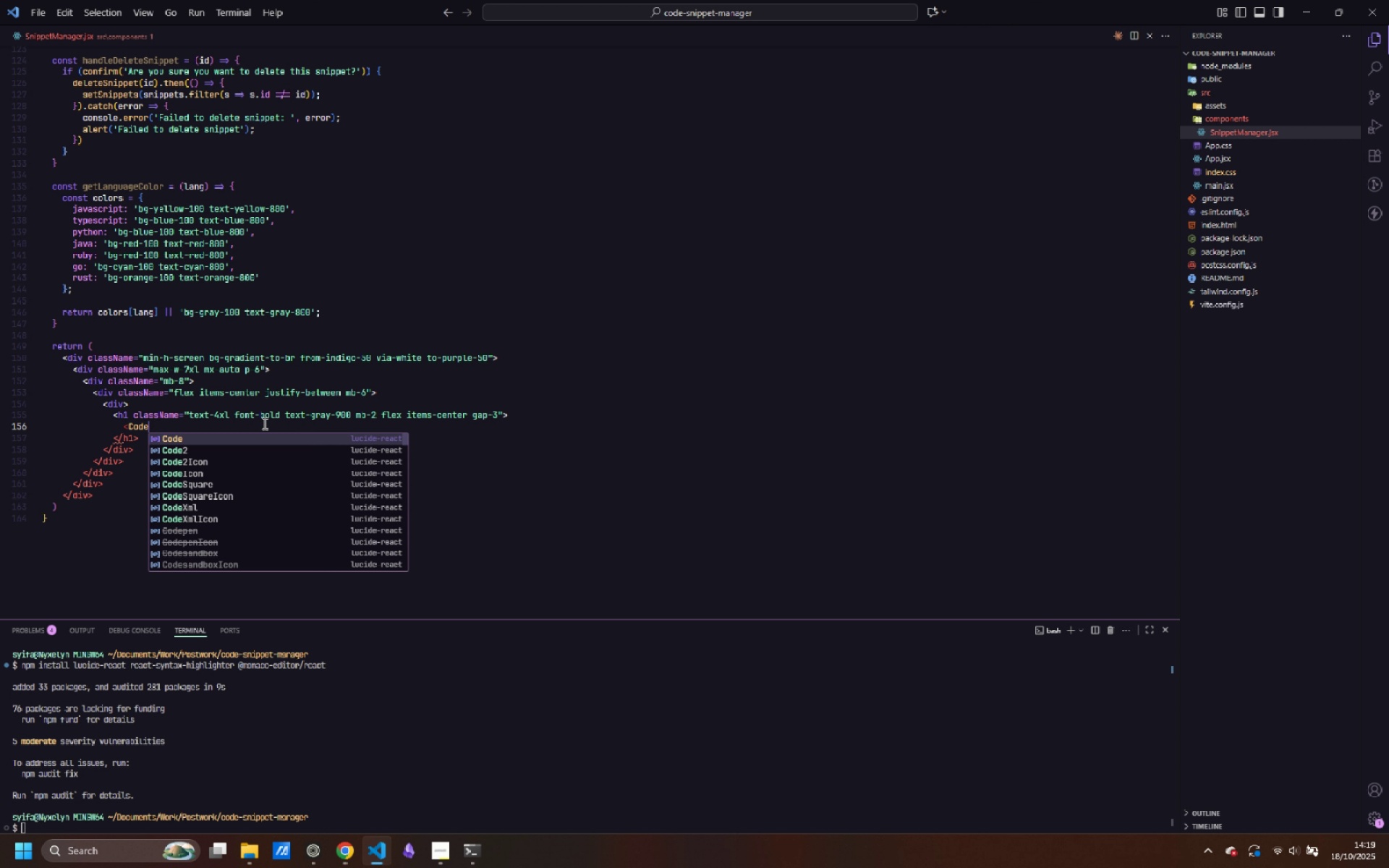 
key(Enter)
 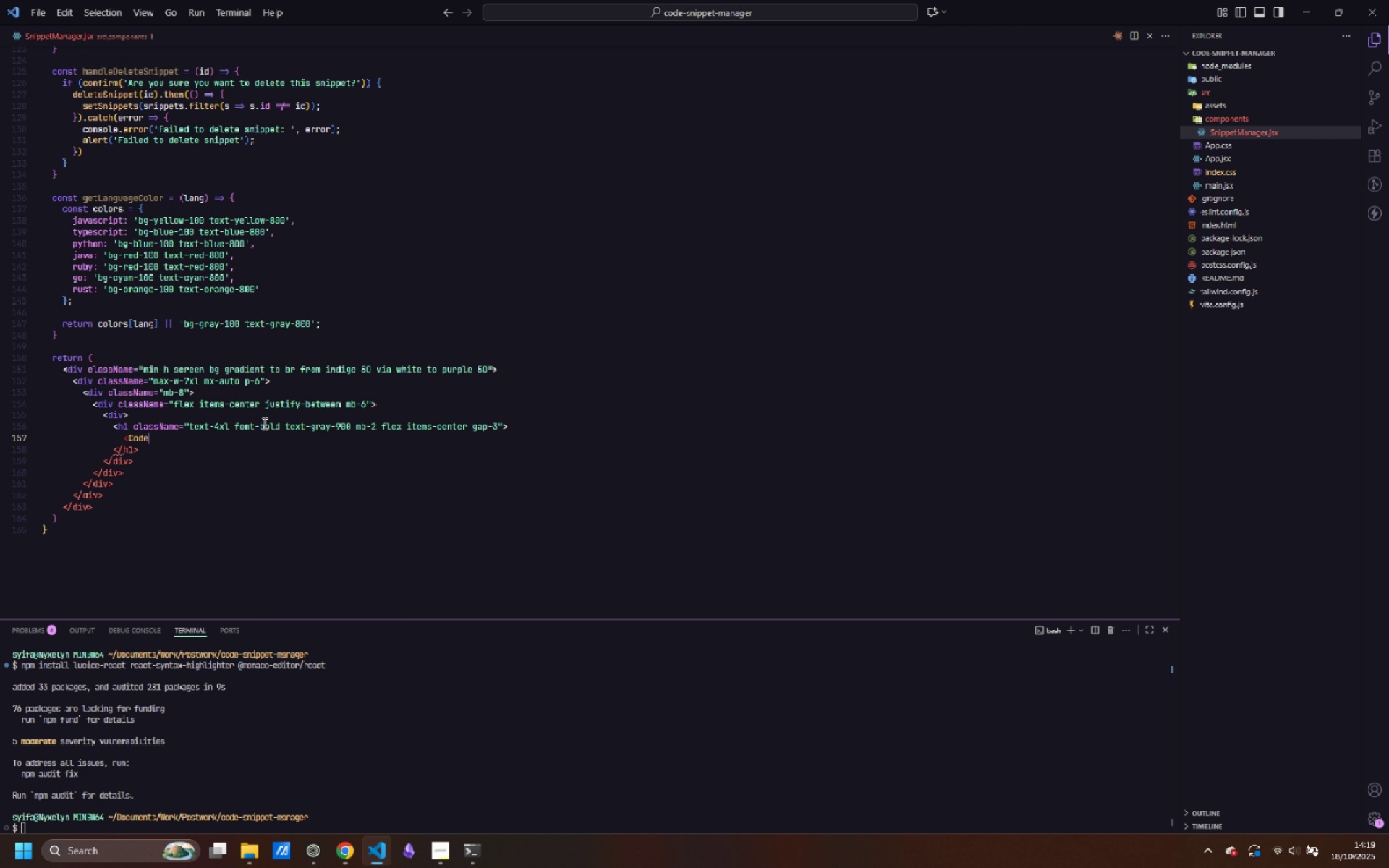 
type( className="text-indigo-600)
 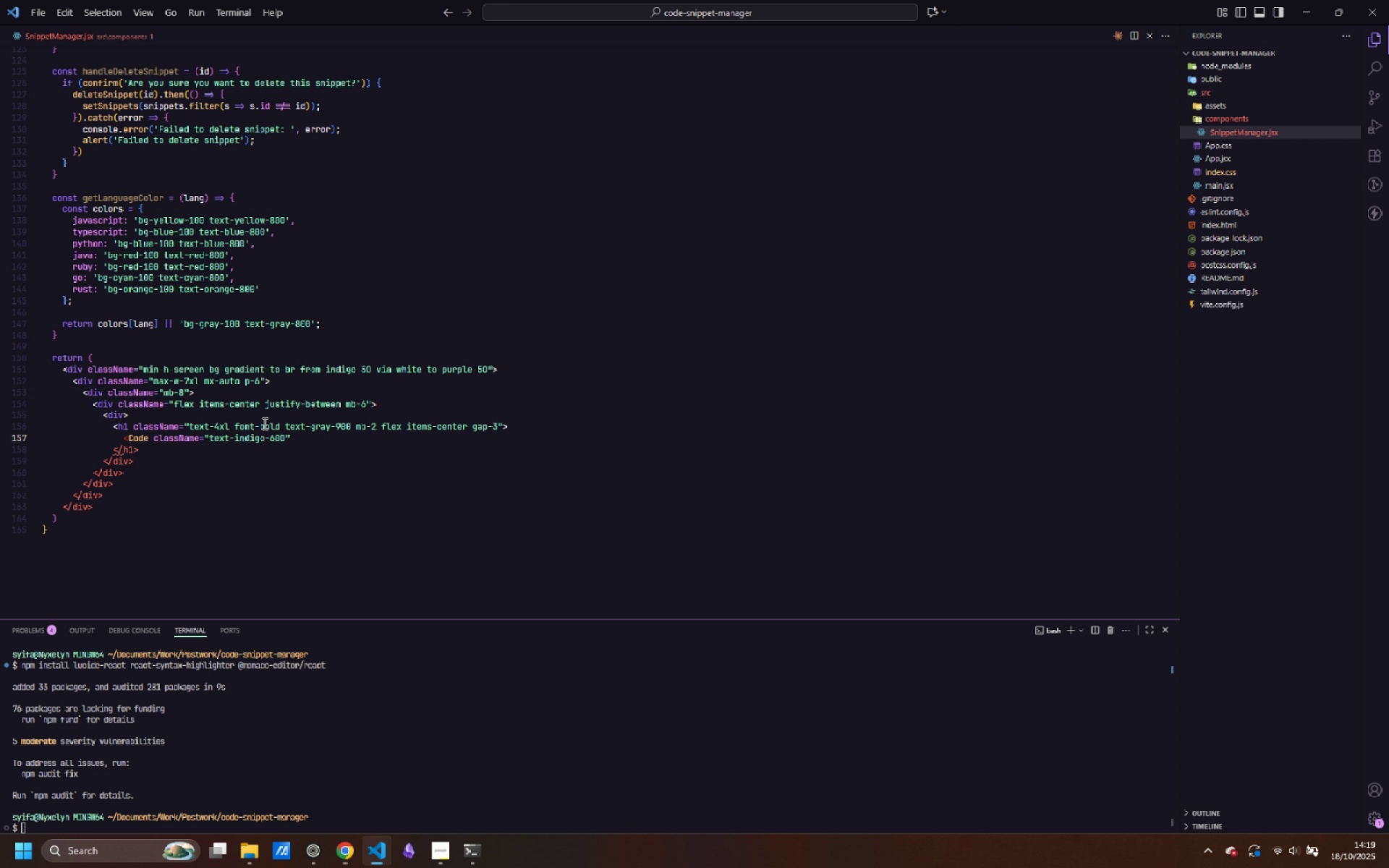 
key(ArrowRight)
 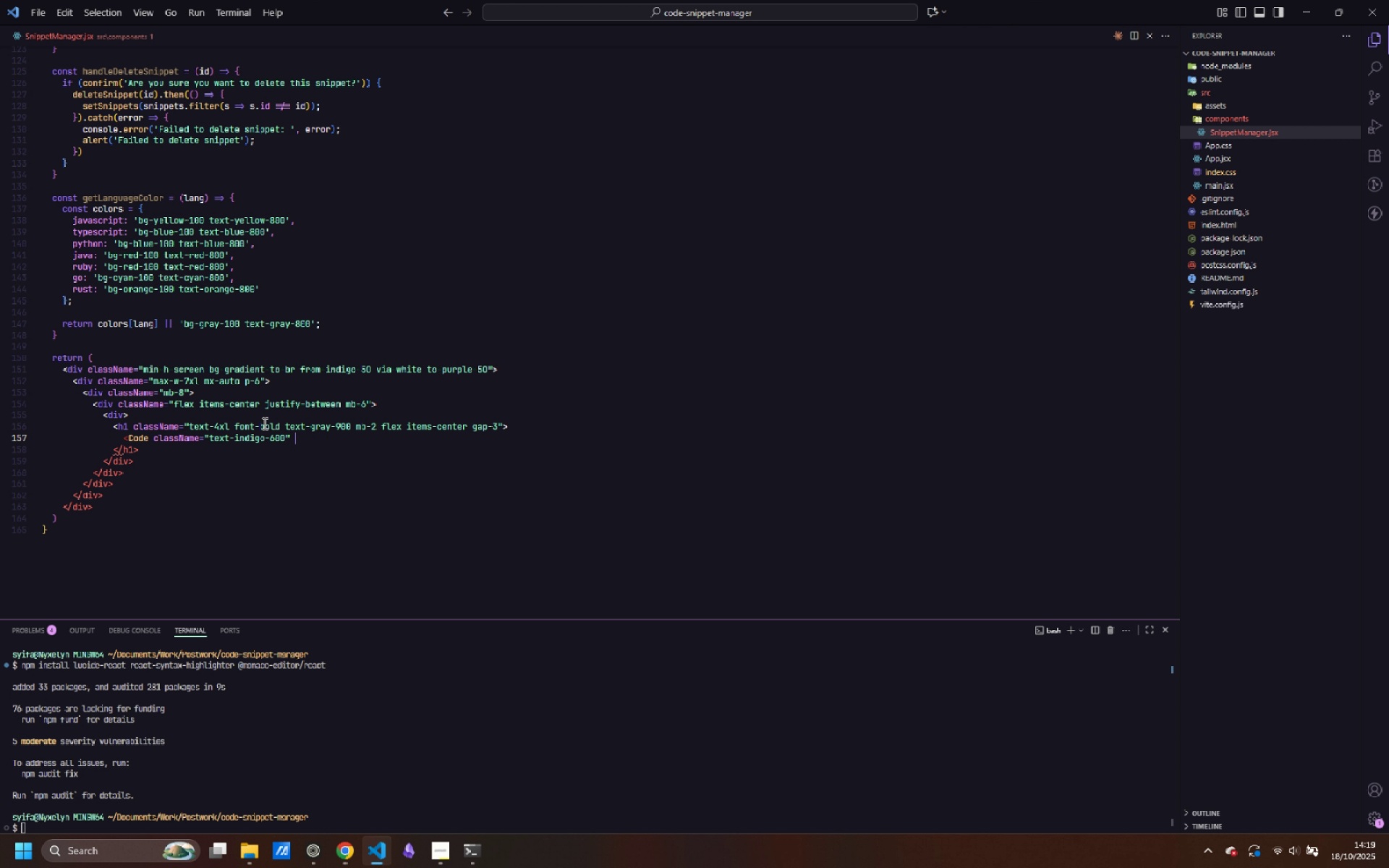 
type( size={40)
 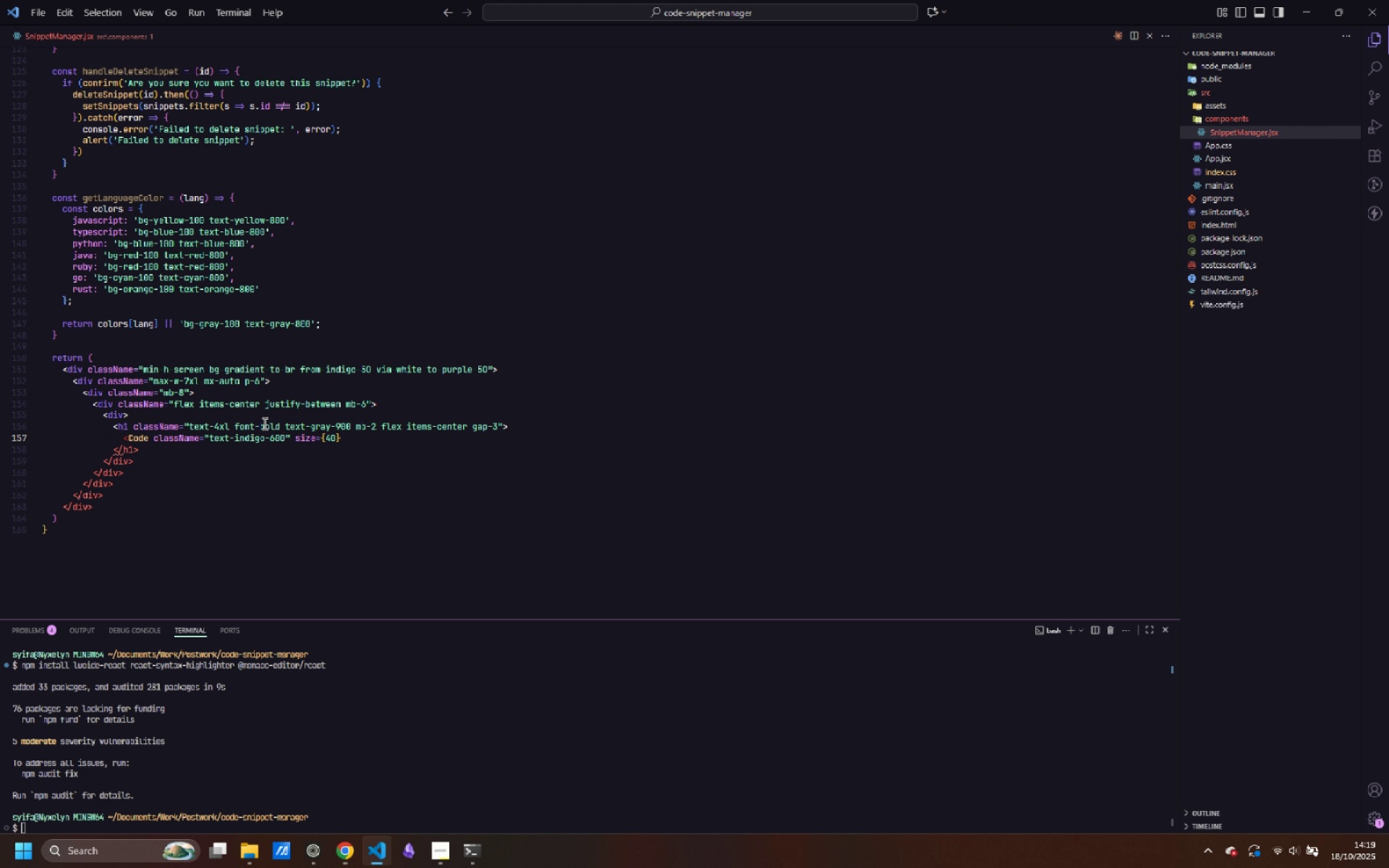 
 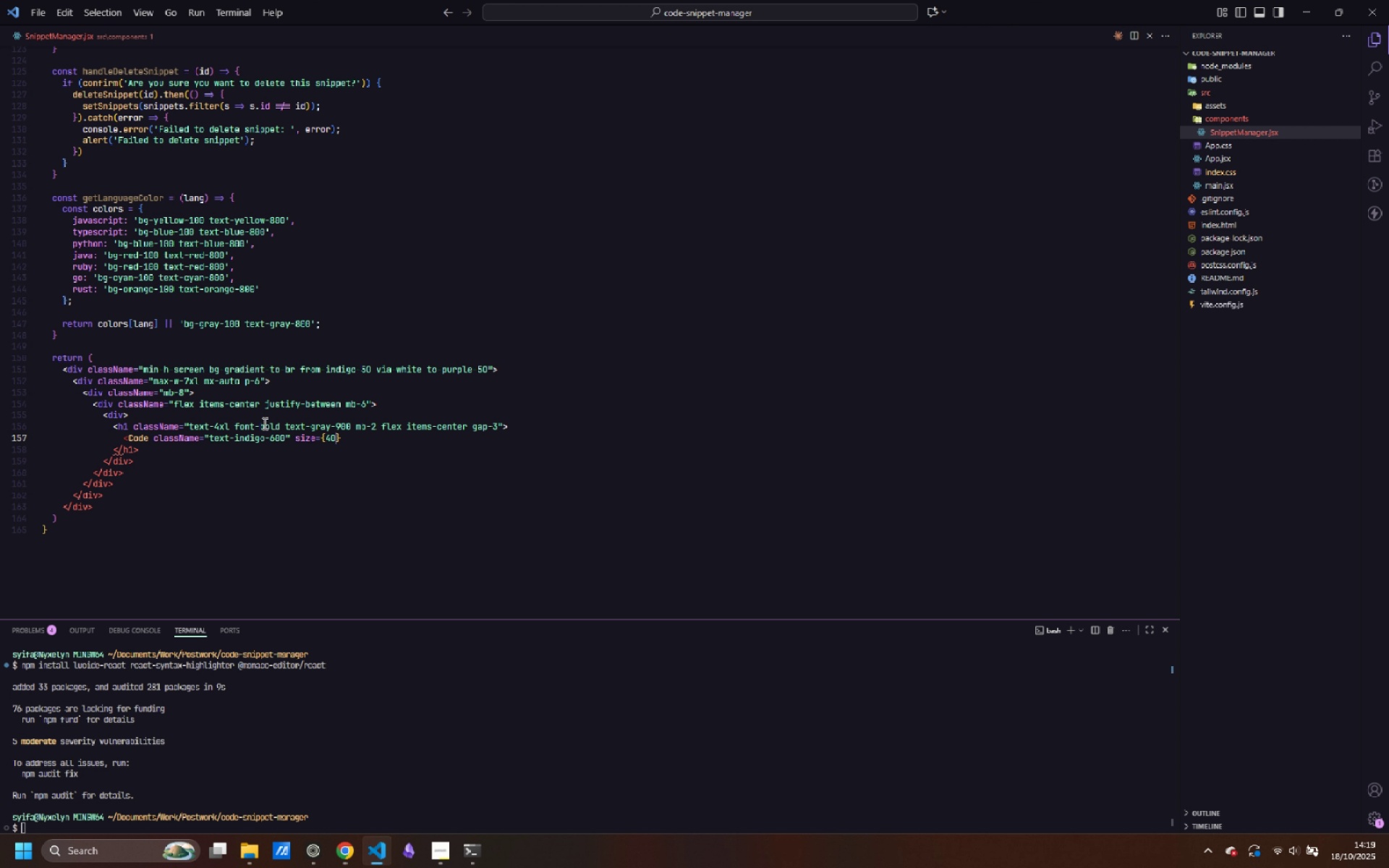 
key(ArrowRight)
 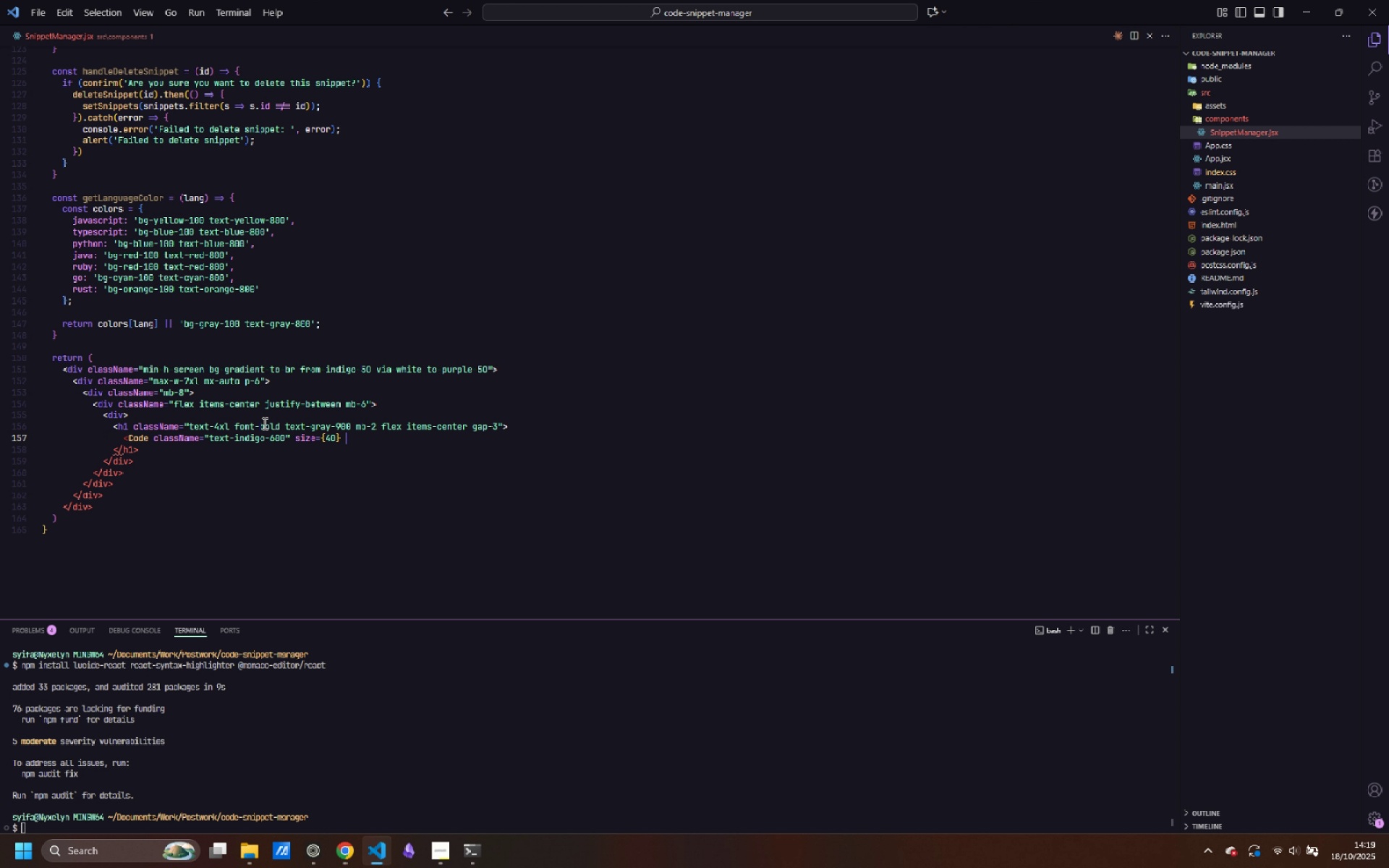 
key(Space)
 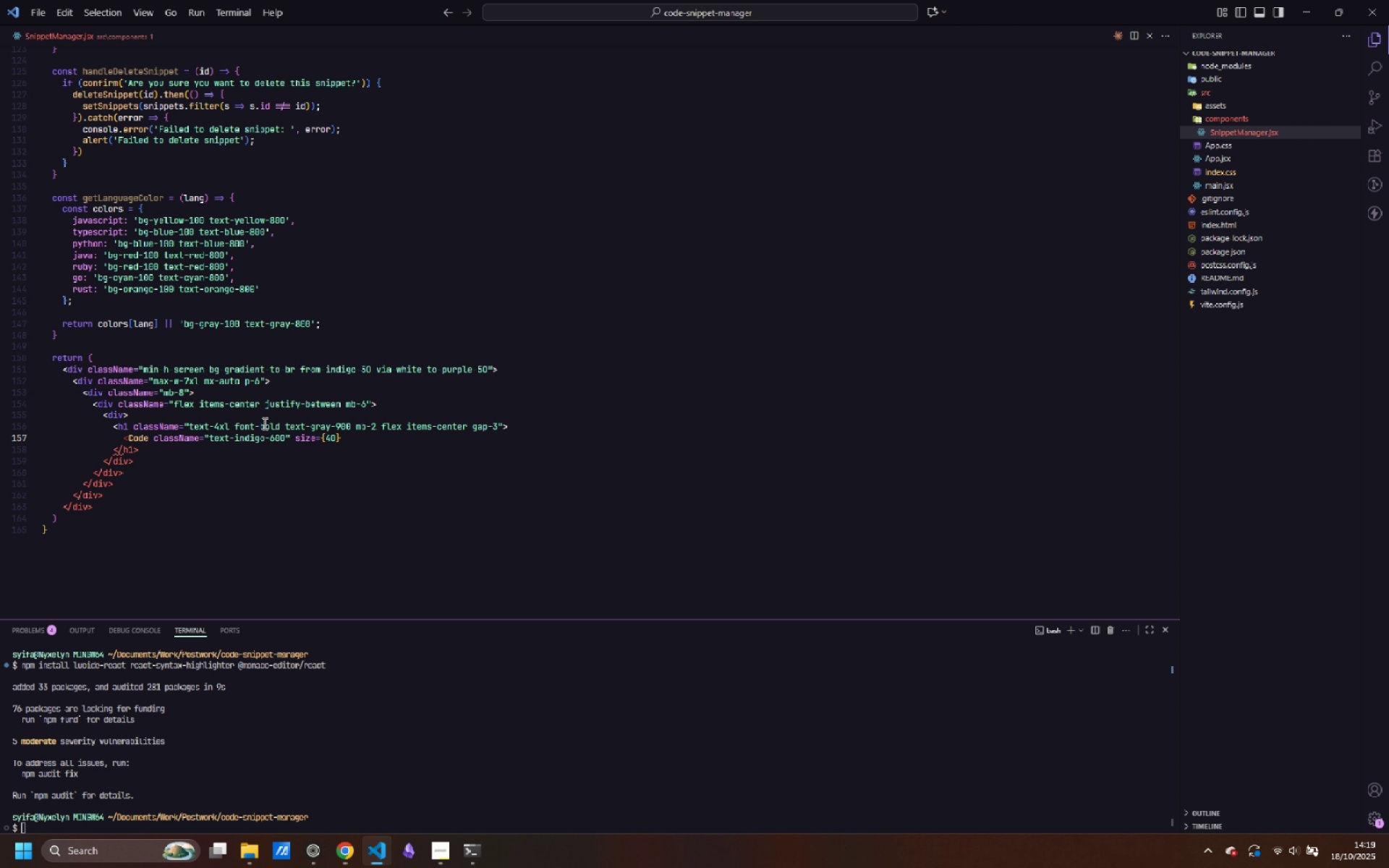 
key(Slash)
 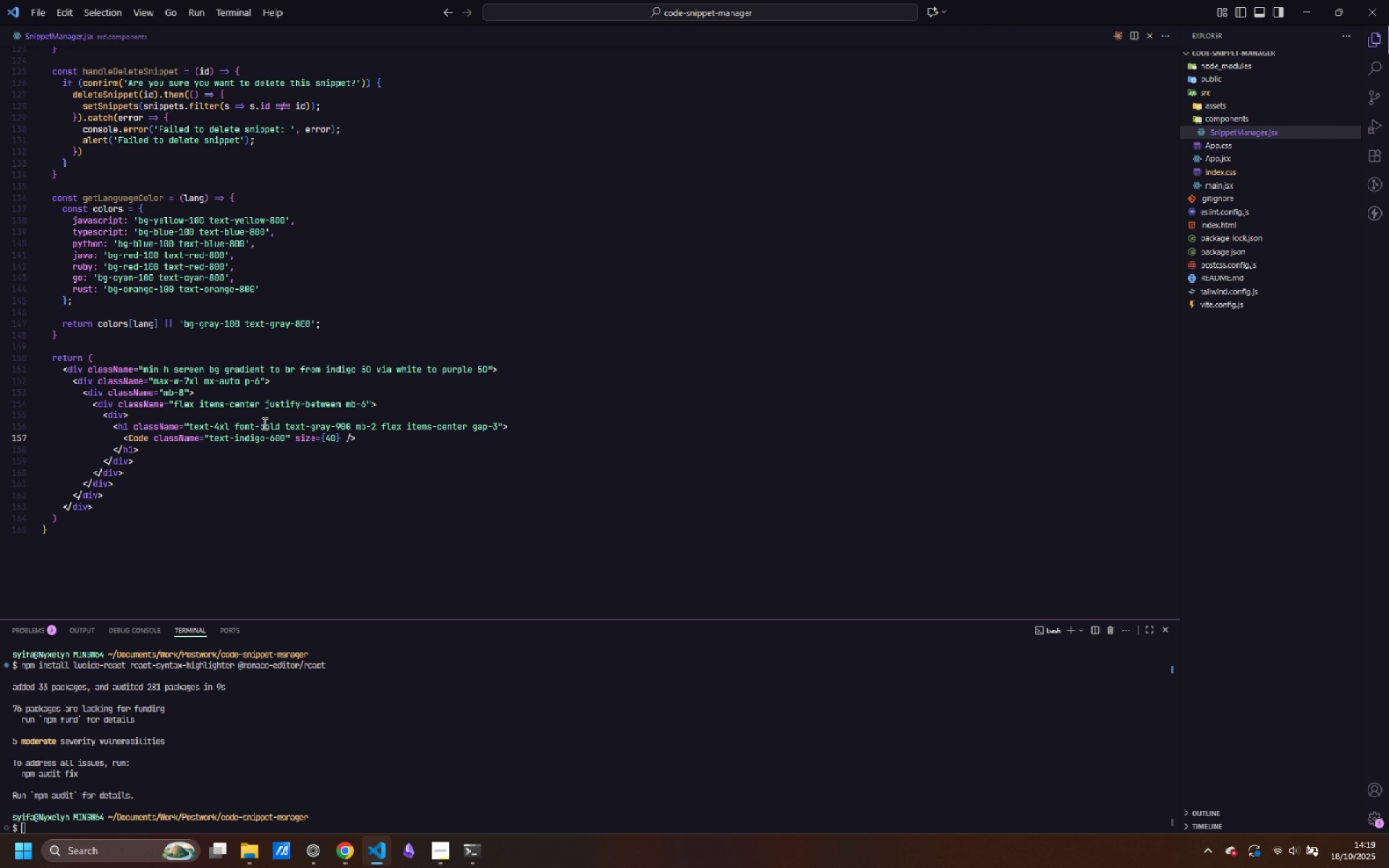 
key(Enter)
 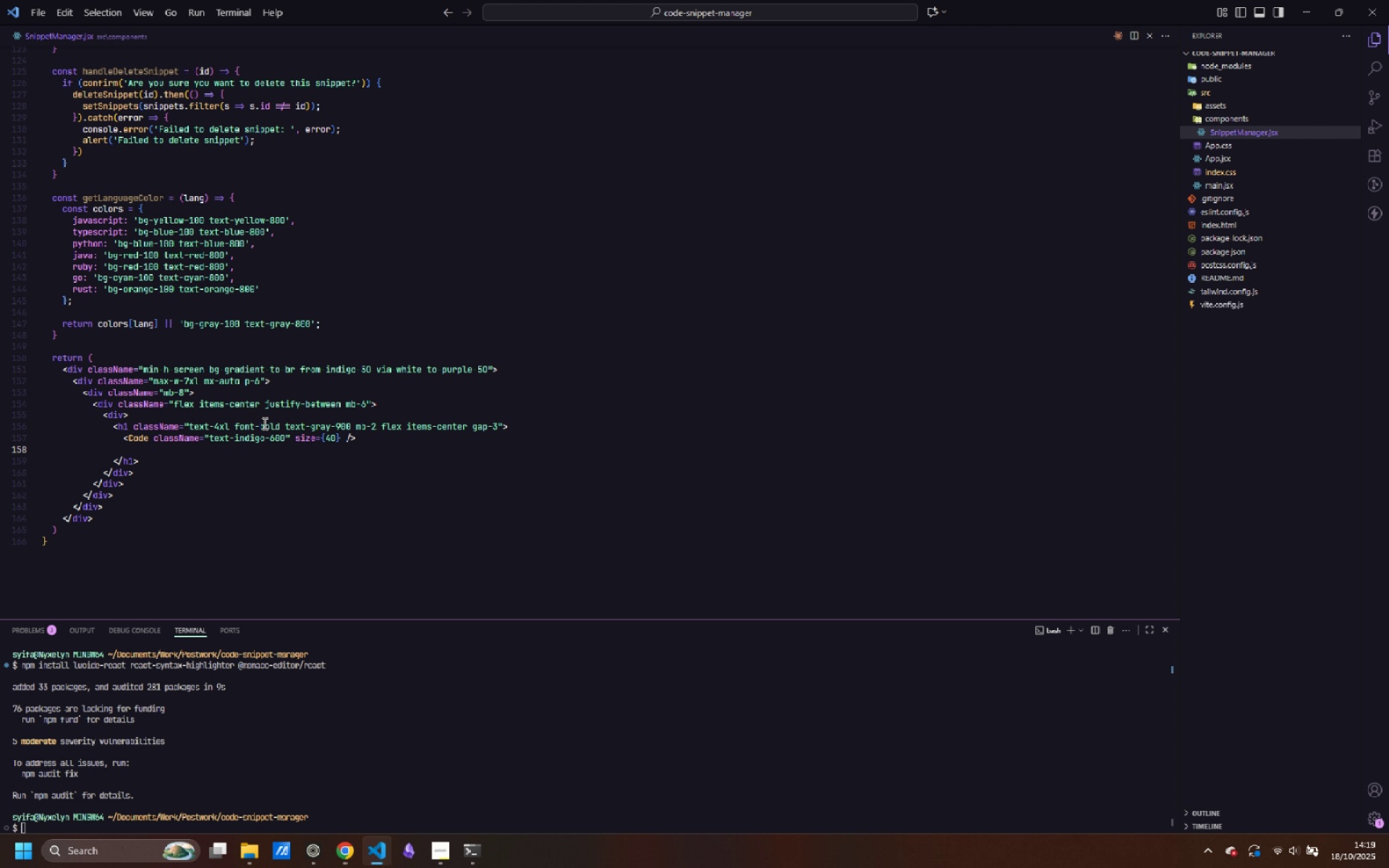 
type(Code Snippet Manager)
 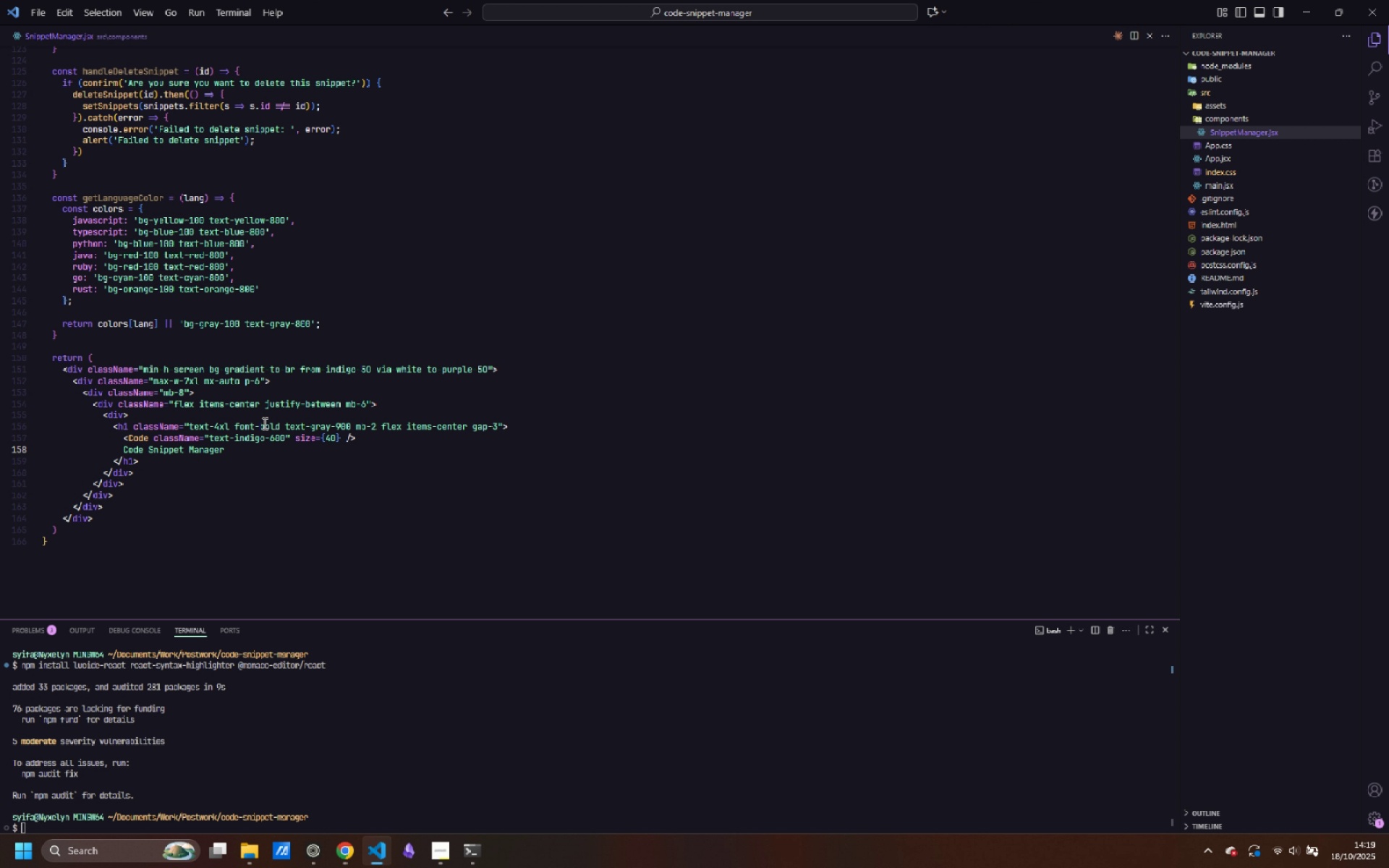 
key(ArrowDown)
 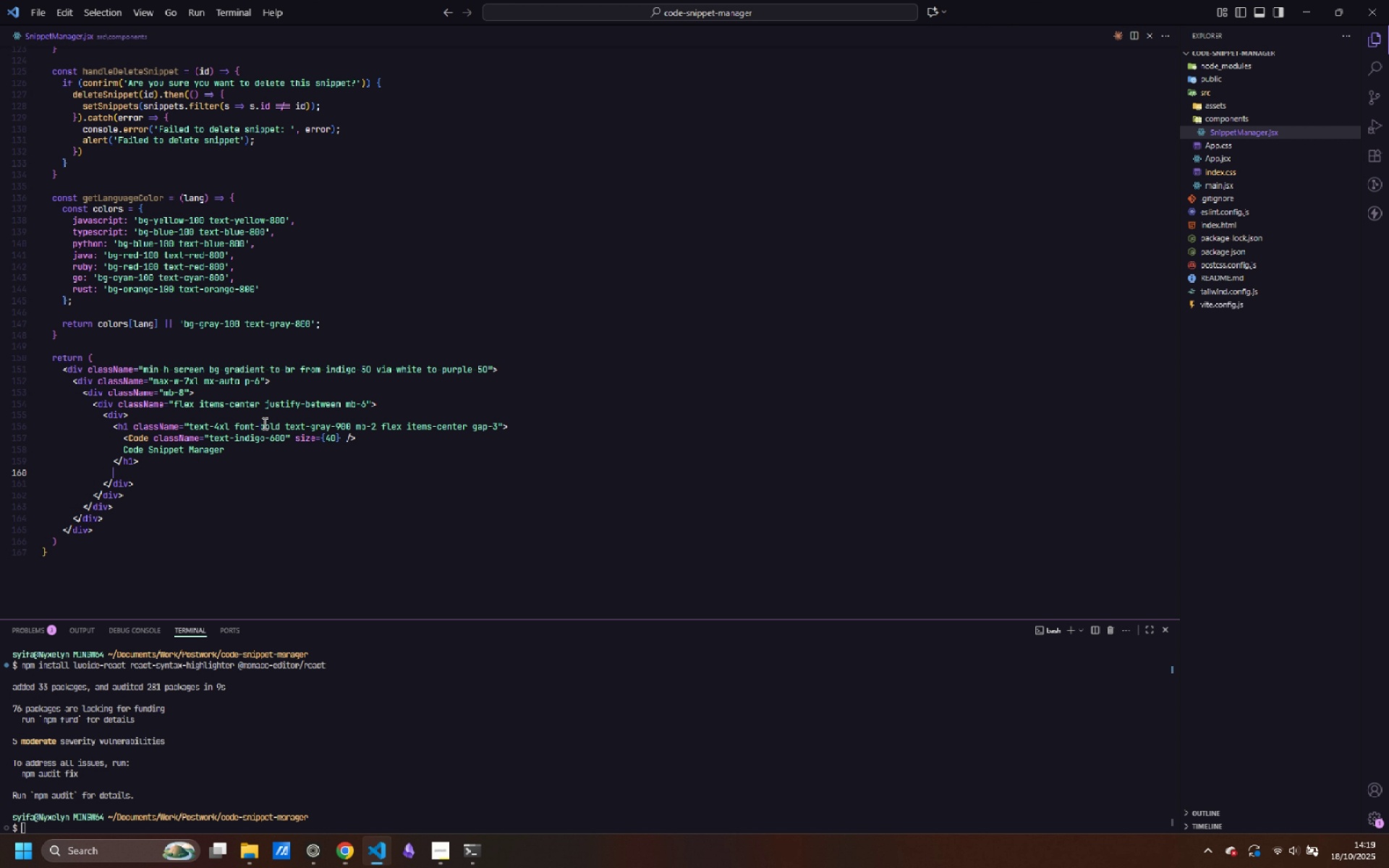 
key(Enter)
 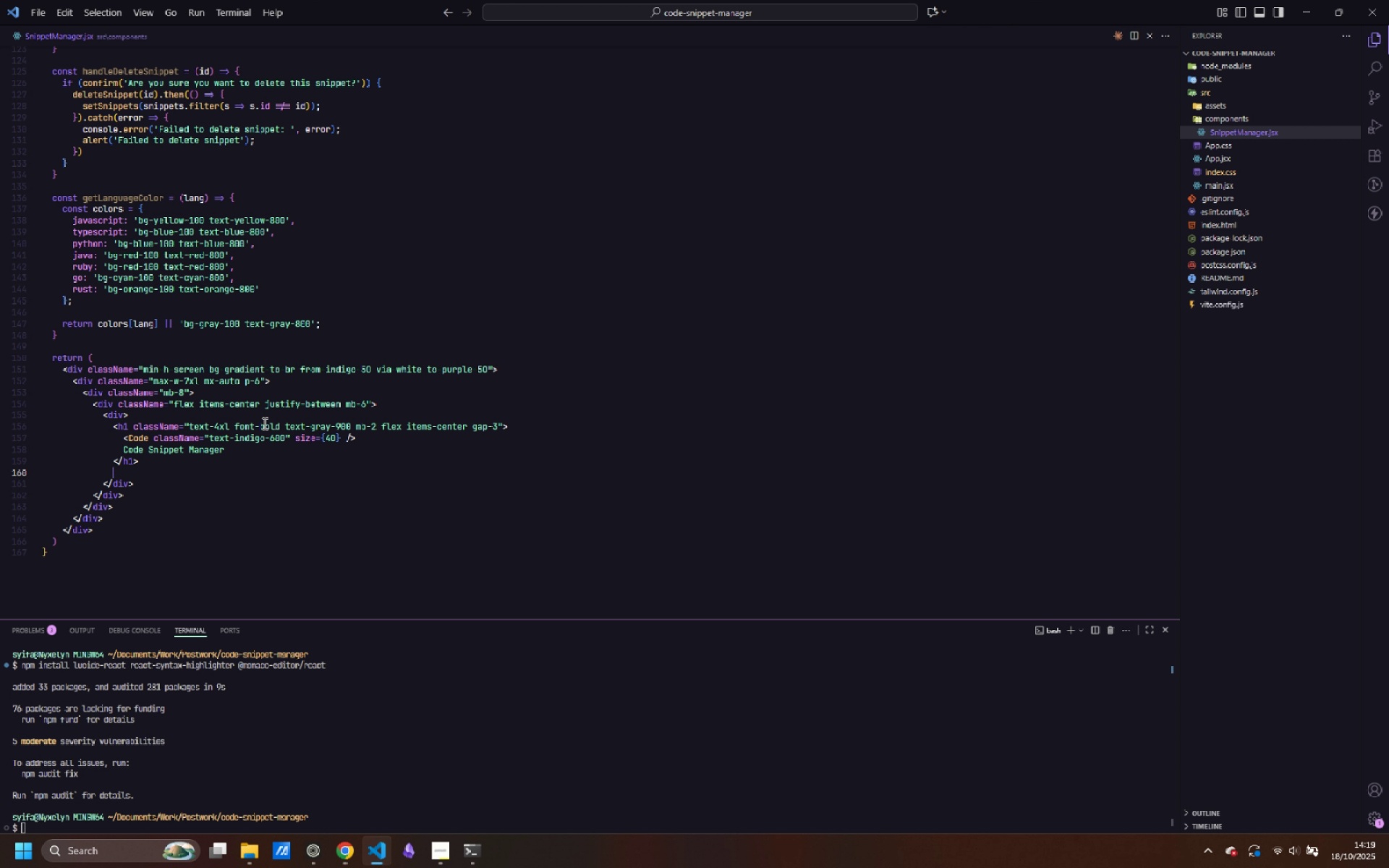 
key(Shift+Comma)
 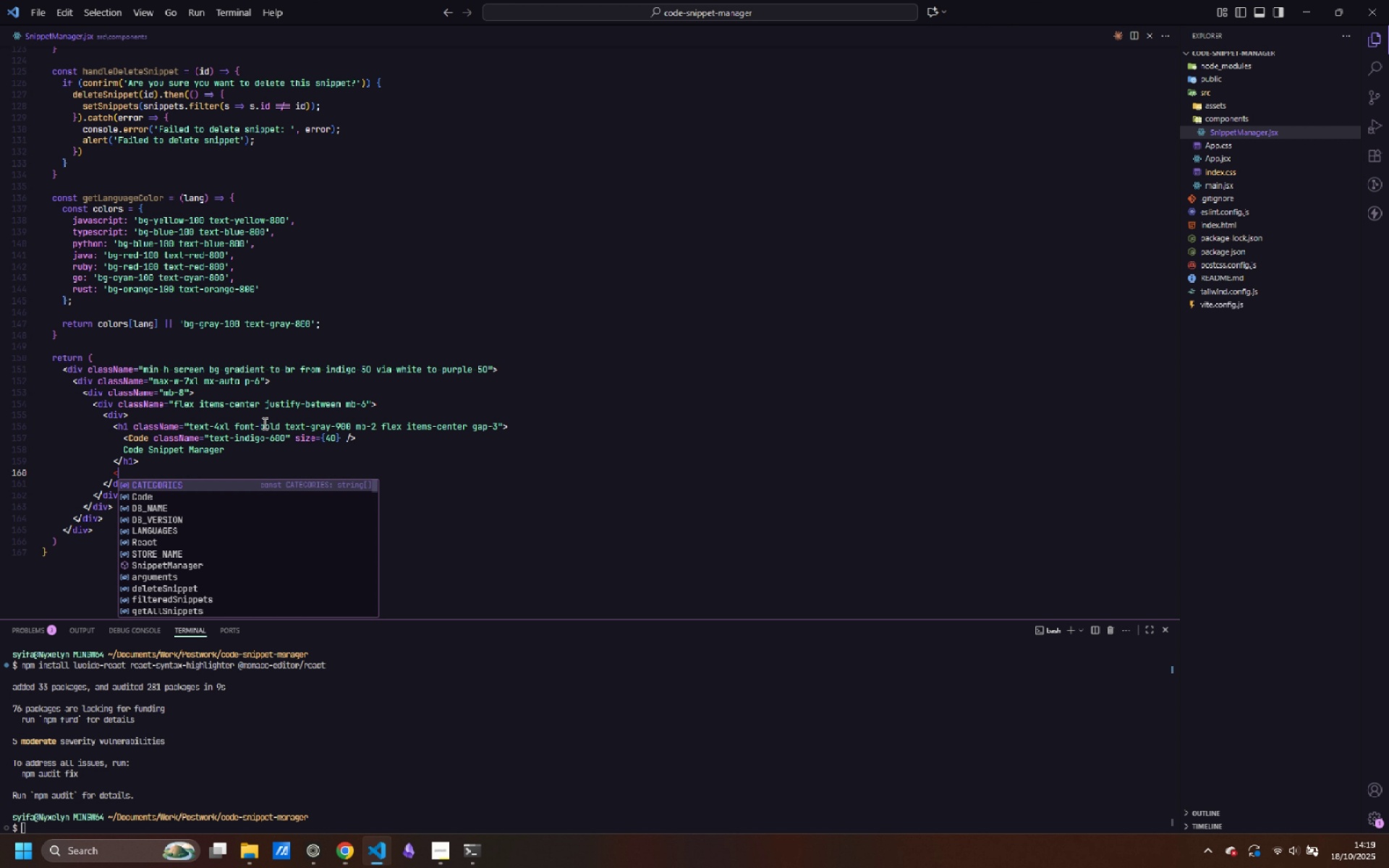 
key(P)
 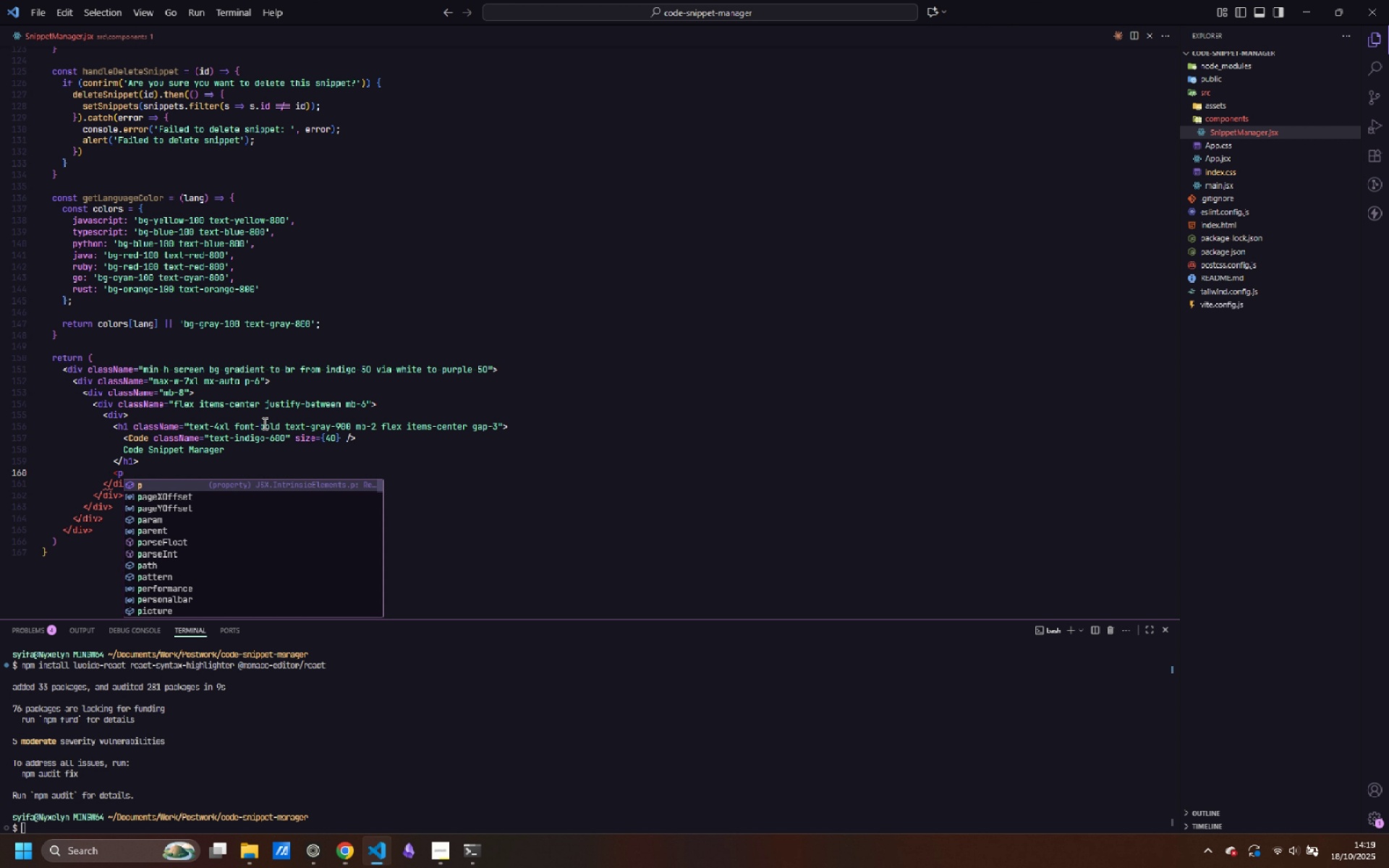 
key(Shift+Period)
 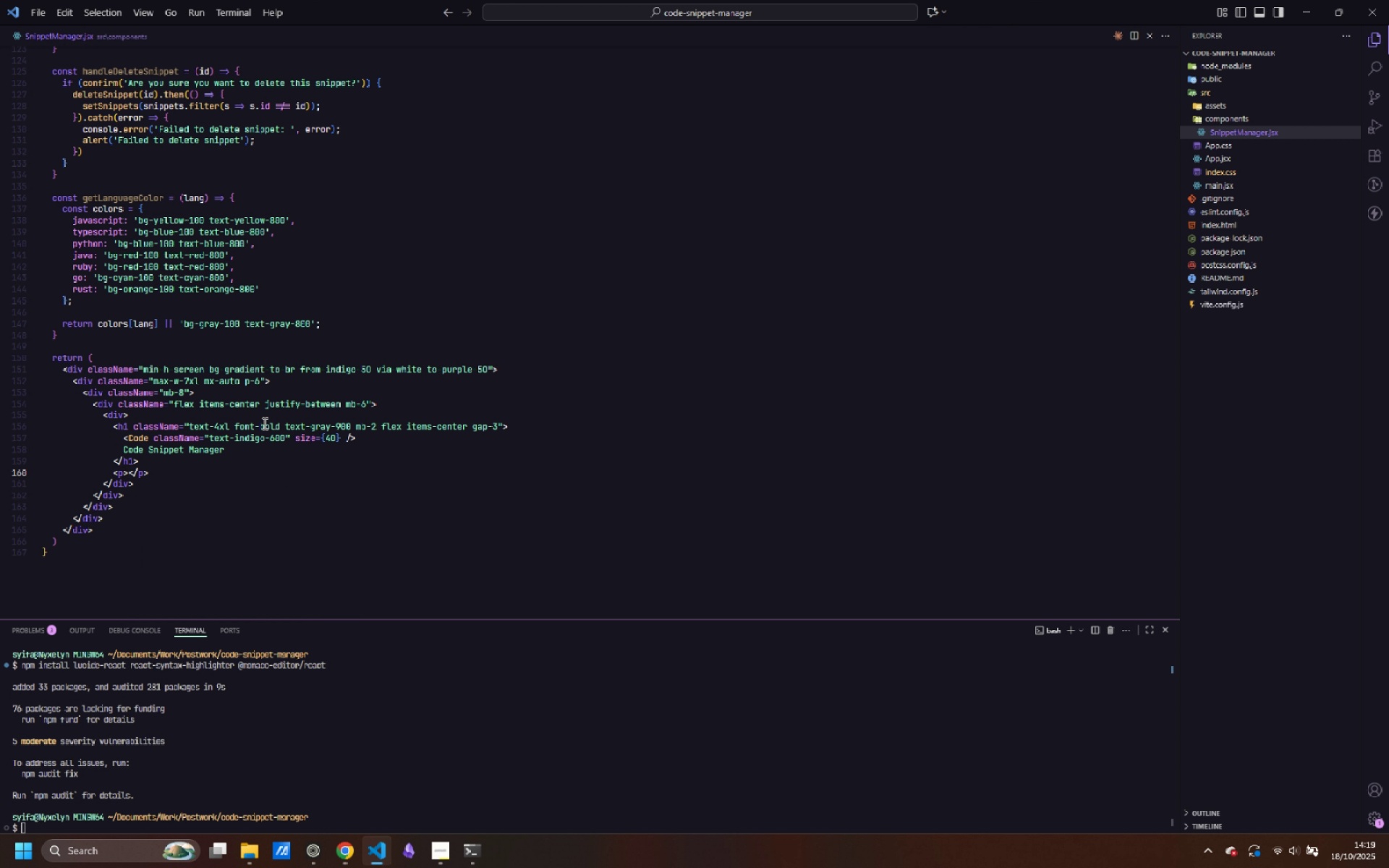 
key(ArrowLeft)
 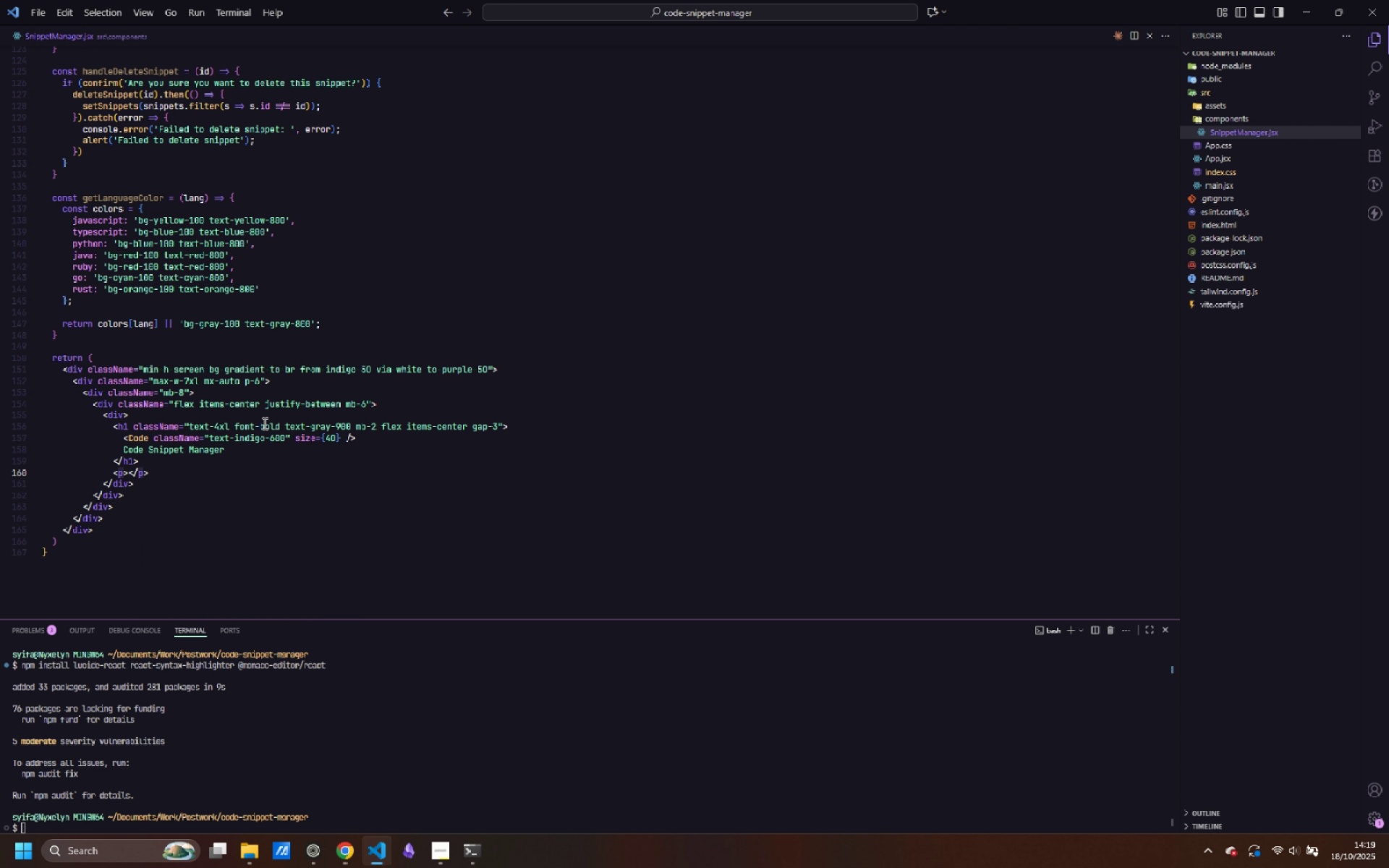 
type( className="text-gray-600)
 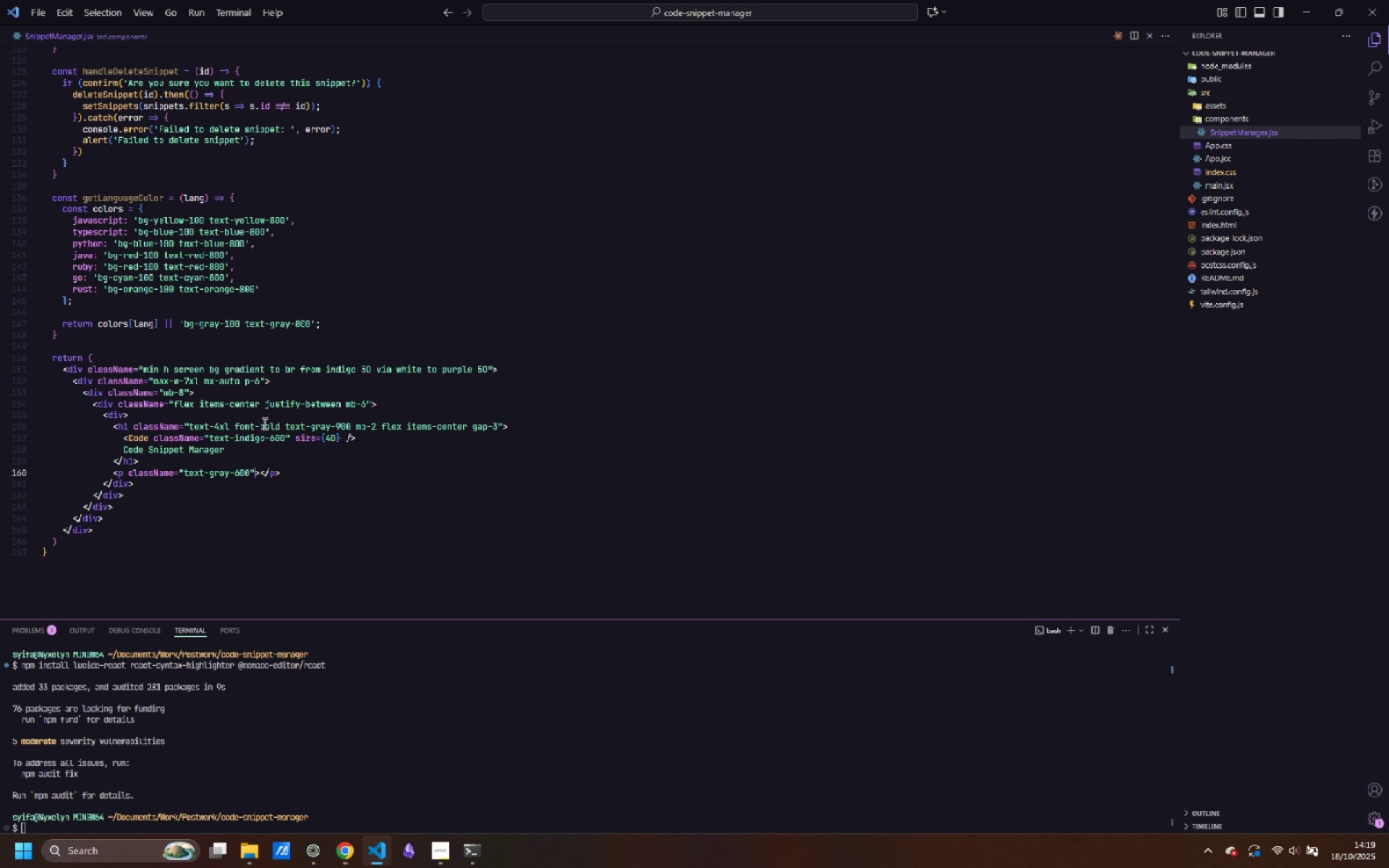 
 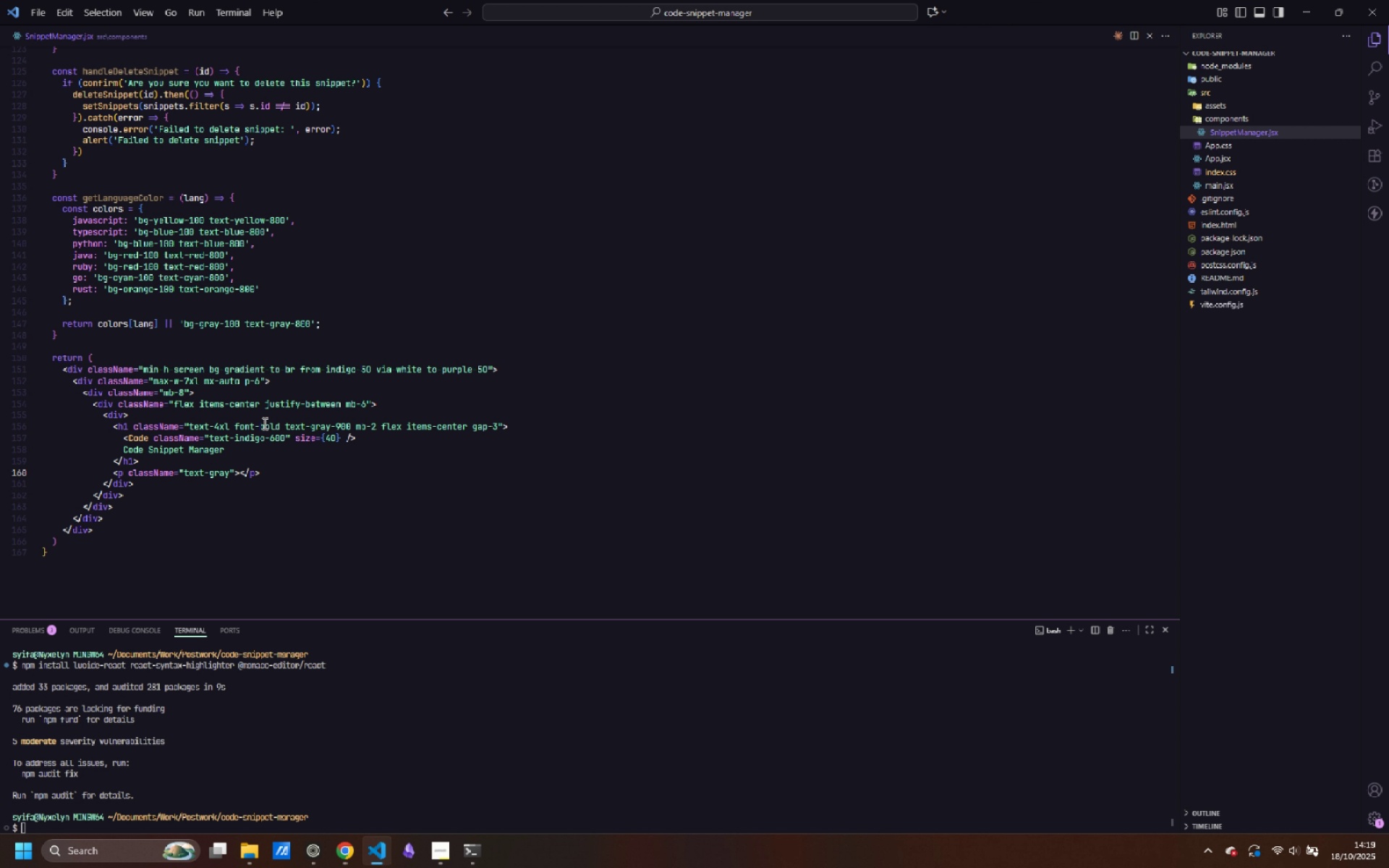 
key(ArrowRight)
 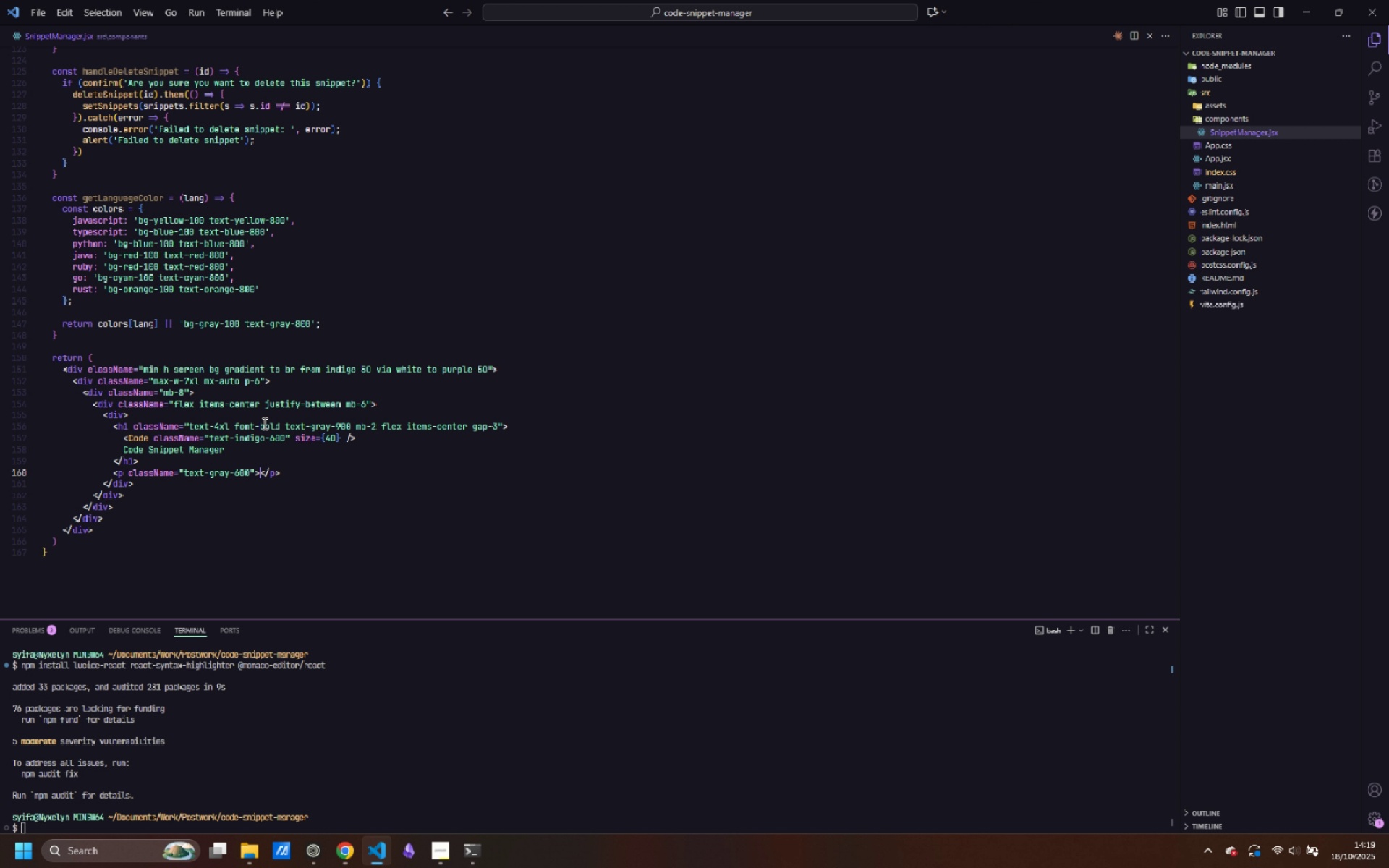 
key(ArrowRight)
 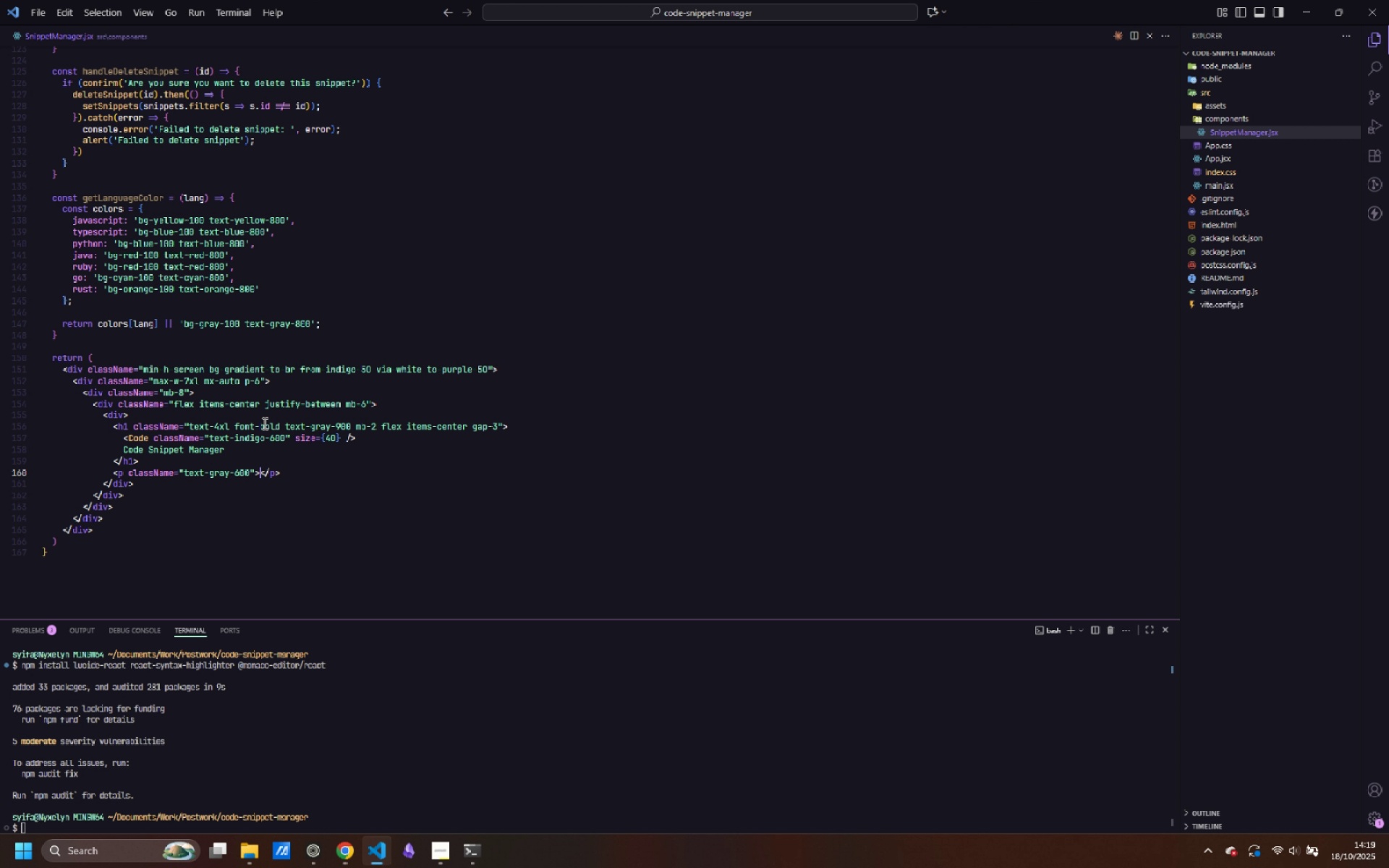 
type(AS)
key(Backspace)
key(Backspace)
type(Store, organize )
key(Backspace)
type(, and retrieve  your)
 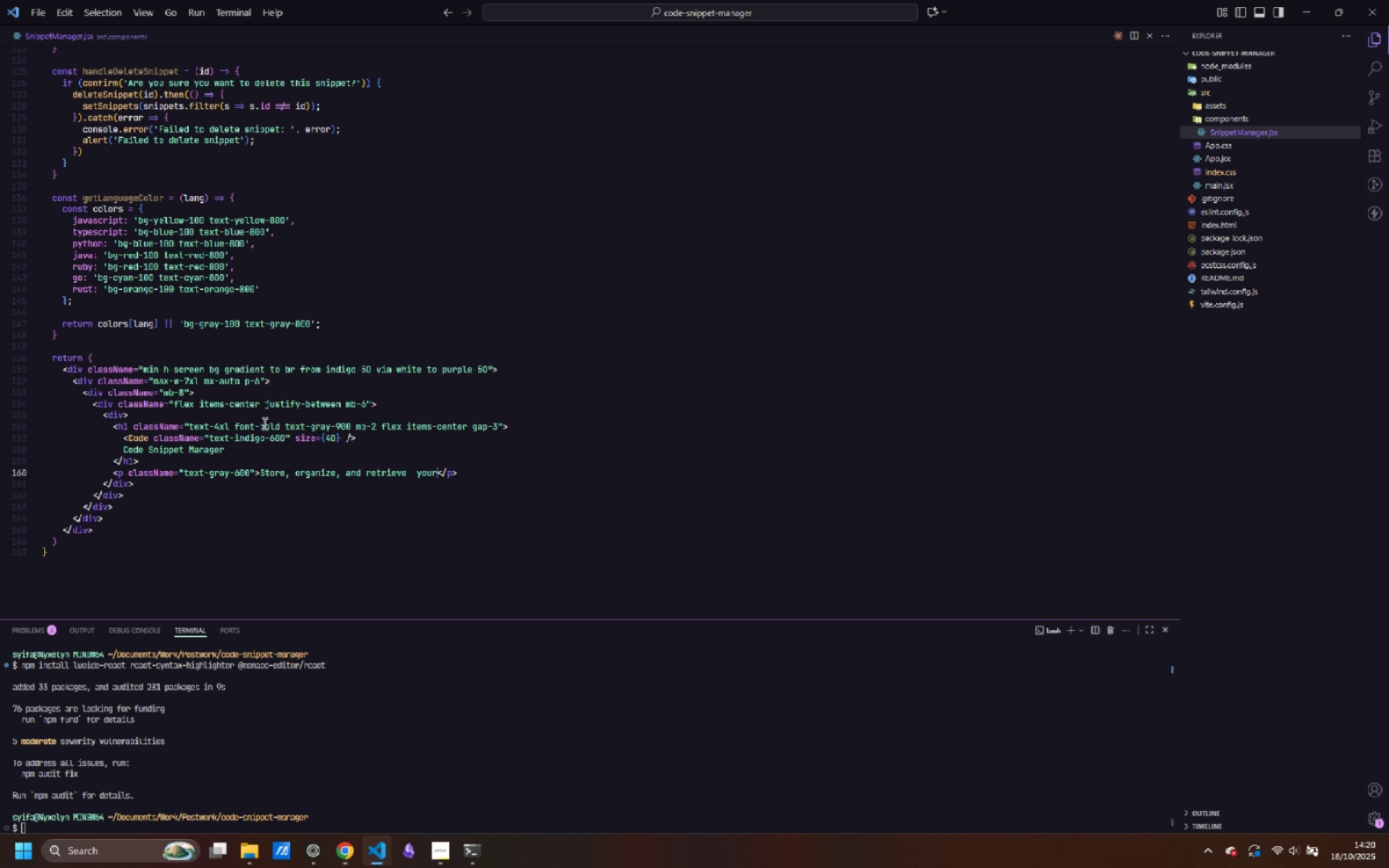 
key(Control+ArrowLeft)
 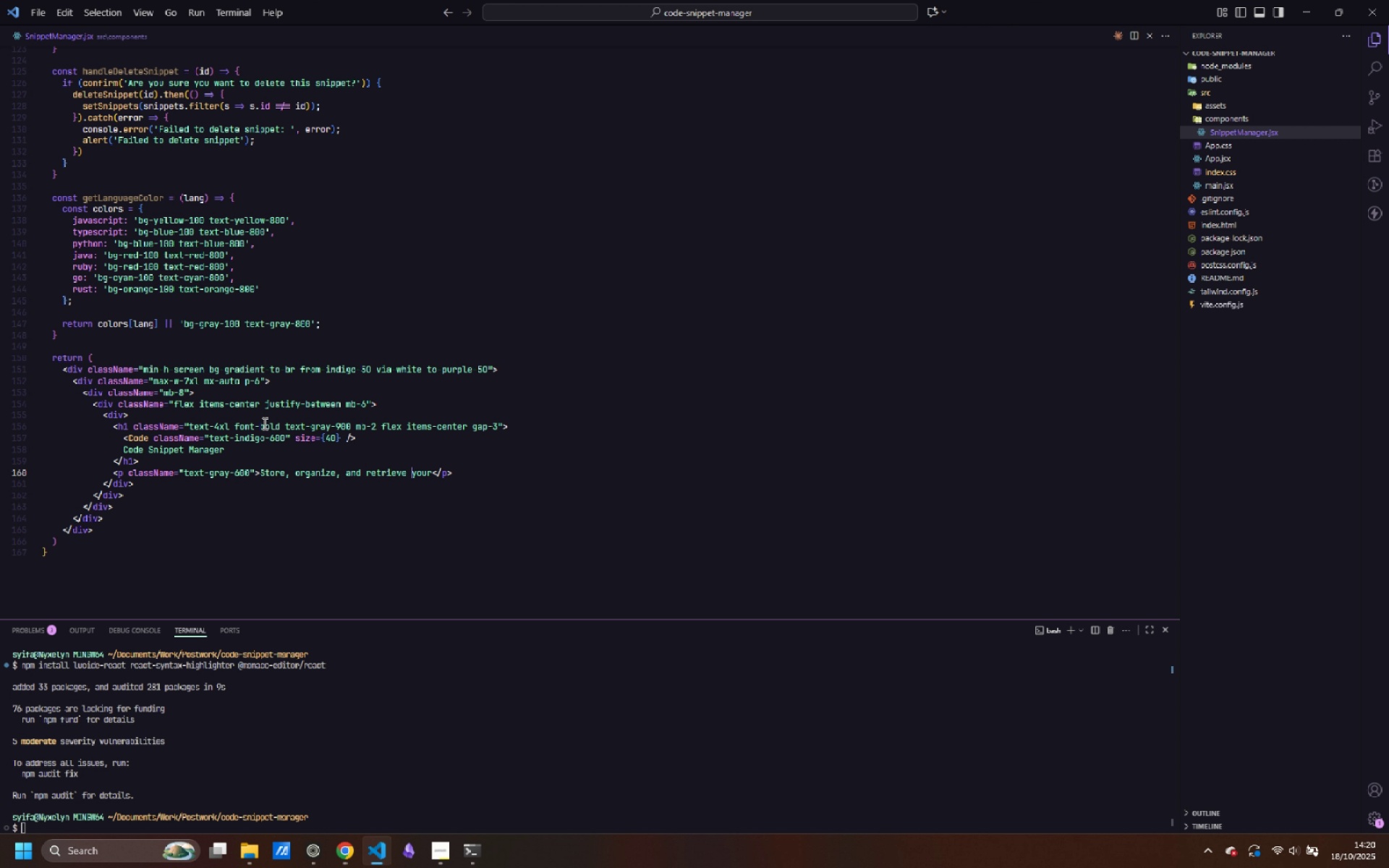 
key(Backspace)
 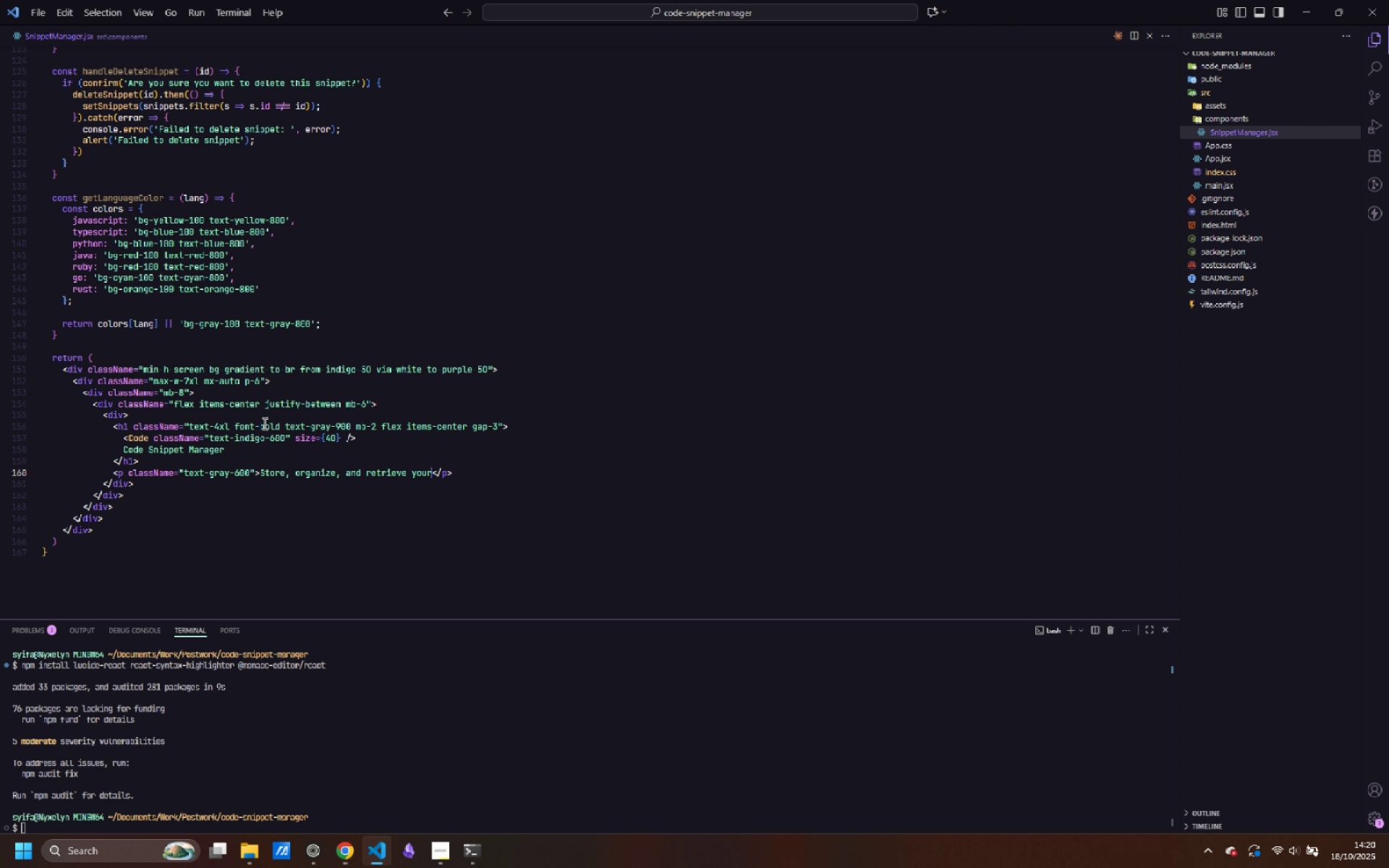 
key(Control+ControlLeft)
 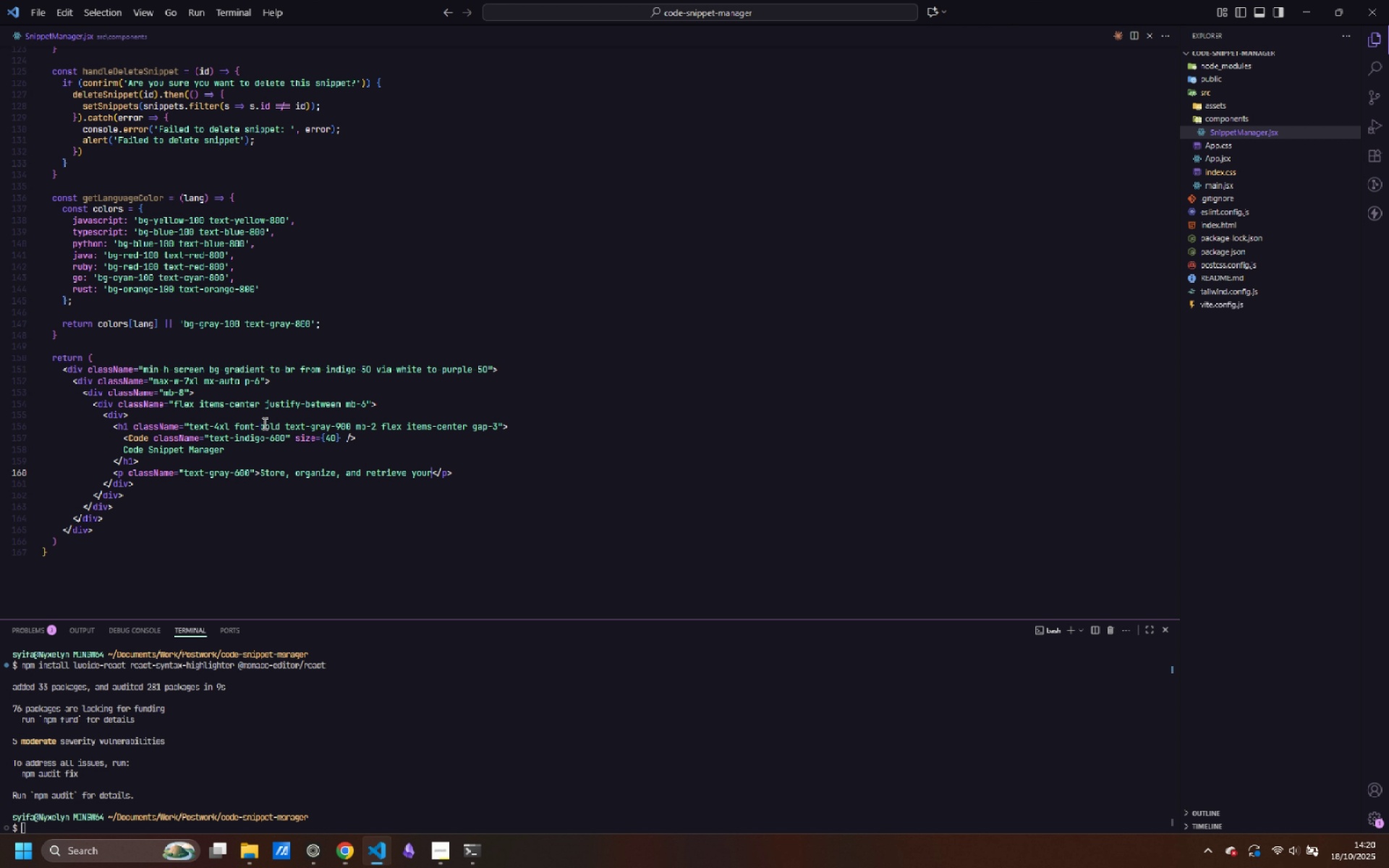 
key(Control+ArrowRight)
 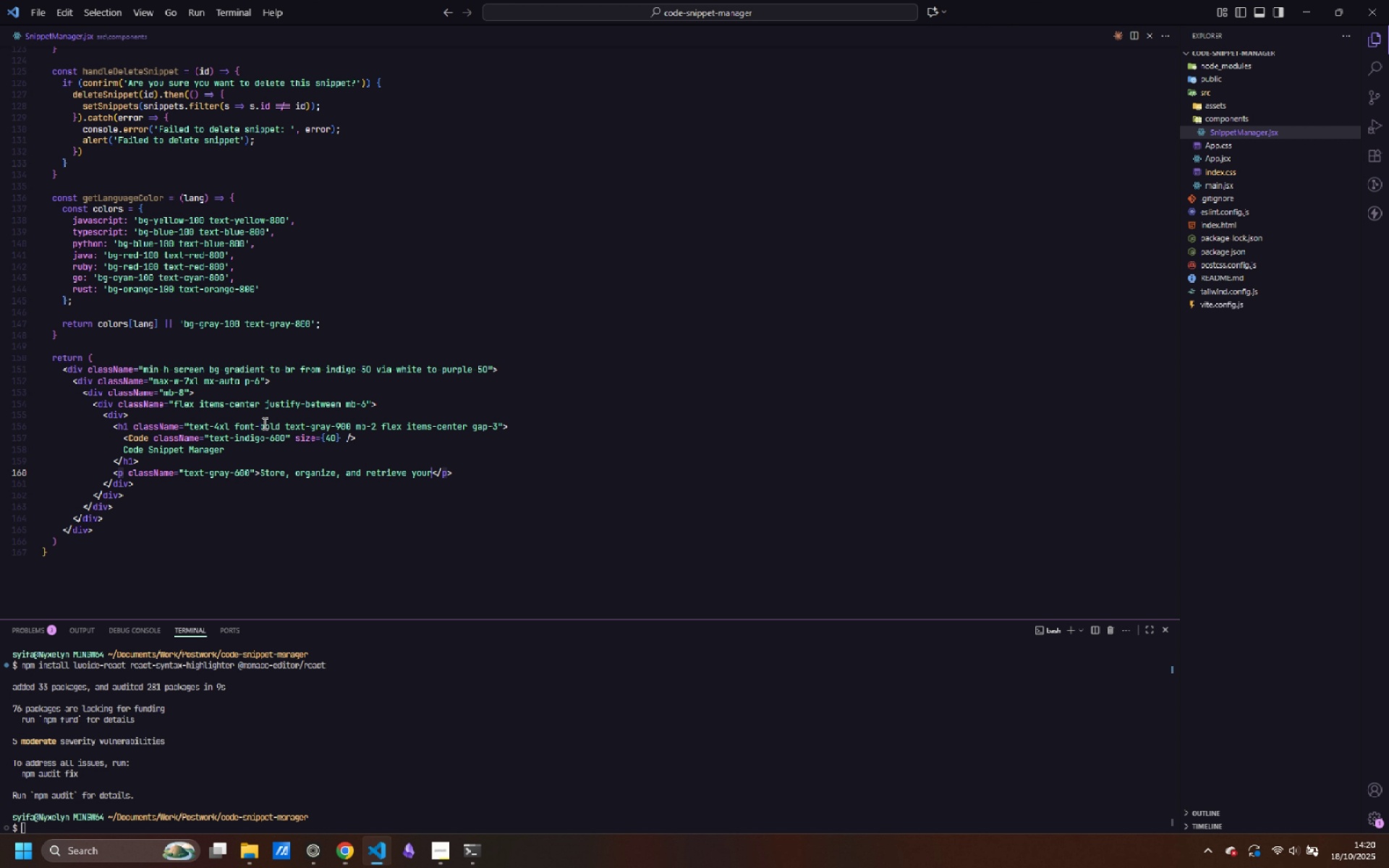 
type( reusable code snippets)
 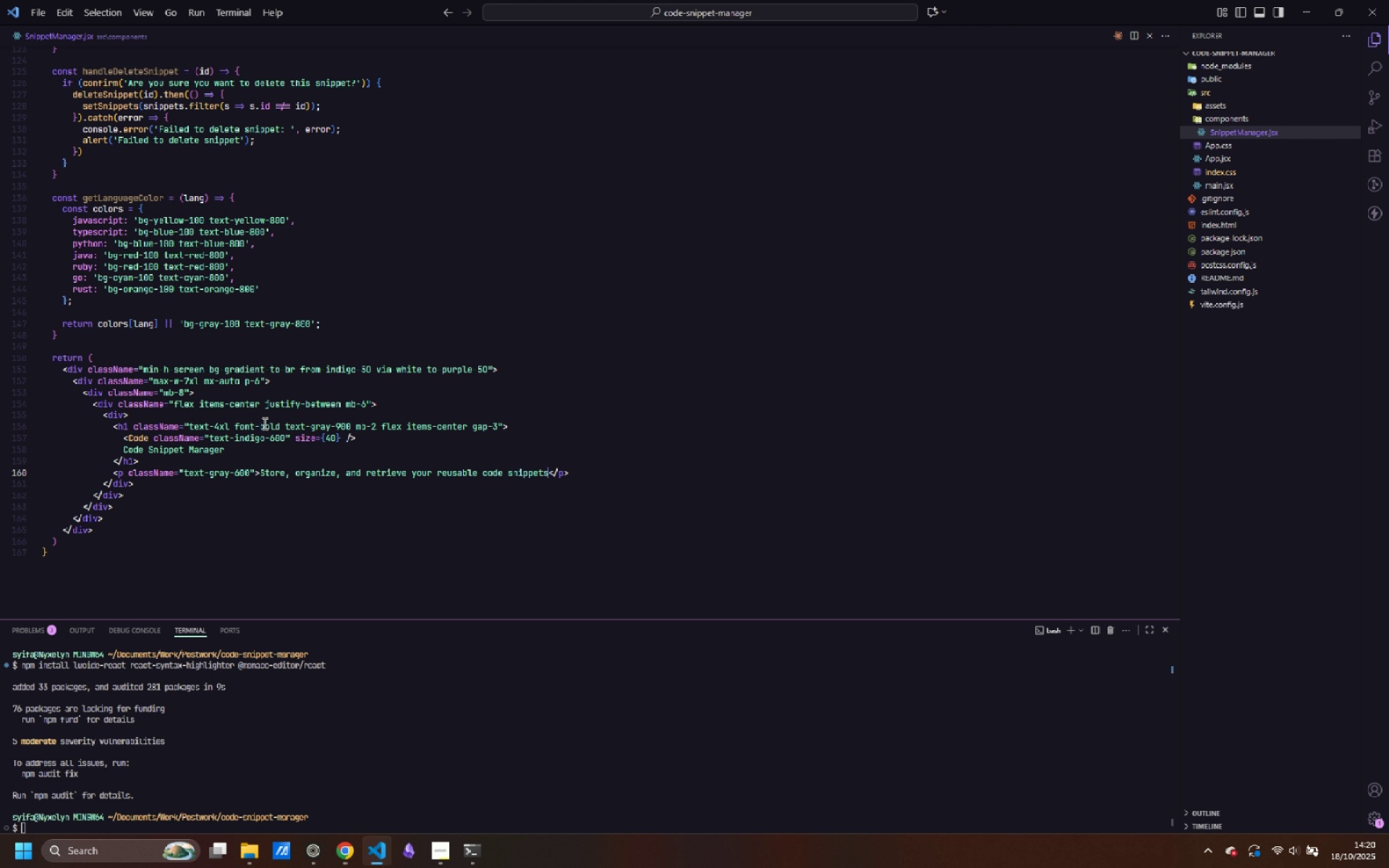 
key(ArrowDown)
 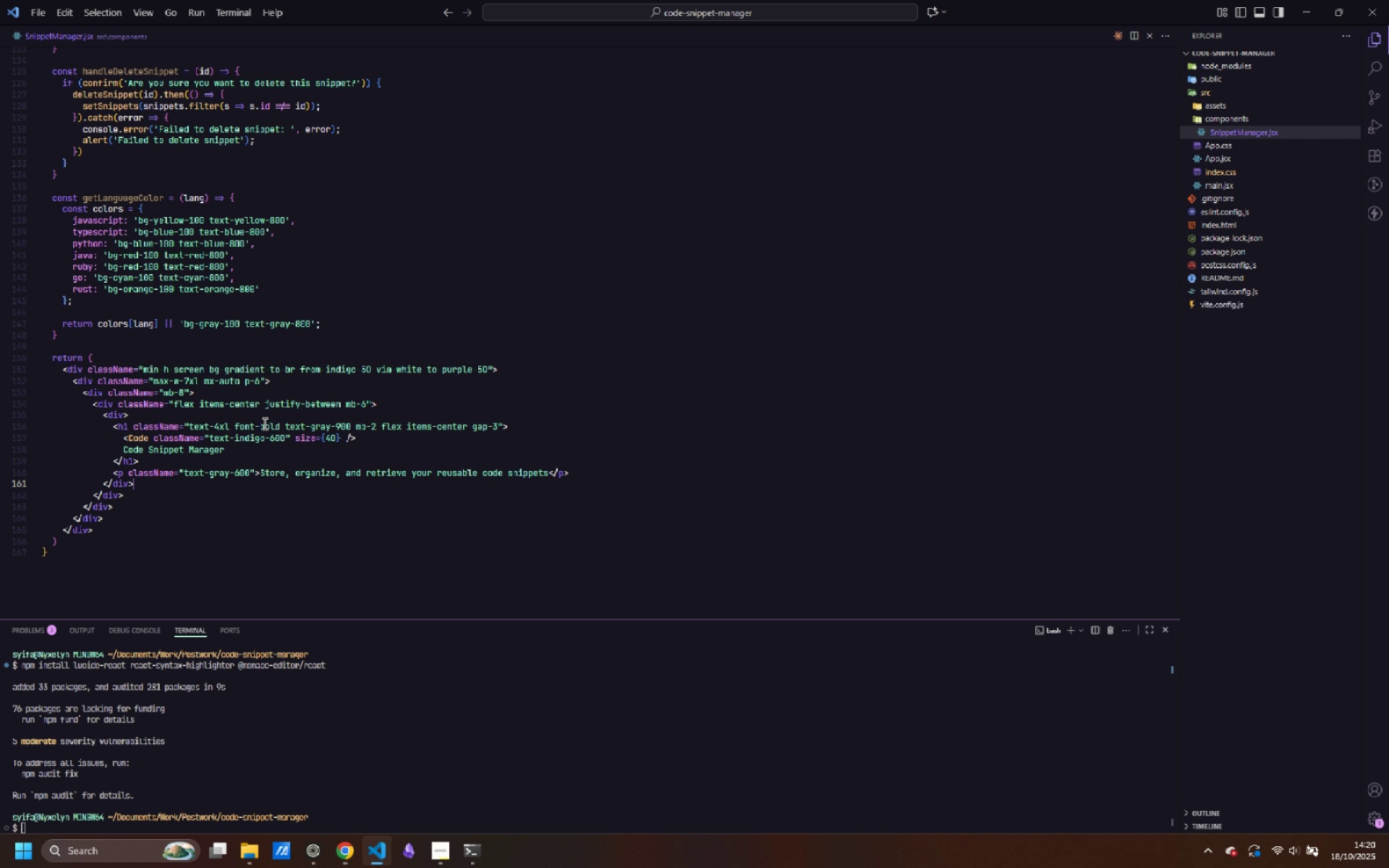 
wait(5.45)
 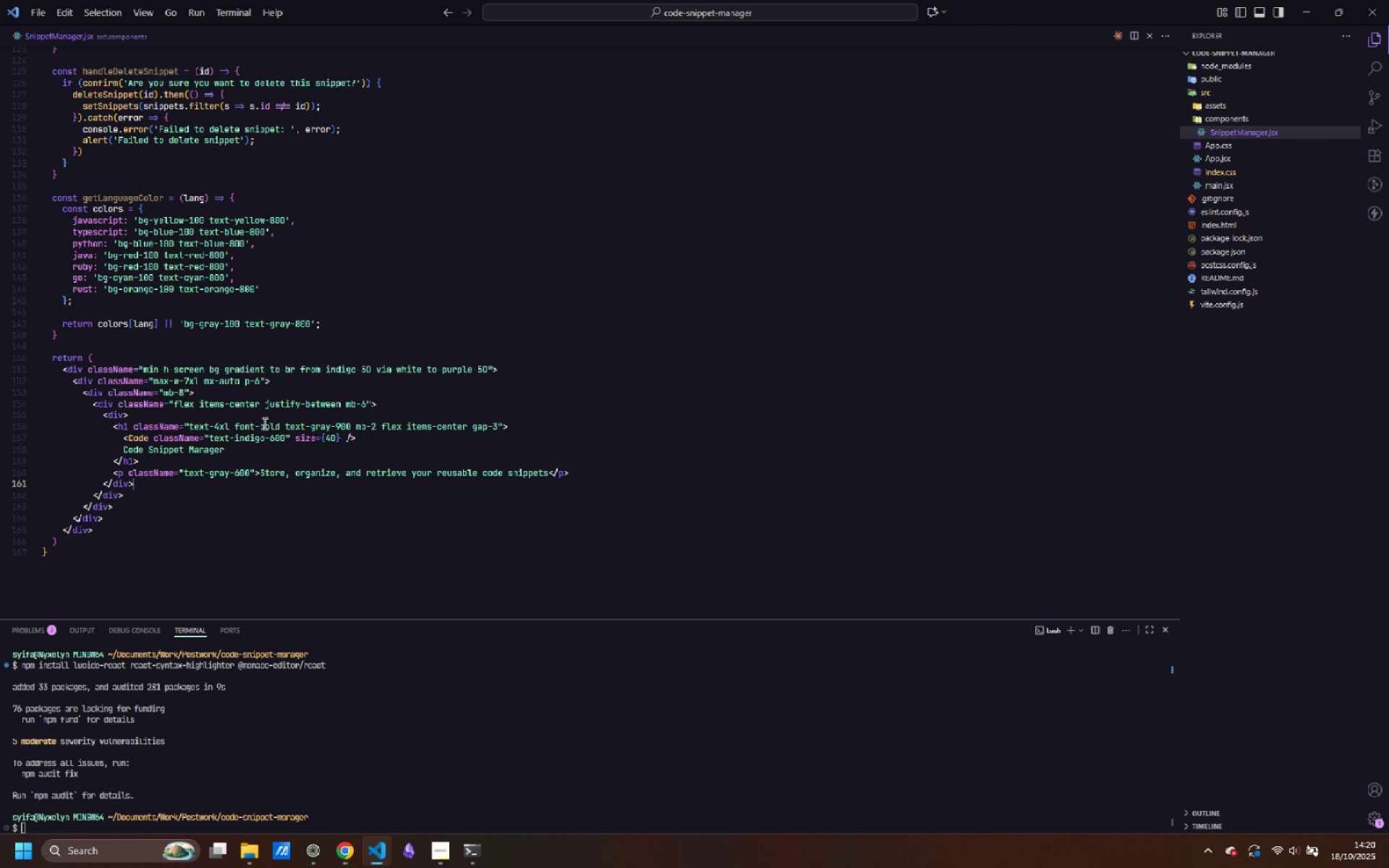 
key(Enter)
 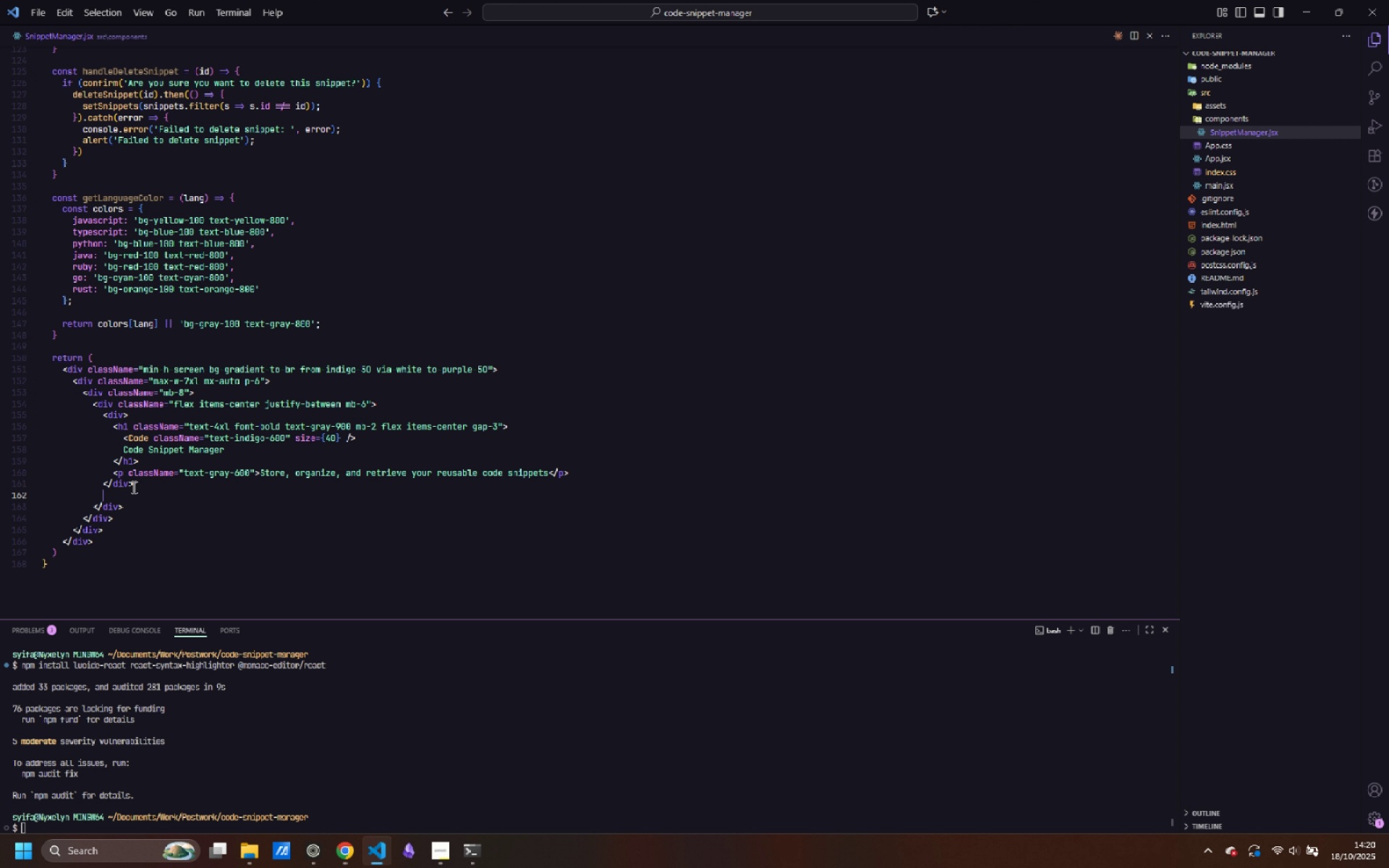 
type(<button)
 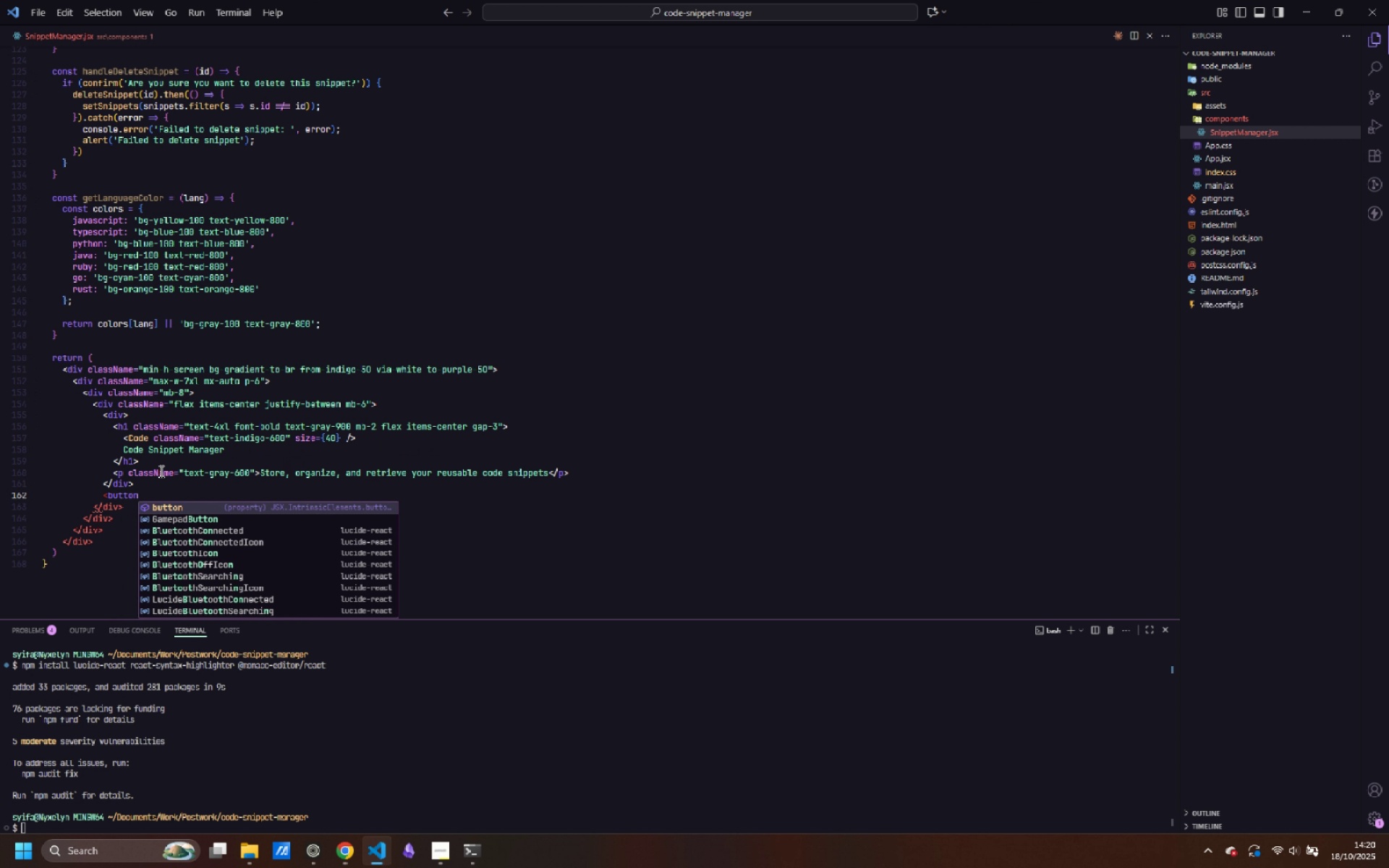 
key(Shift+Period)
 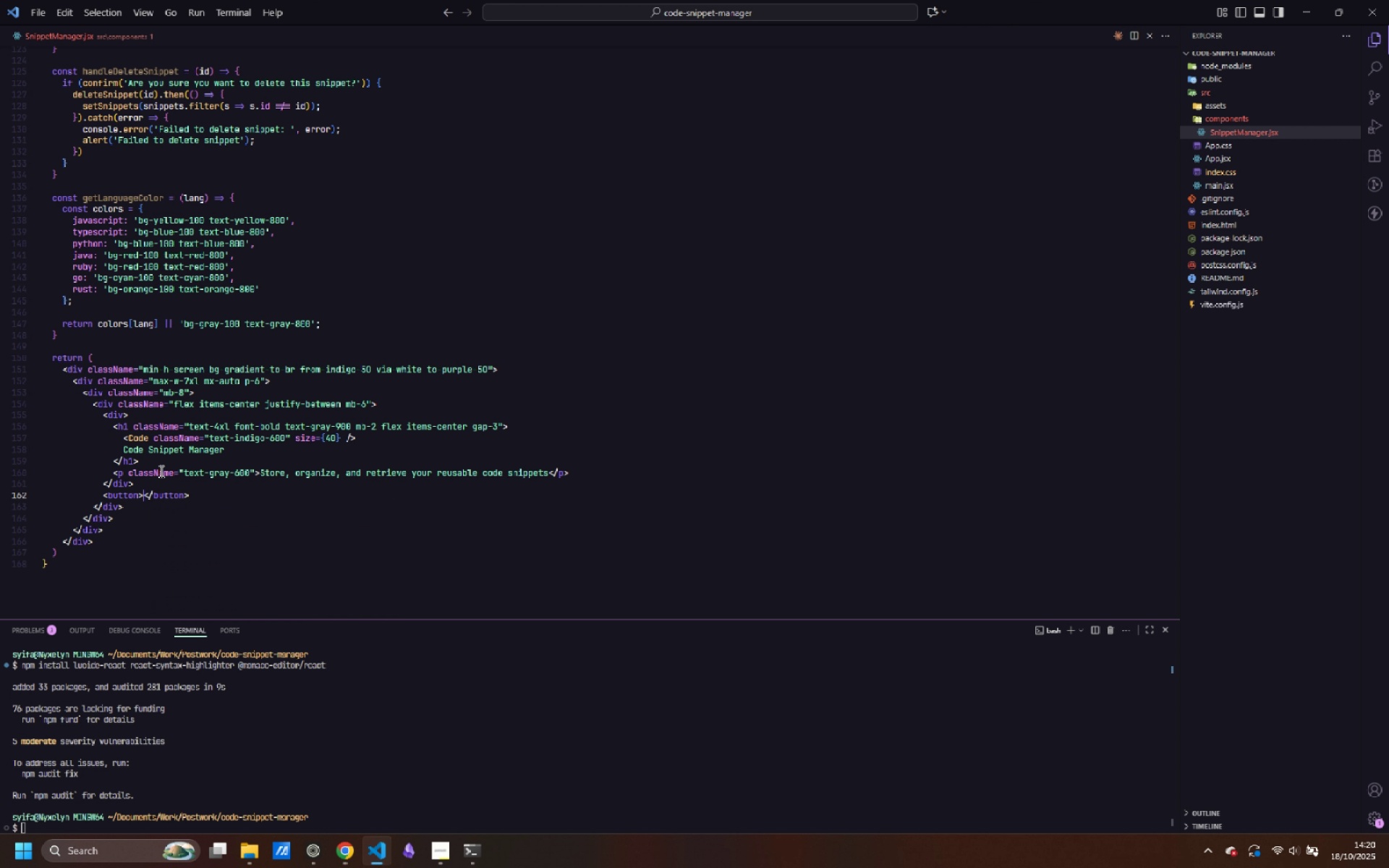 
key(Enter)
 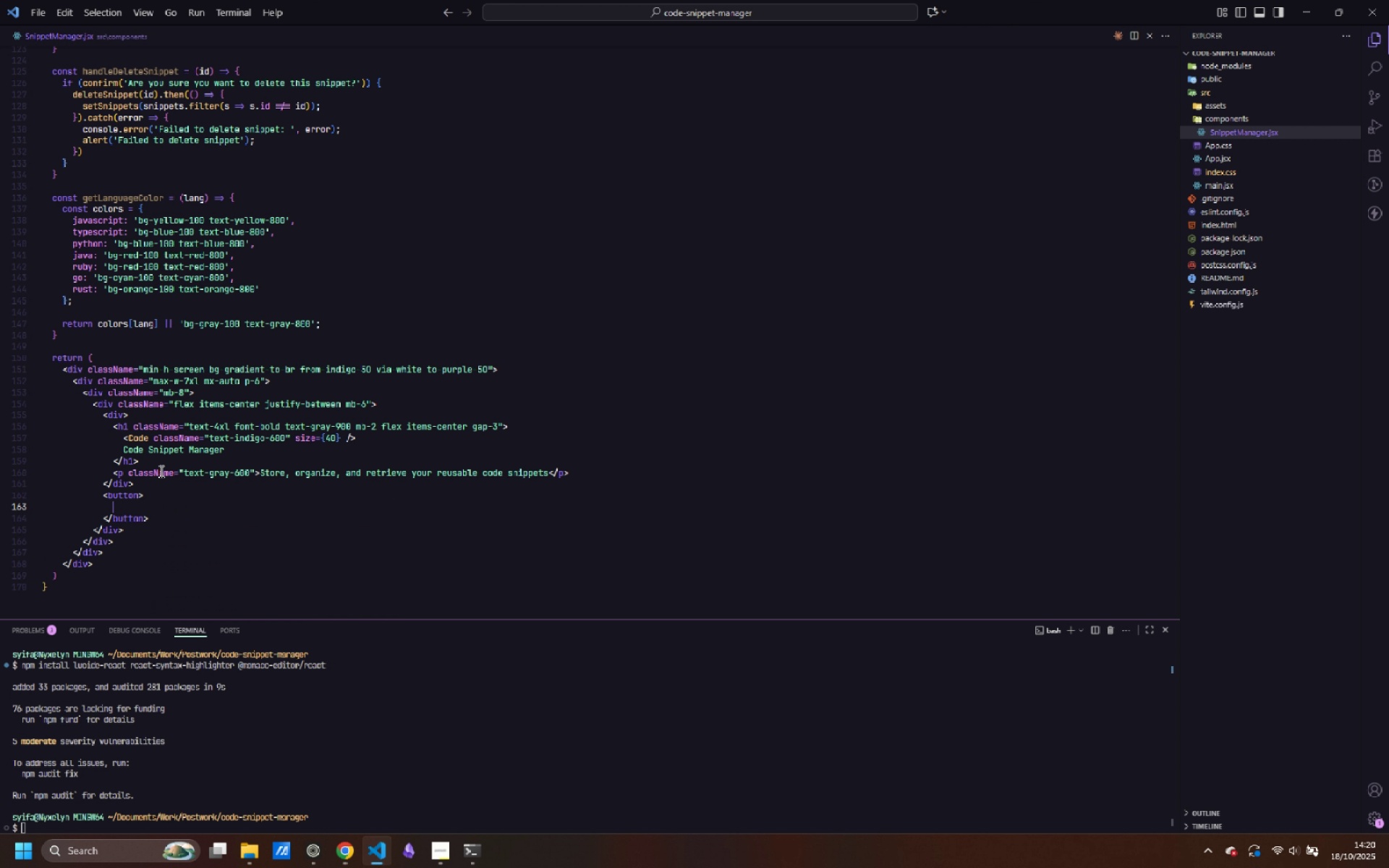 
key(ArrowUp)
 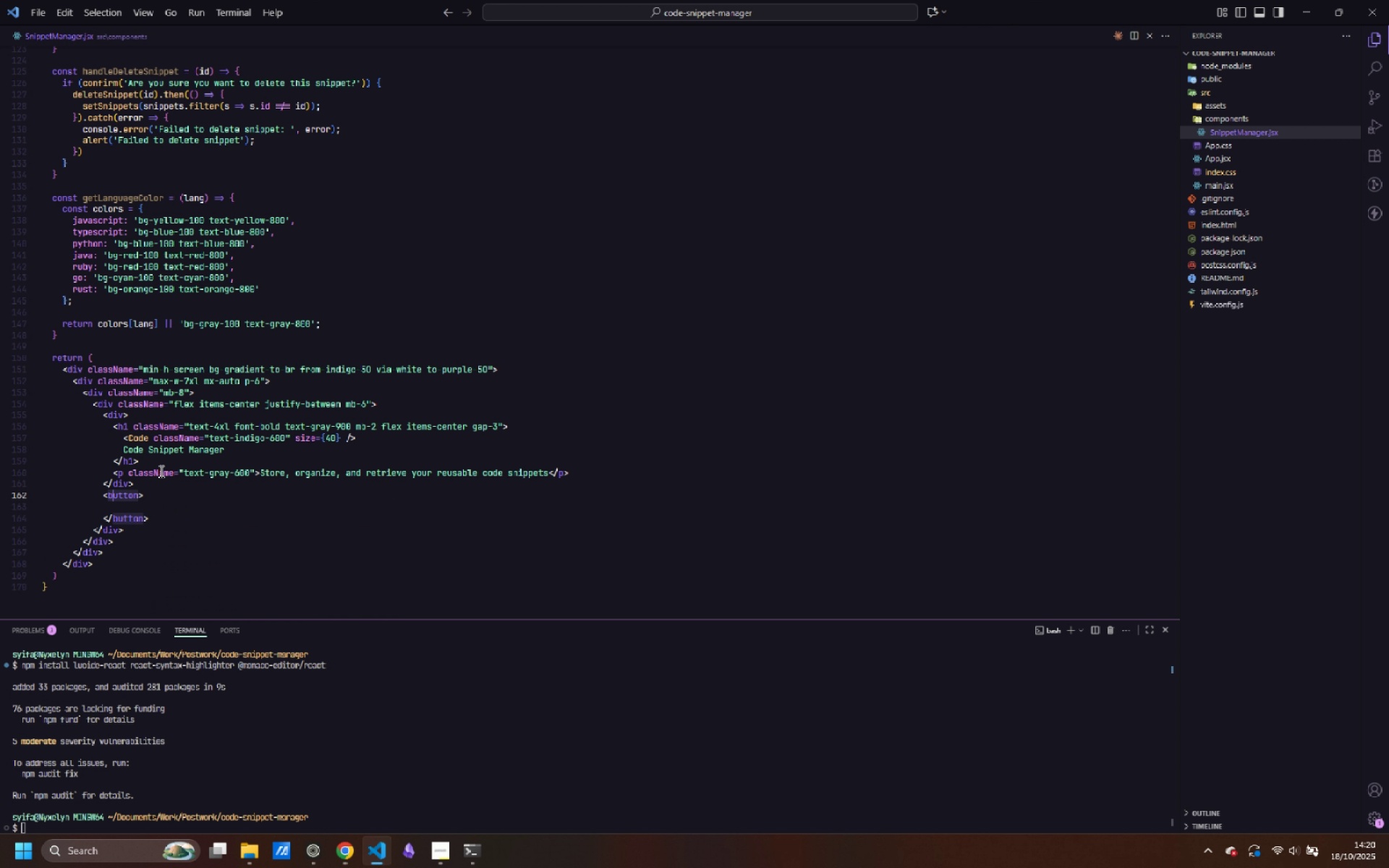 
key(Control+ArrowRight)
 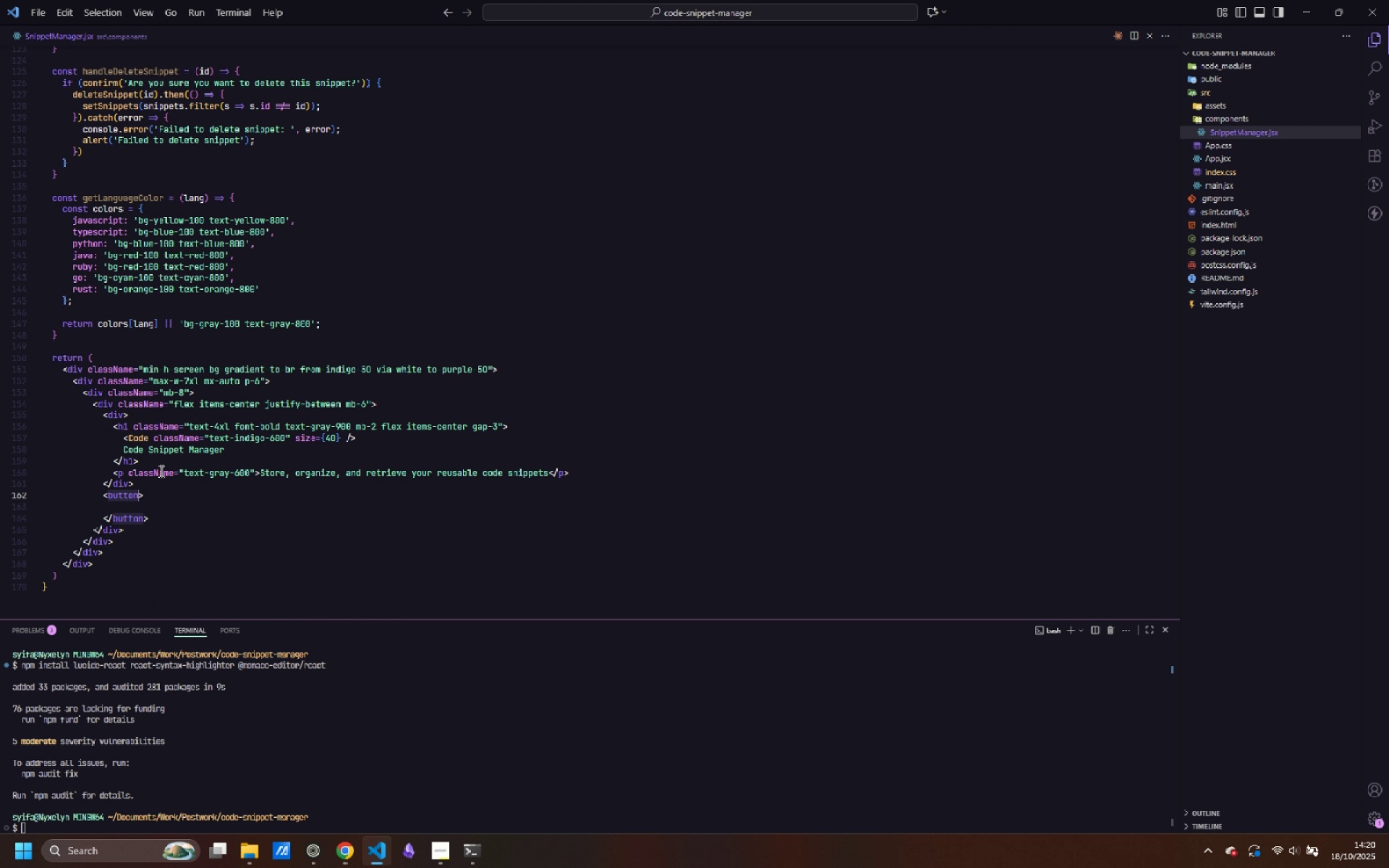 
key(Space)
 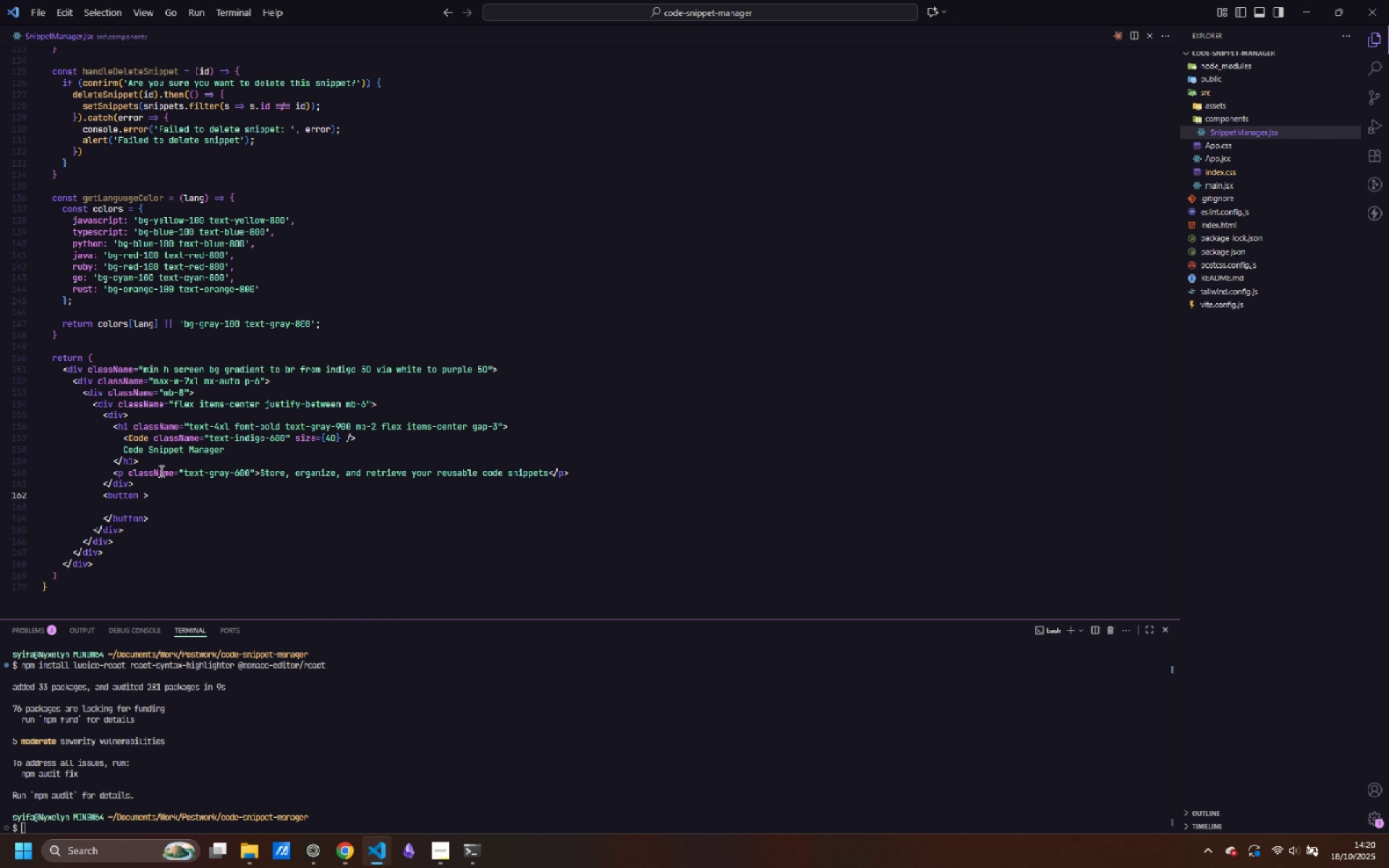 
key(Backspace)
 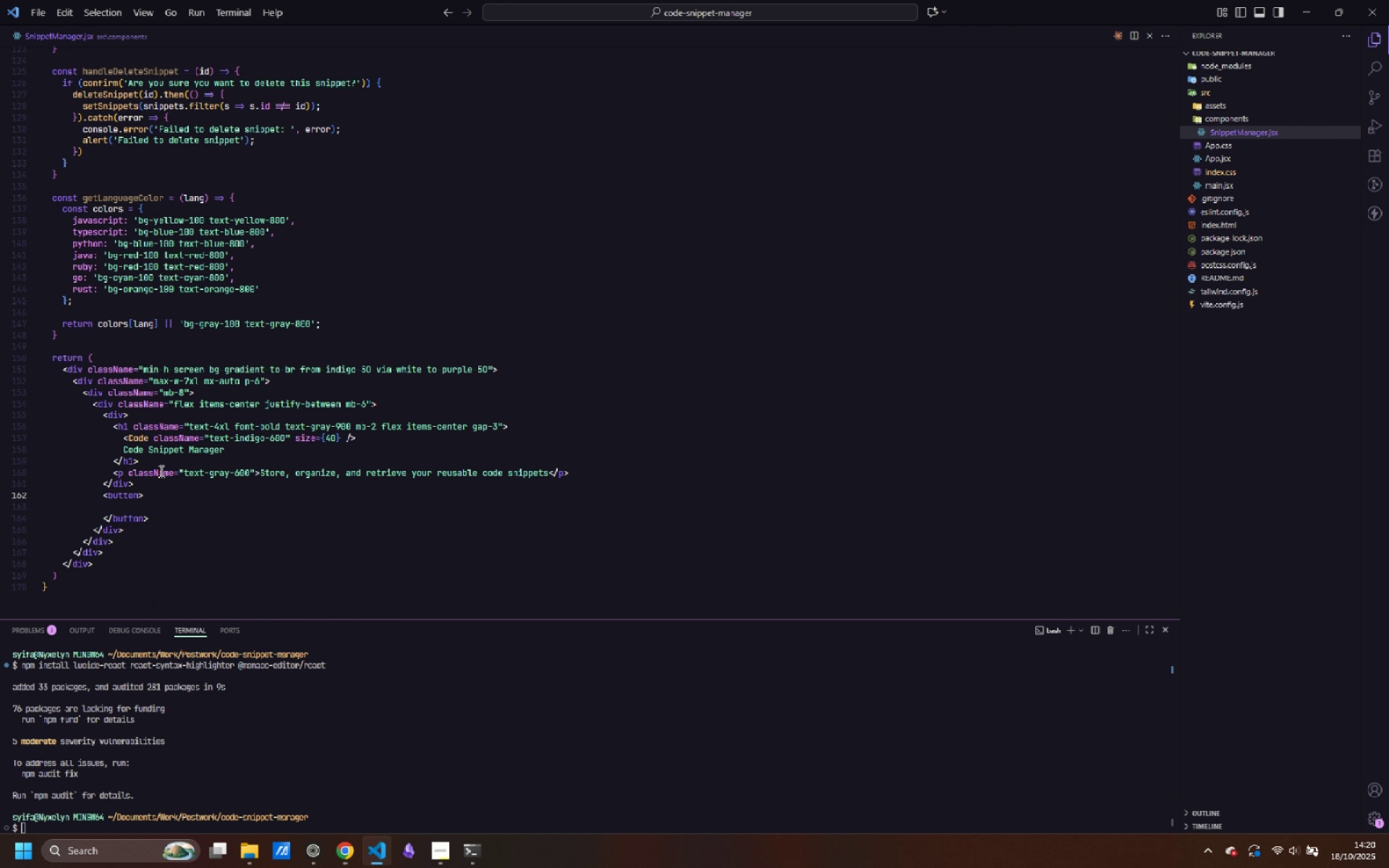 
key(Enter)
 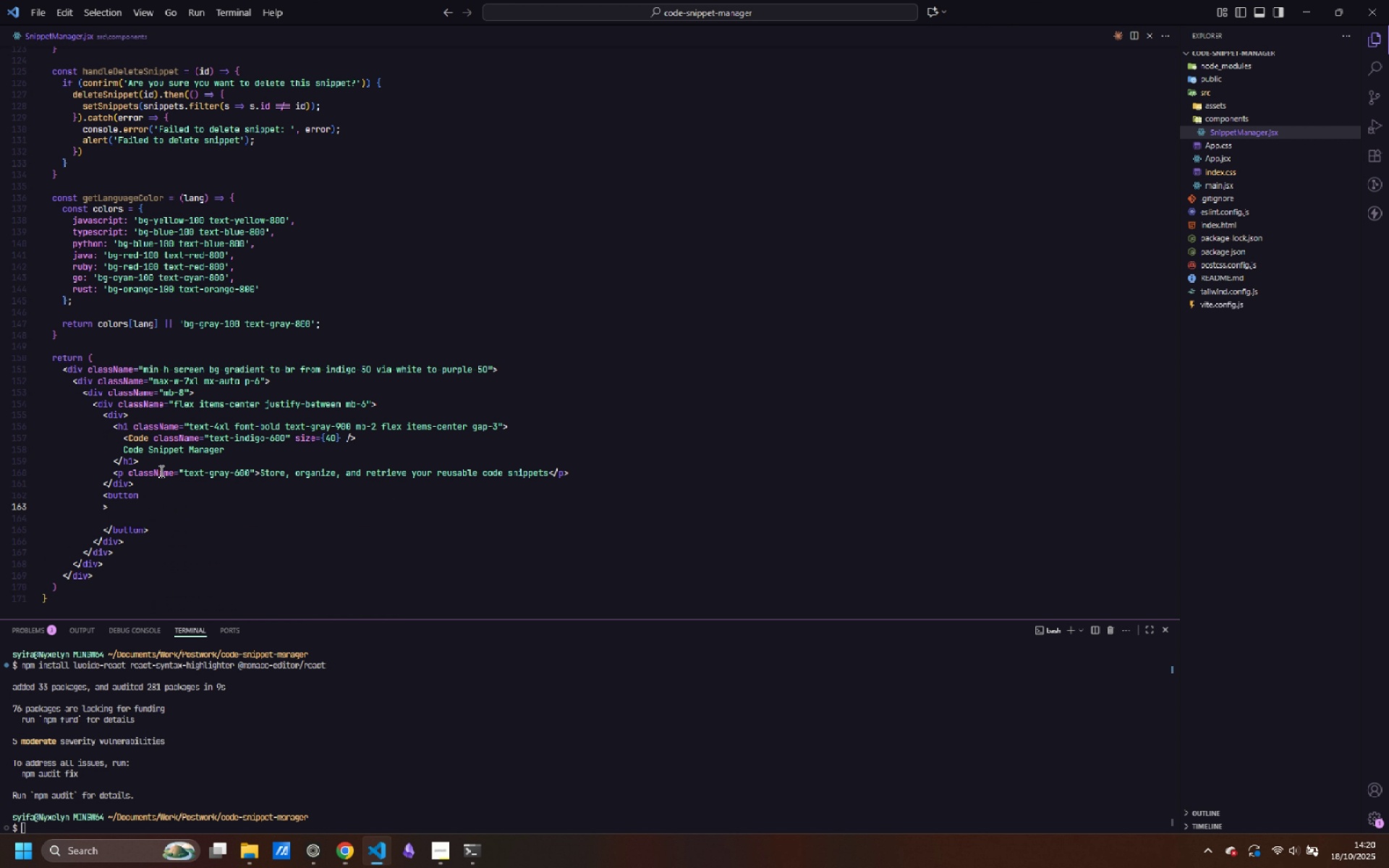 
key(Enter)
 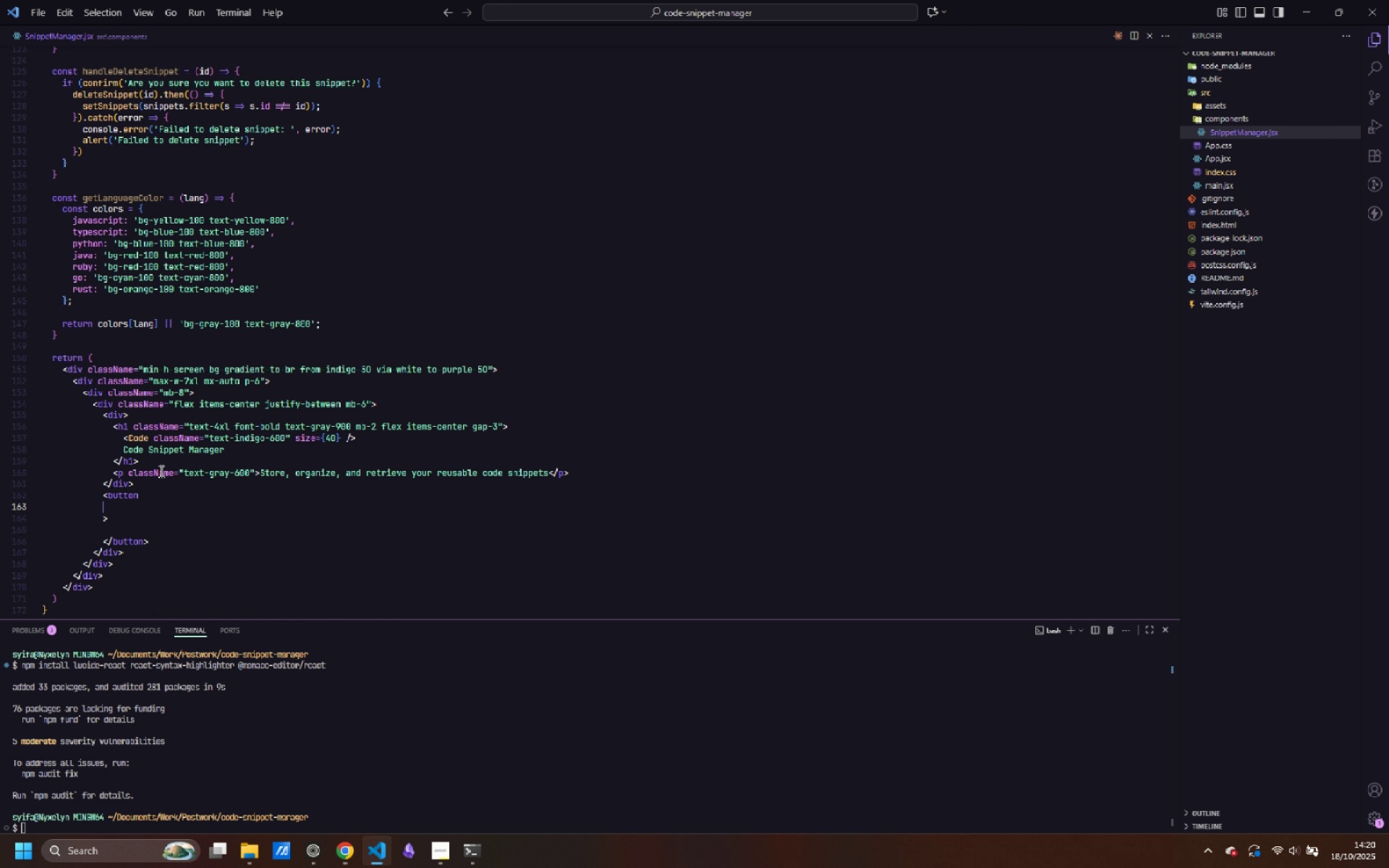 
key(ArrowUp)
 